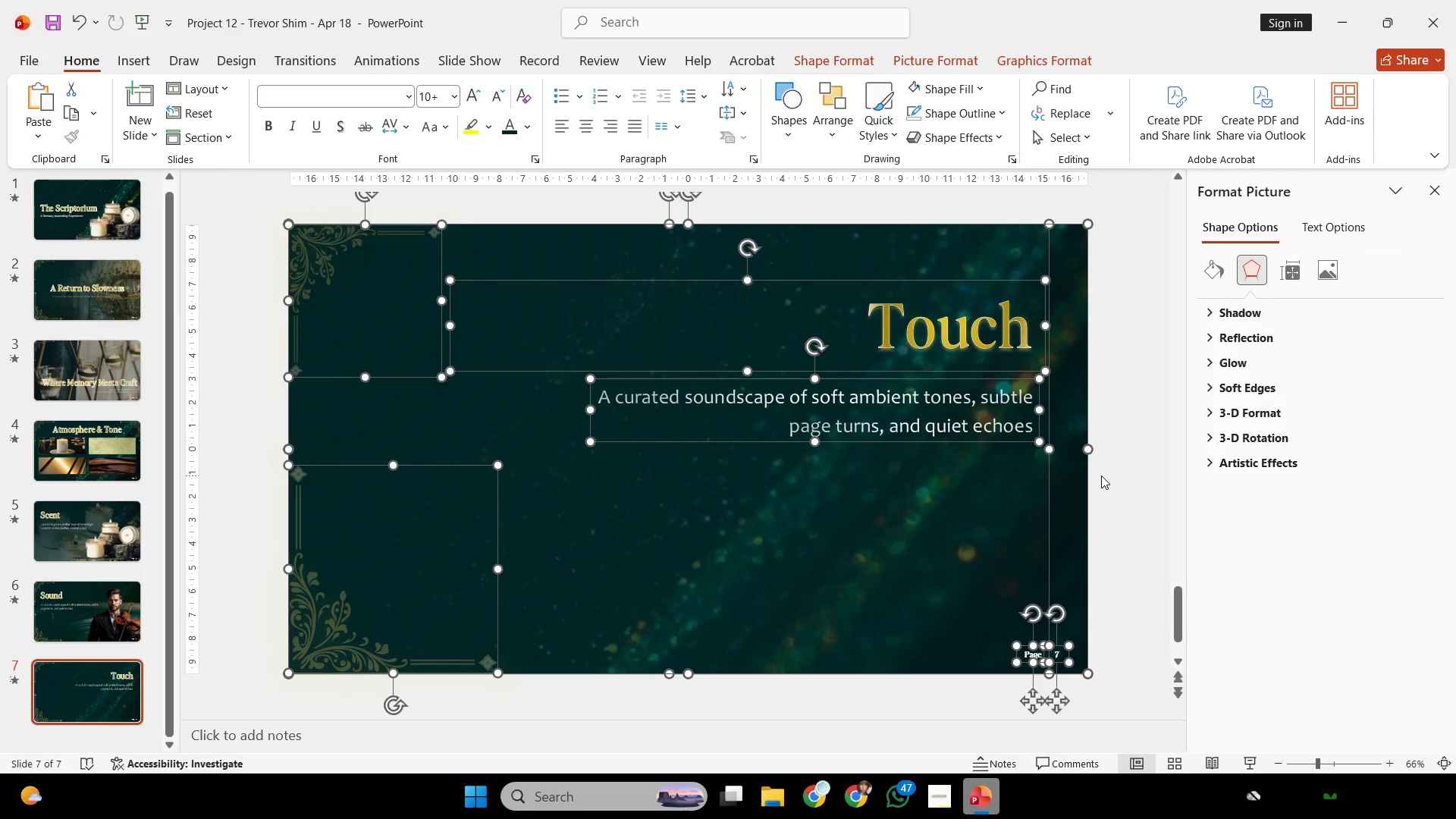 
hold_key(key=ShiftLeft, duration=1.19)
 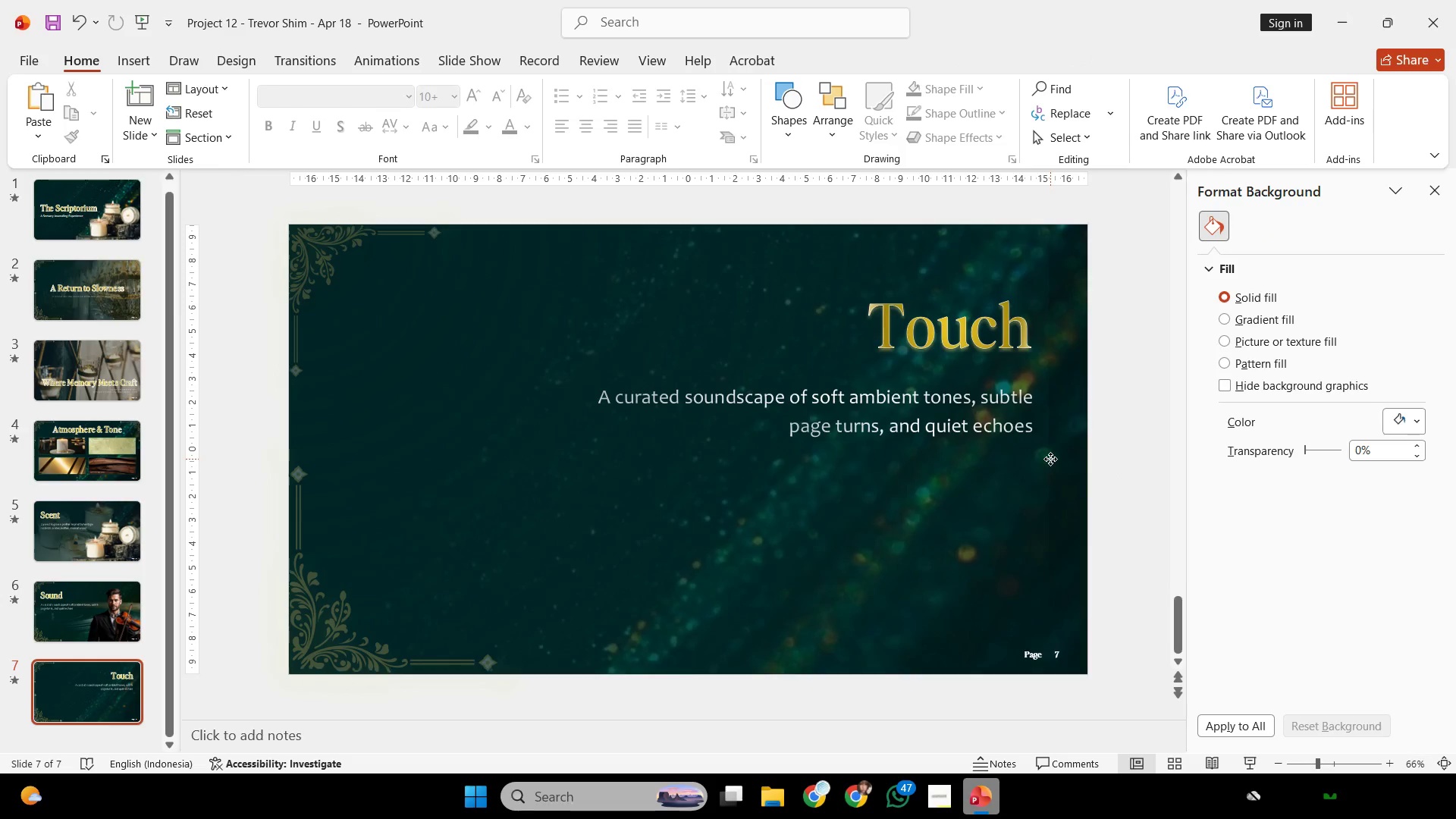 
double_click([1050, 459])
 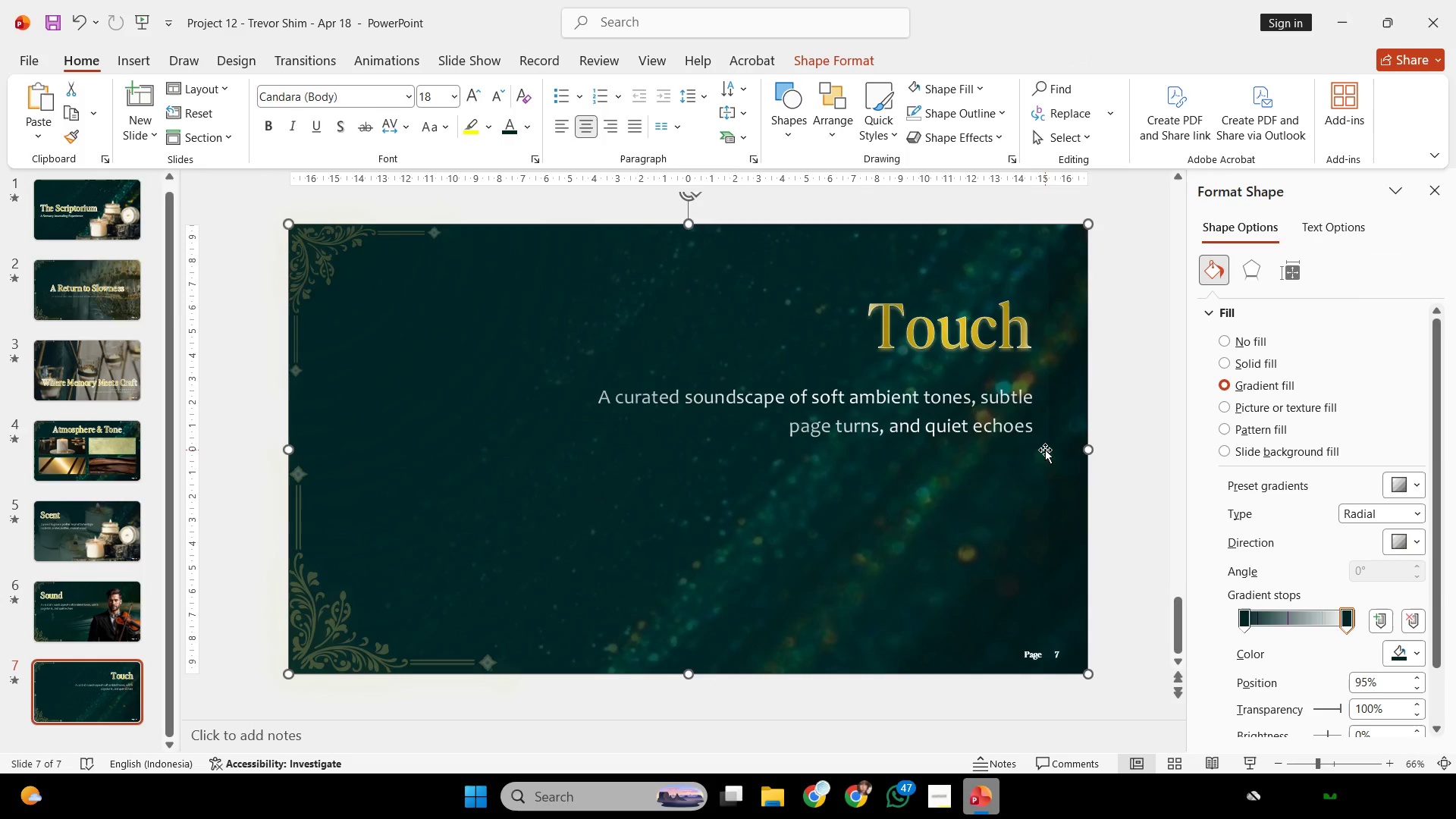 
triple_click([1045, 450])
 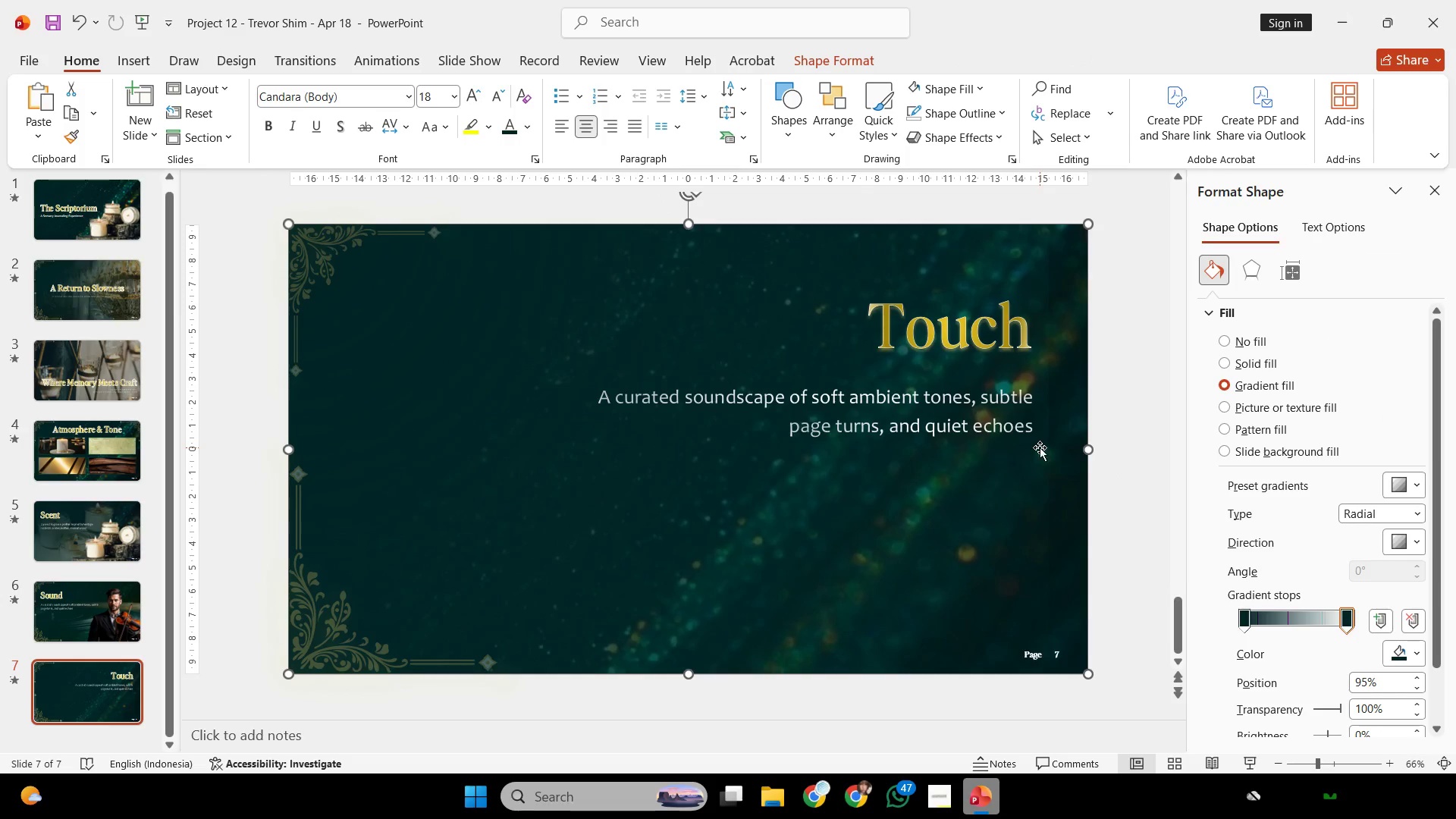 
triple_click([1040, 447])
 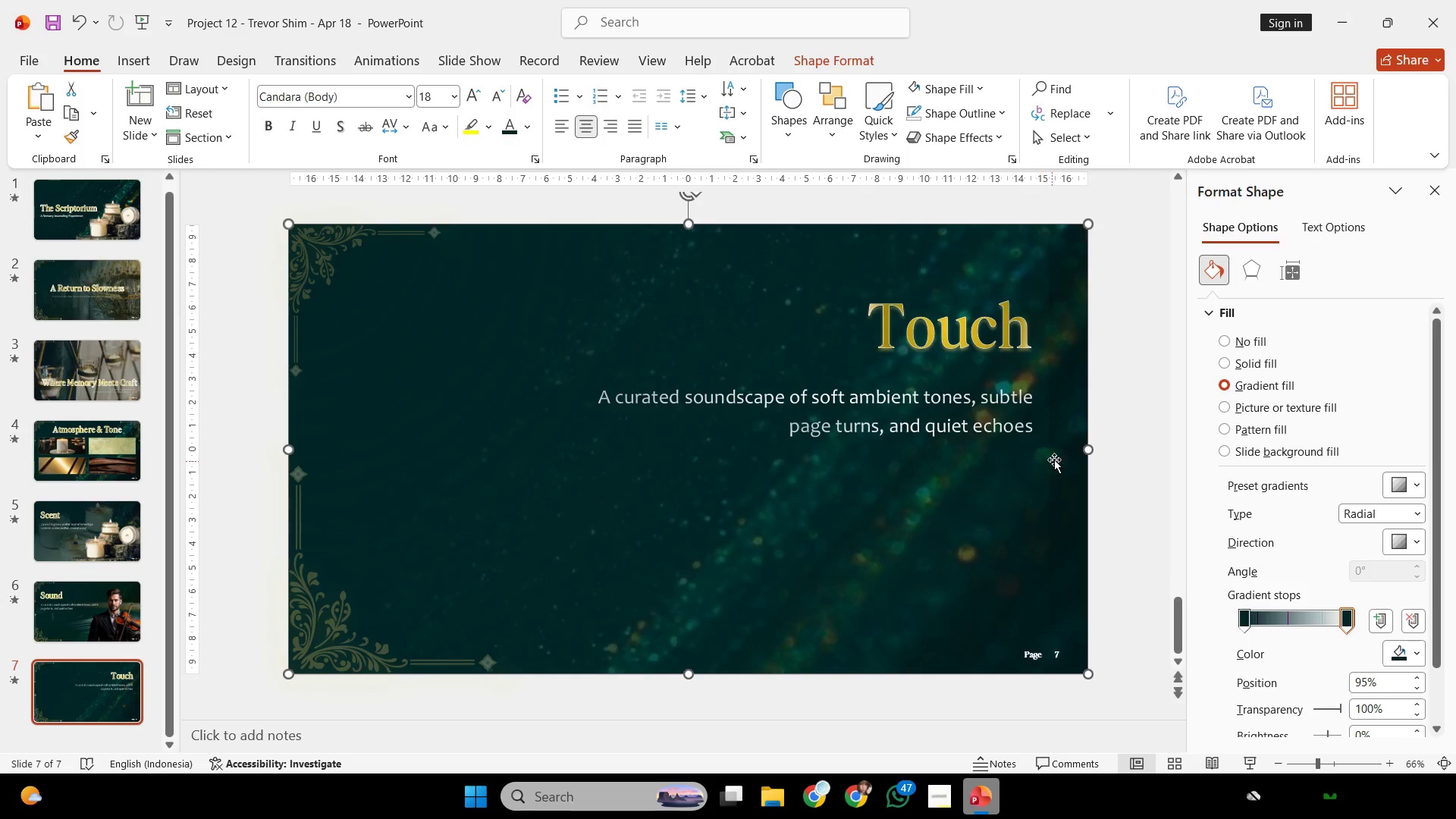 
triple_click([1039, 463])
 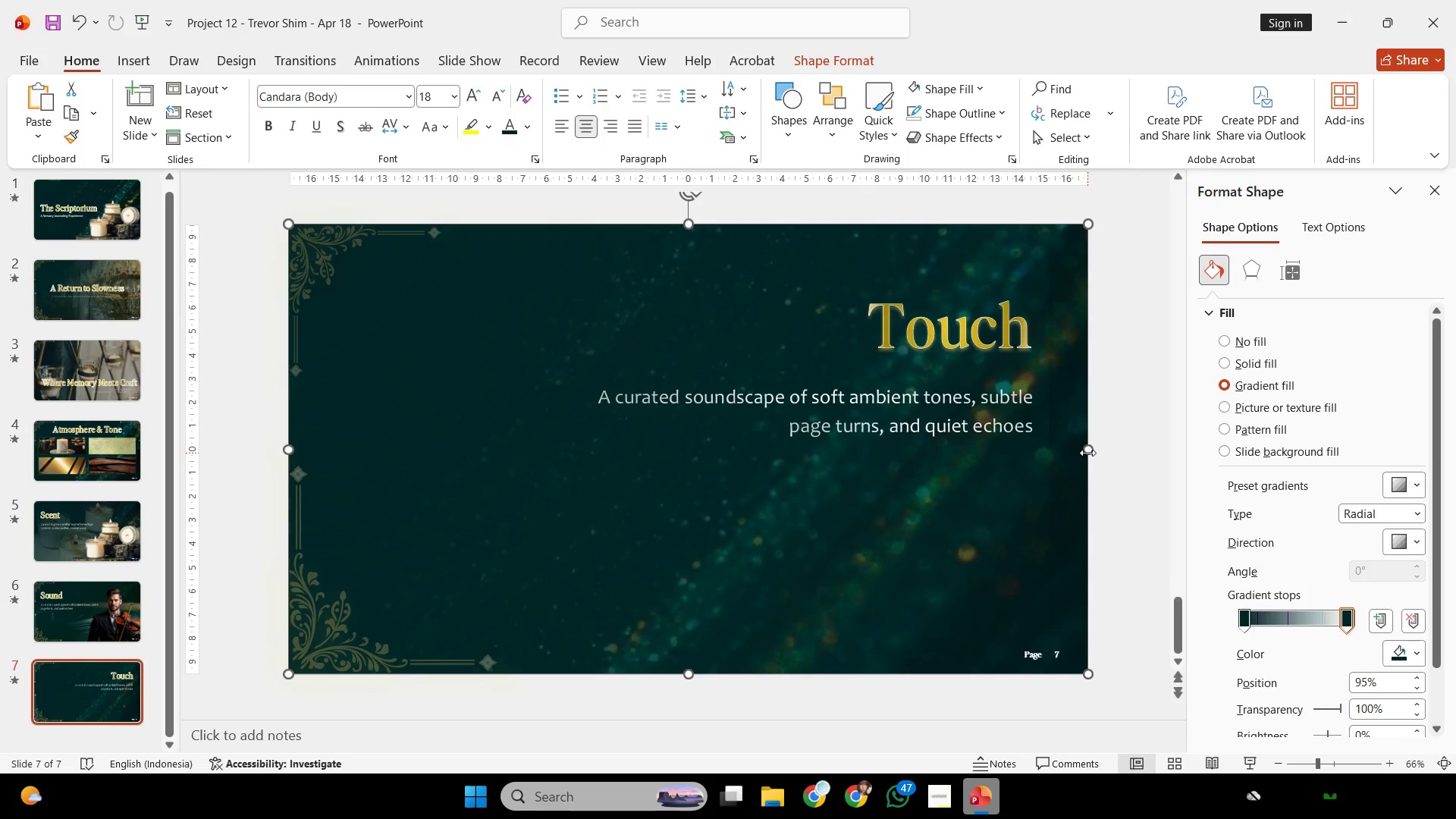 
left_click_drag(start_coordinate=[1087, 453], to_coordinate=[1019, 463])
 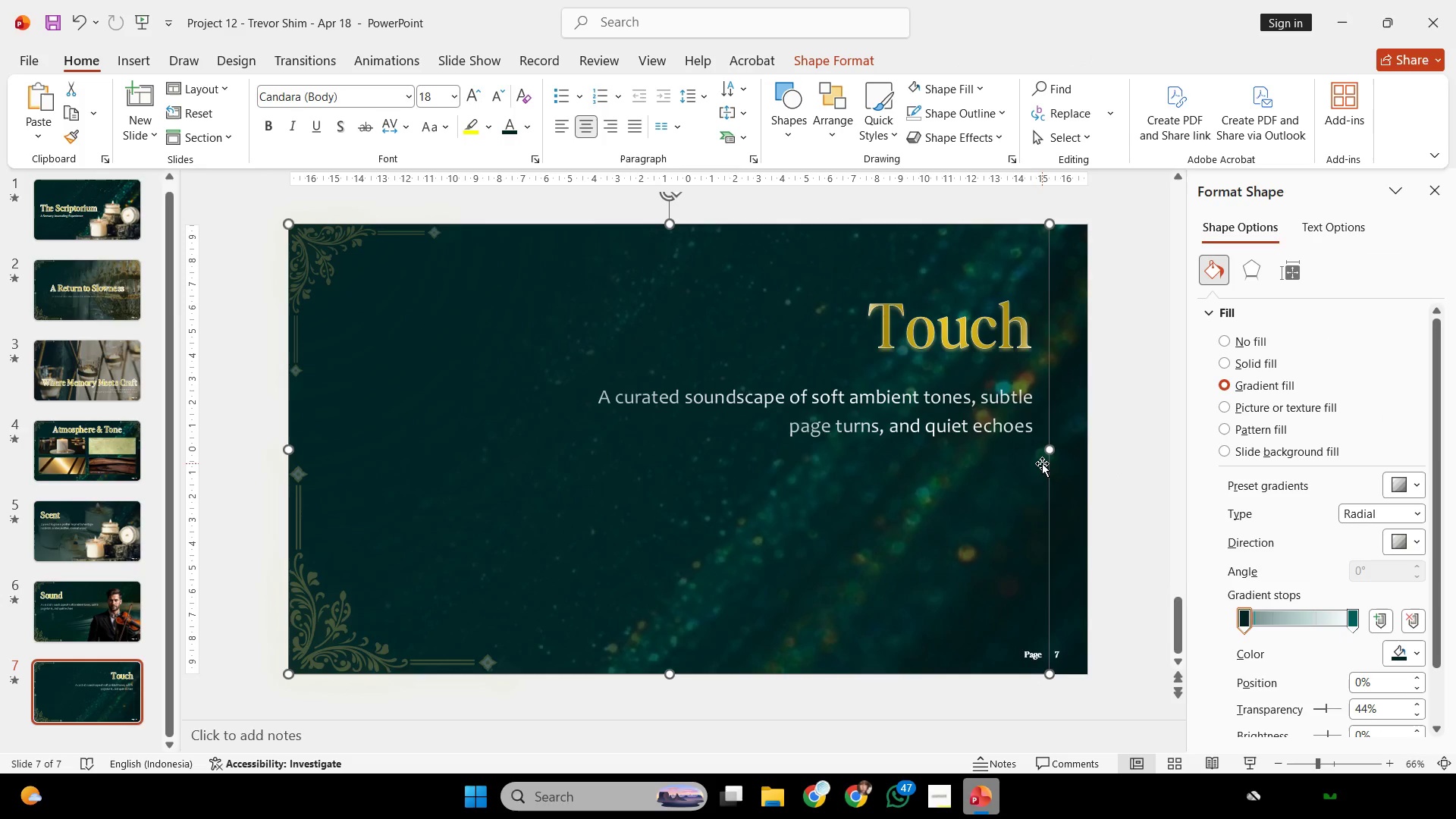 
left_click([1042, 463])
 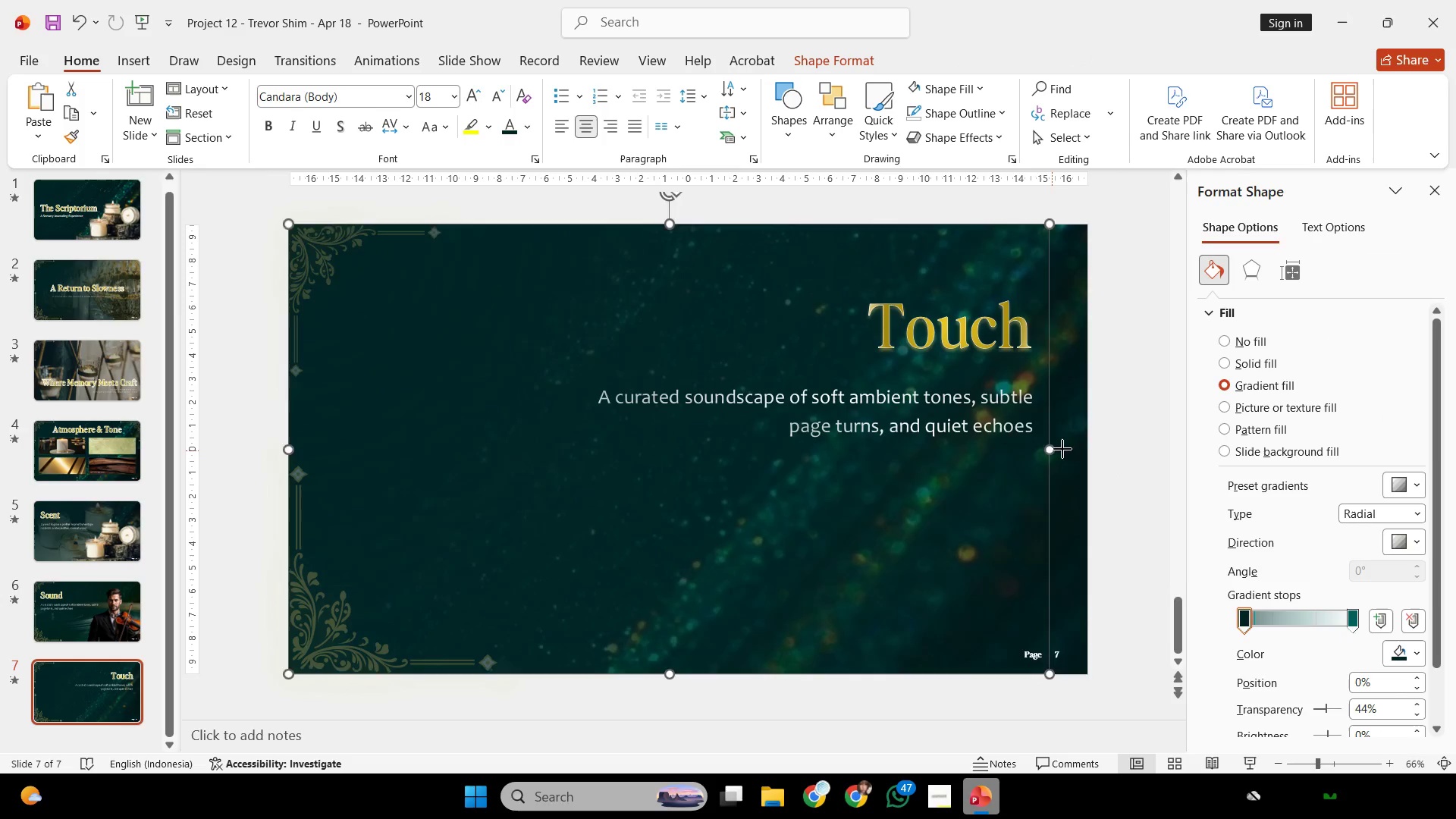 
left_click_drag(start_coordinate=[1052, 450], to_coordinate=[1087, 447])
 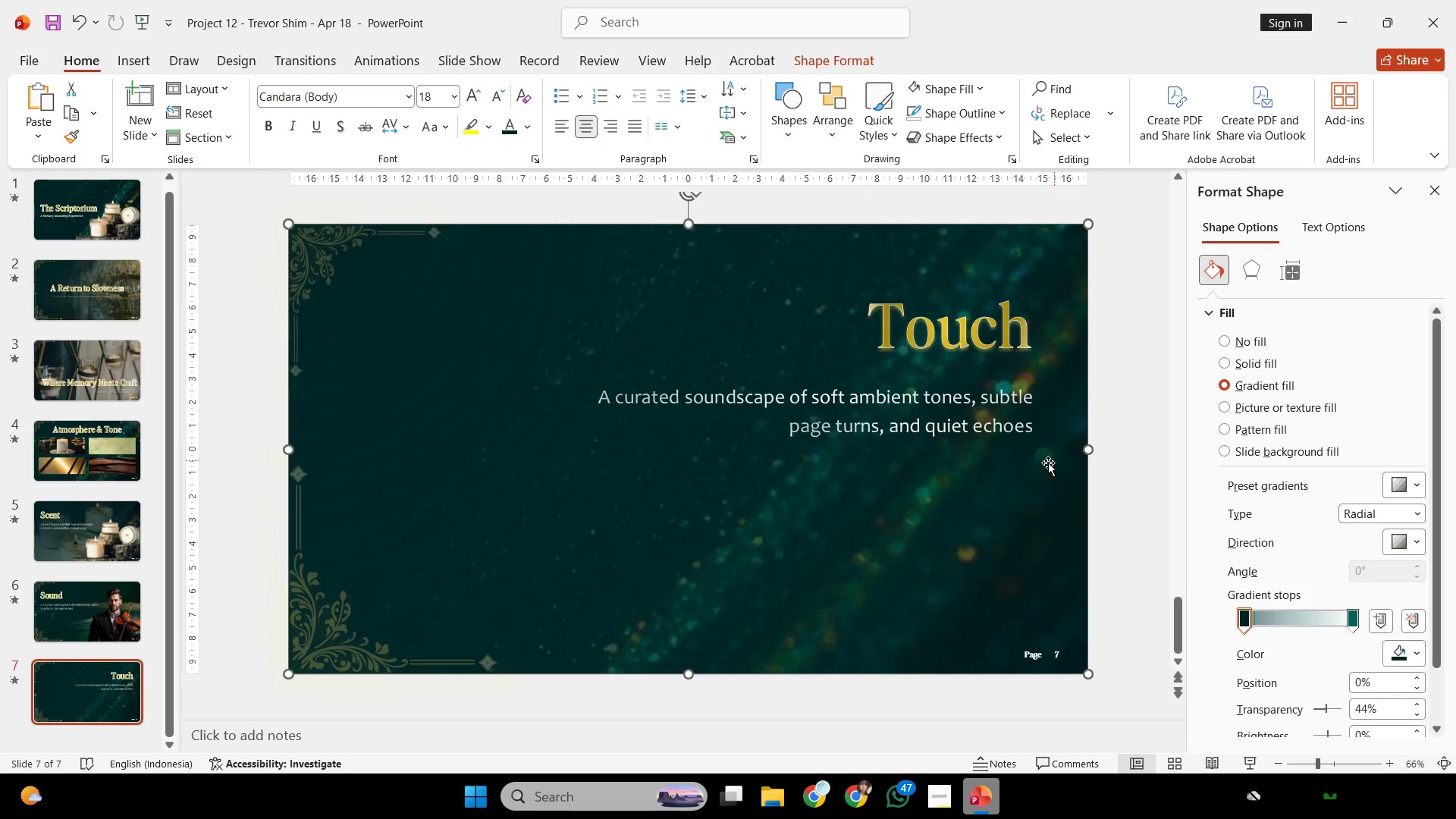 
left_click([979, 472])
 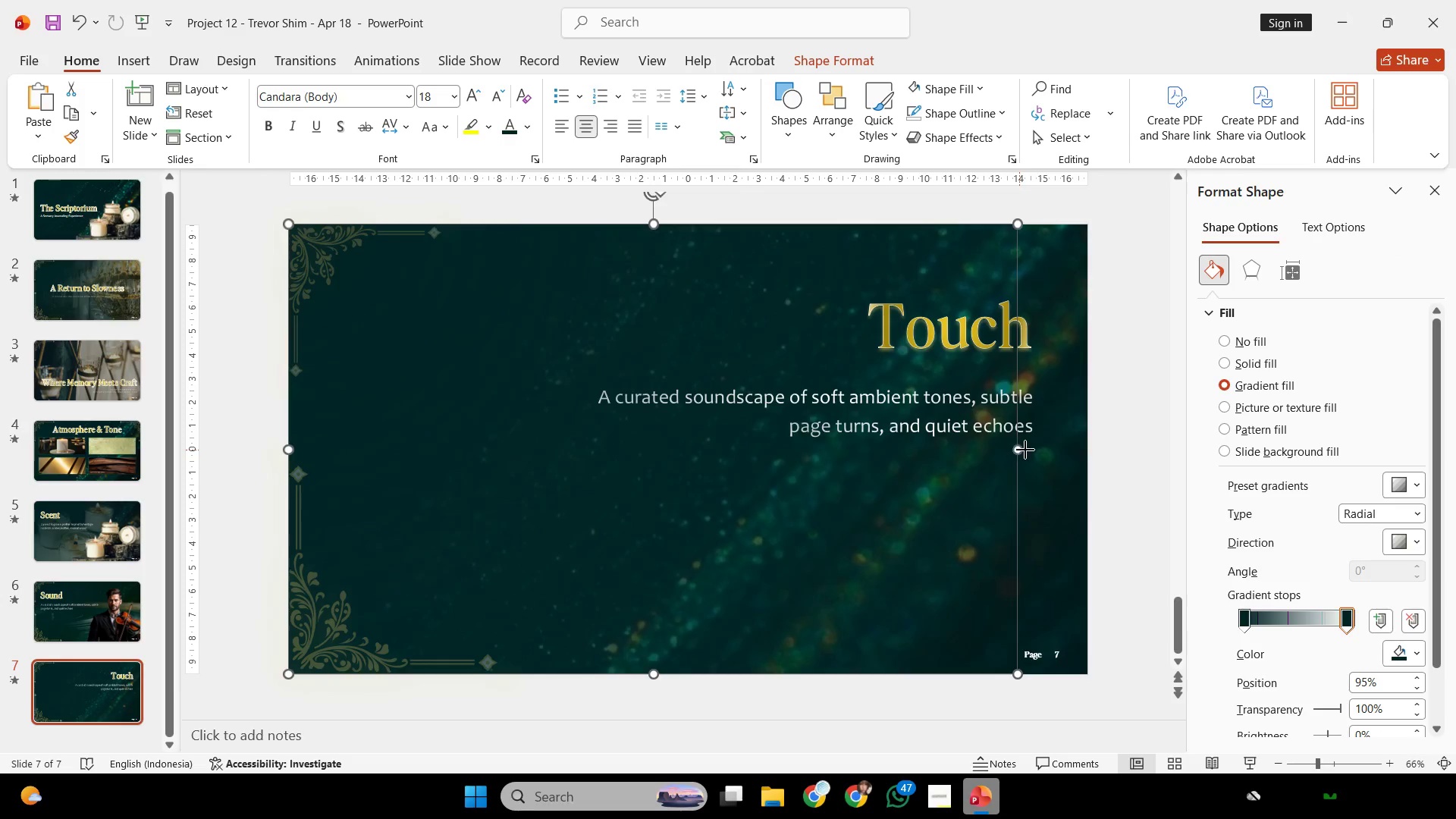 
left_click_drag(start_coordinate=[1019, 450], to_coordinate=[1087, 466])
 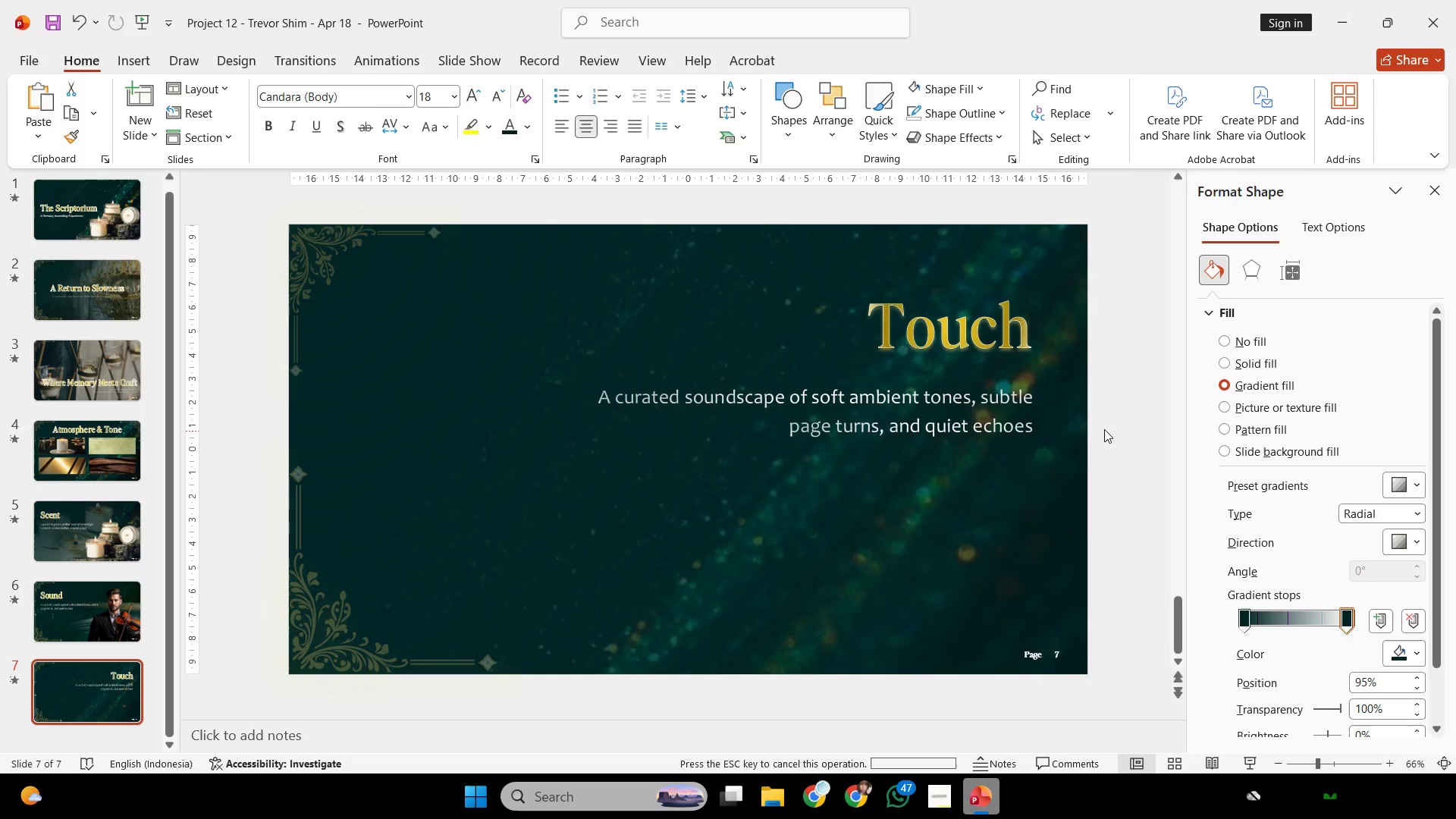 
left_click([1107, 431])
 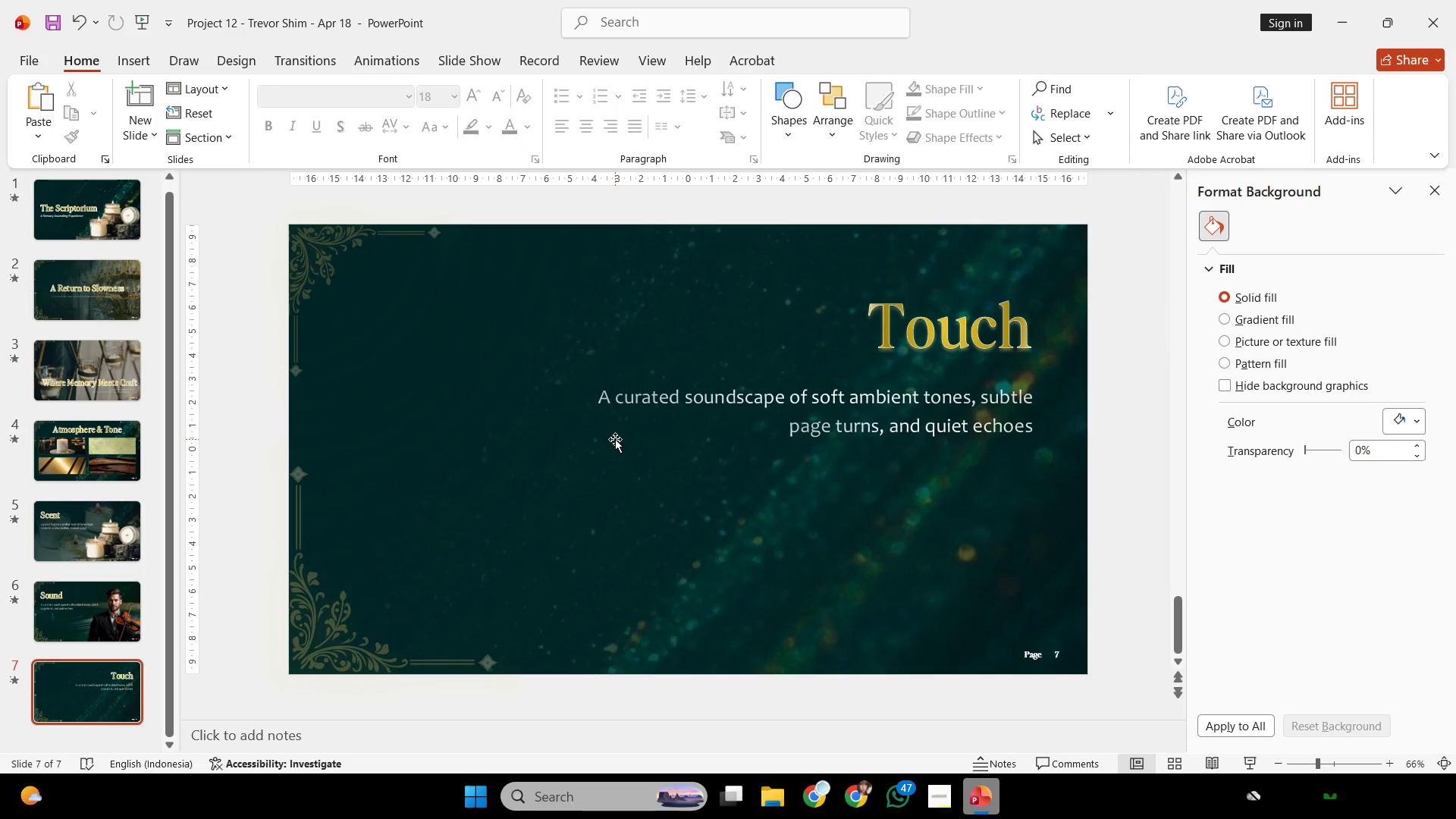 
wait(5.11)
 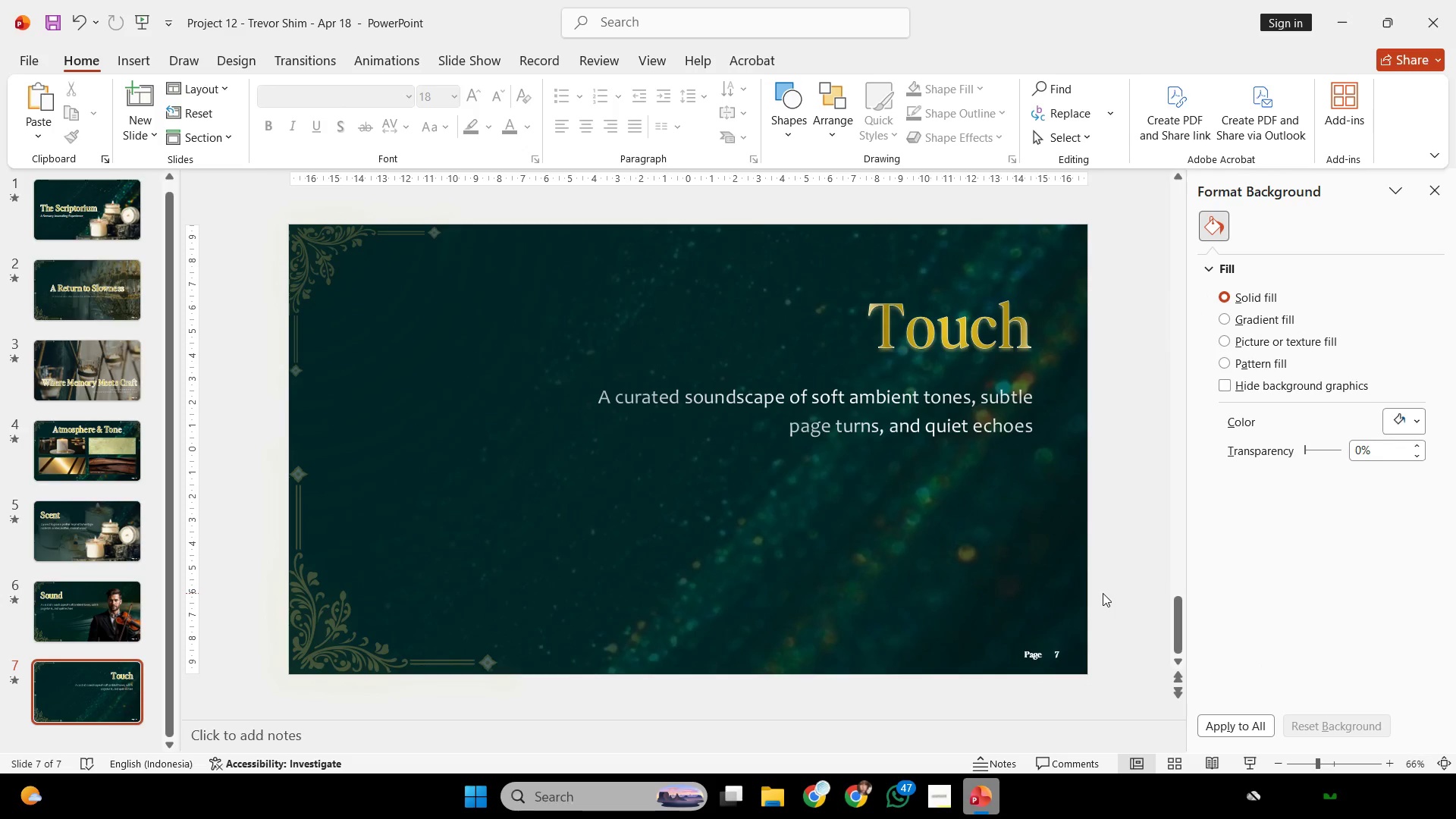 
scroll: coordinate [615, 439], scroll_direction: up, amount: 2.0
 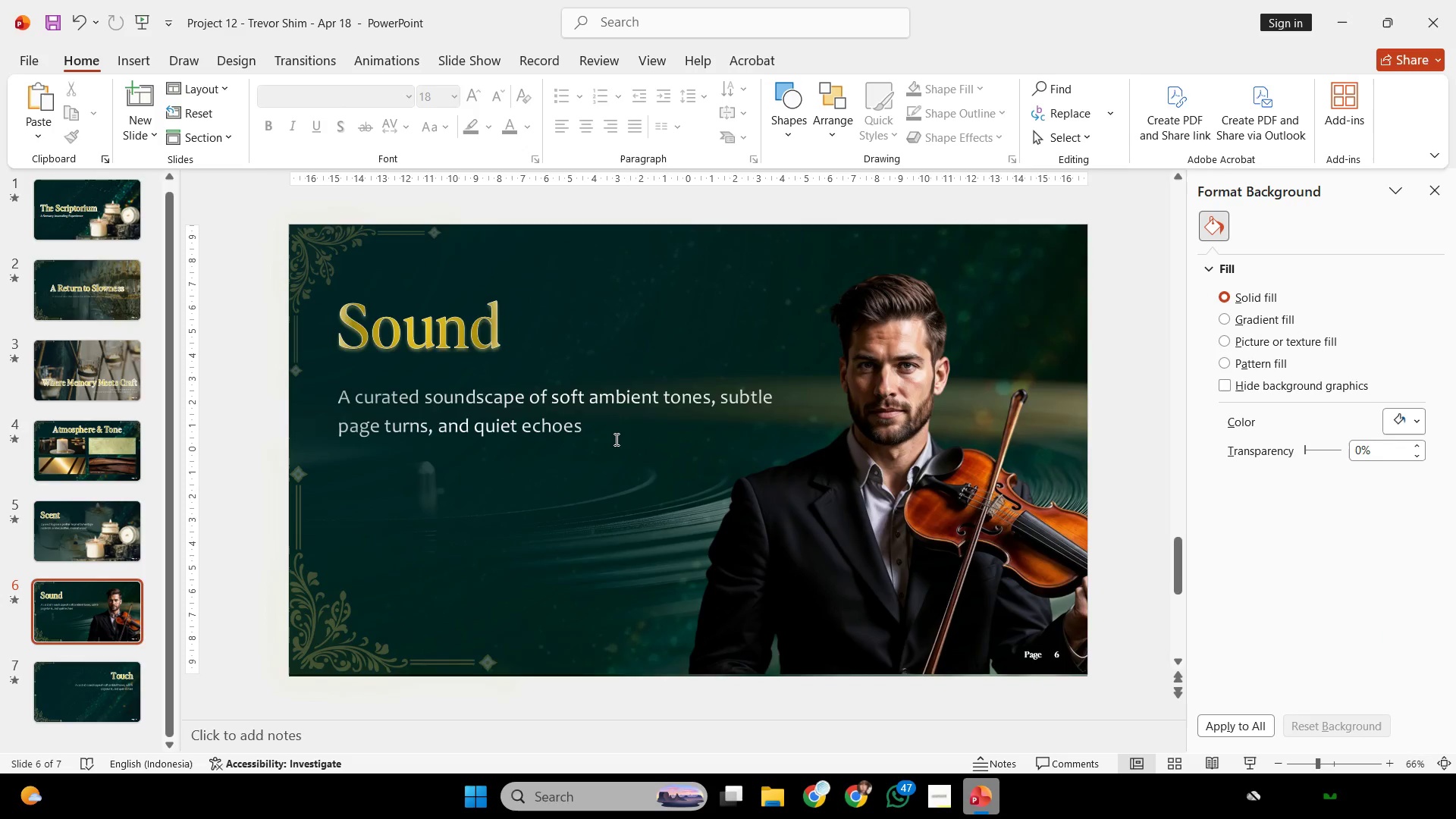 
scroll: coordinate [615, 439], scroll_direction: down, amount: 2.0
 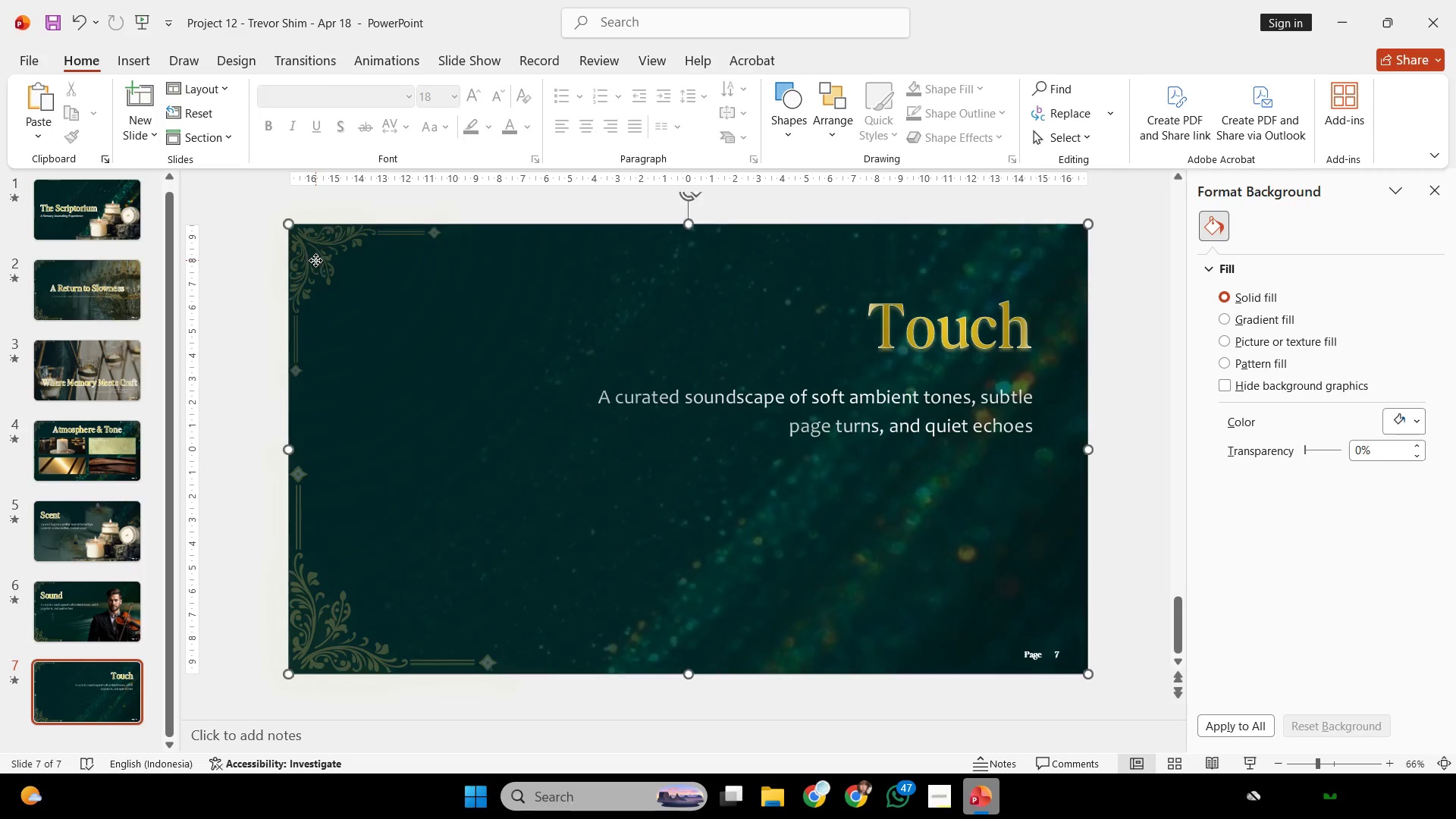 
left_click([315, 260])
 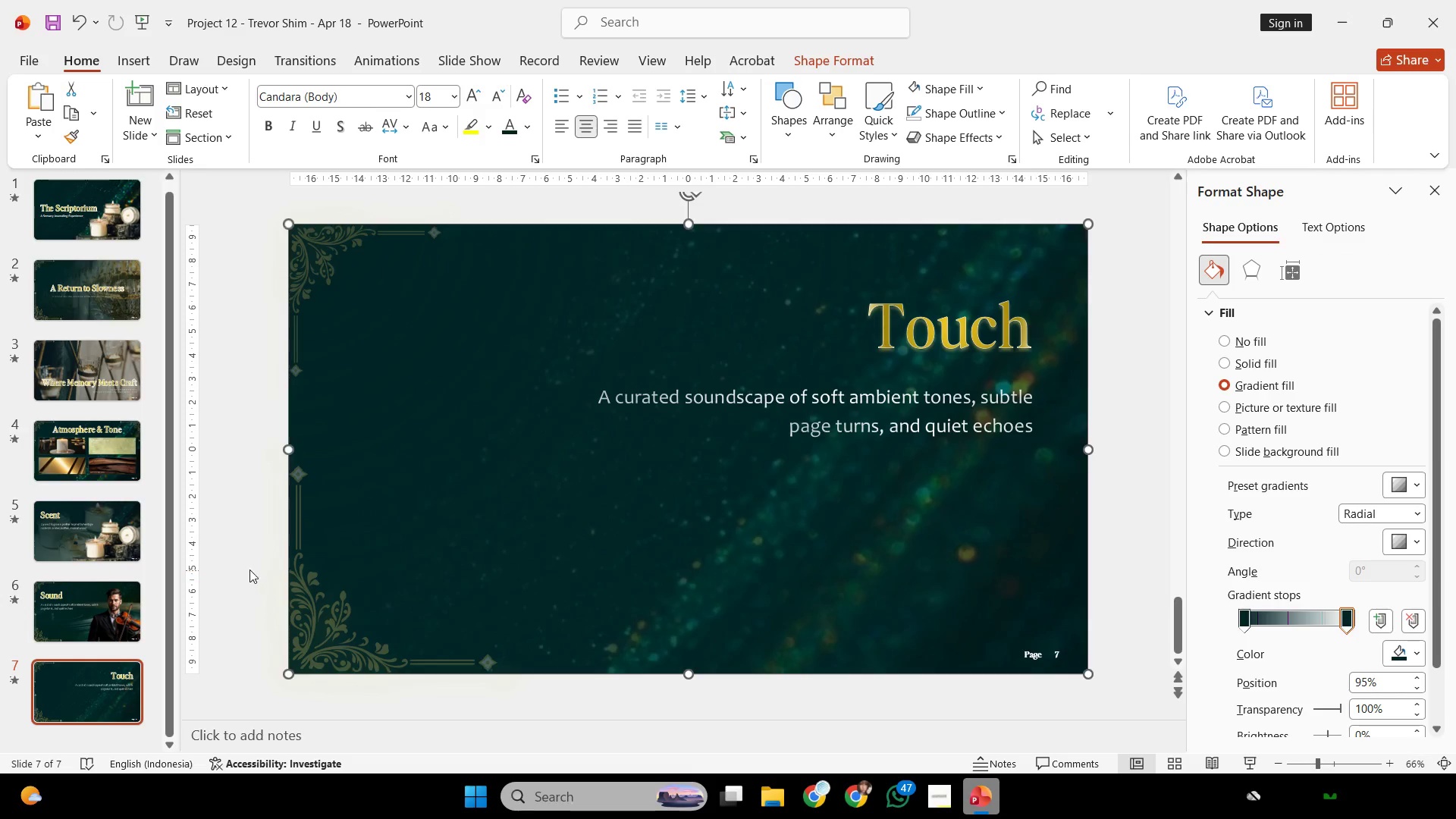 
left_click([249, 570])
 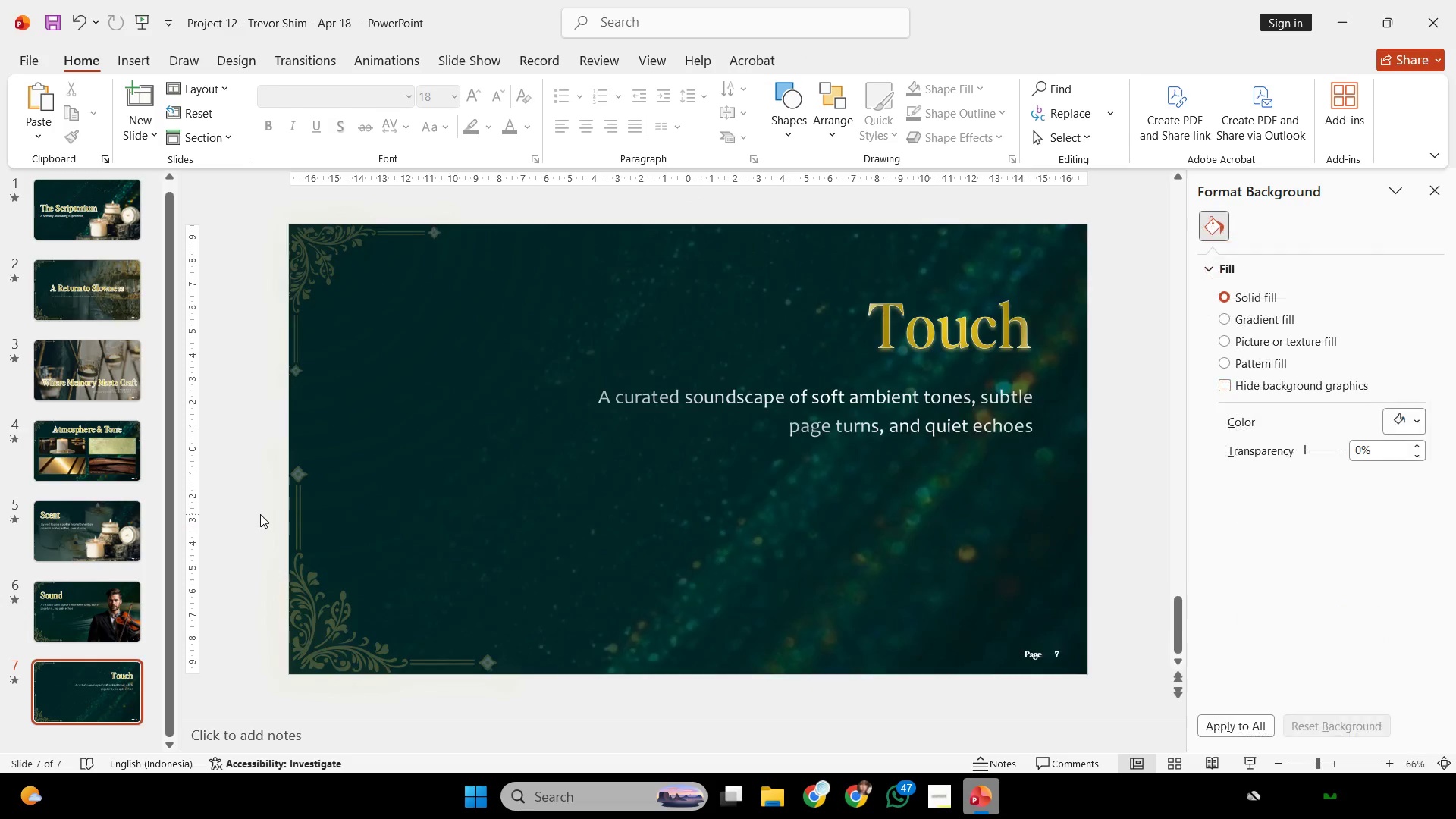 
key(Control+ControlLeft)
 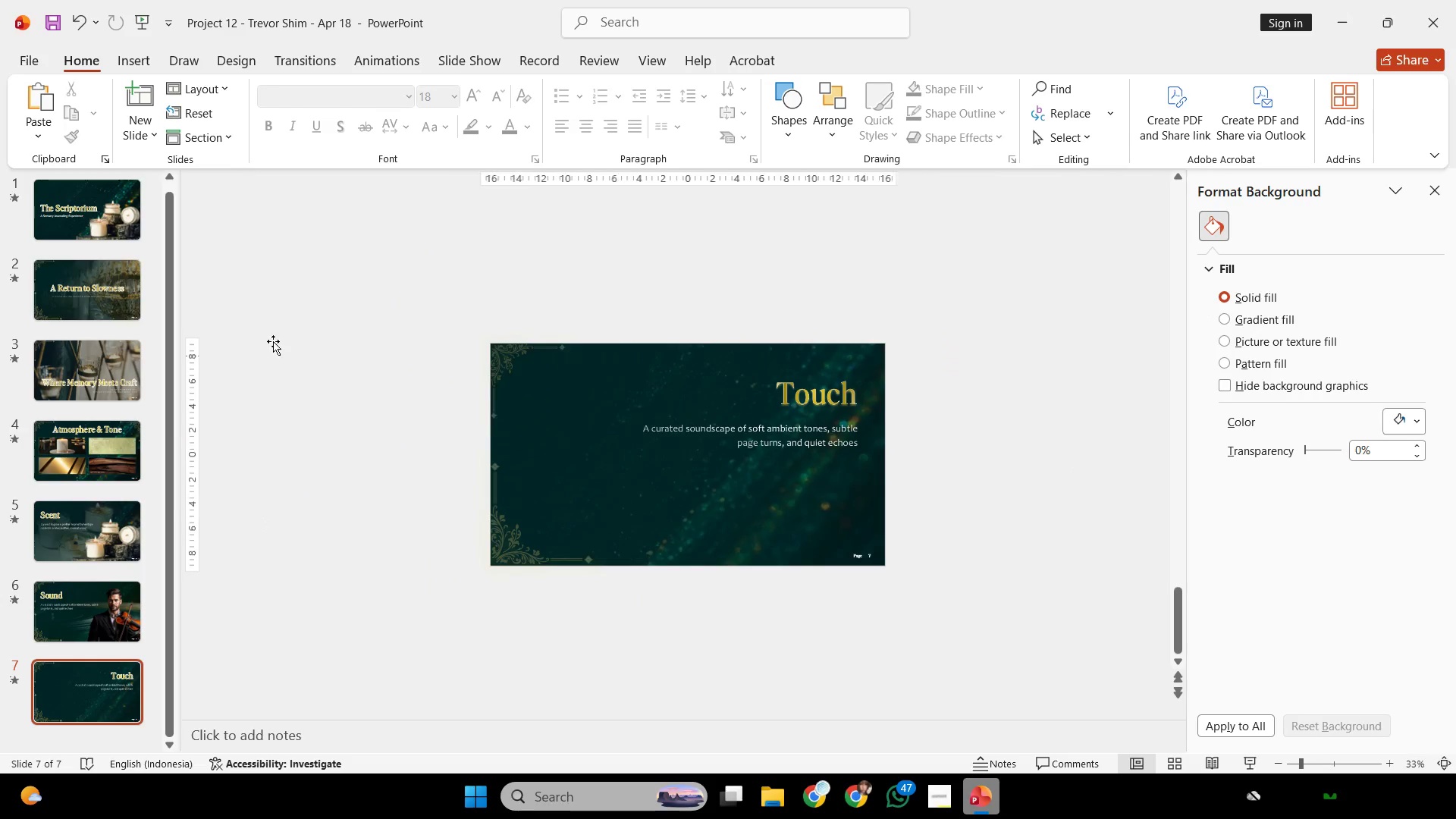 
scroll: coordinate [265, 506], scroll_direction: down, amount: 2.0
 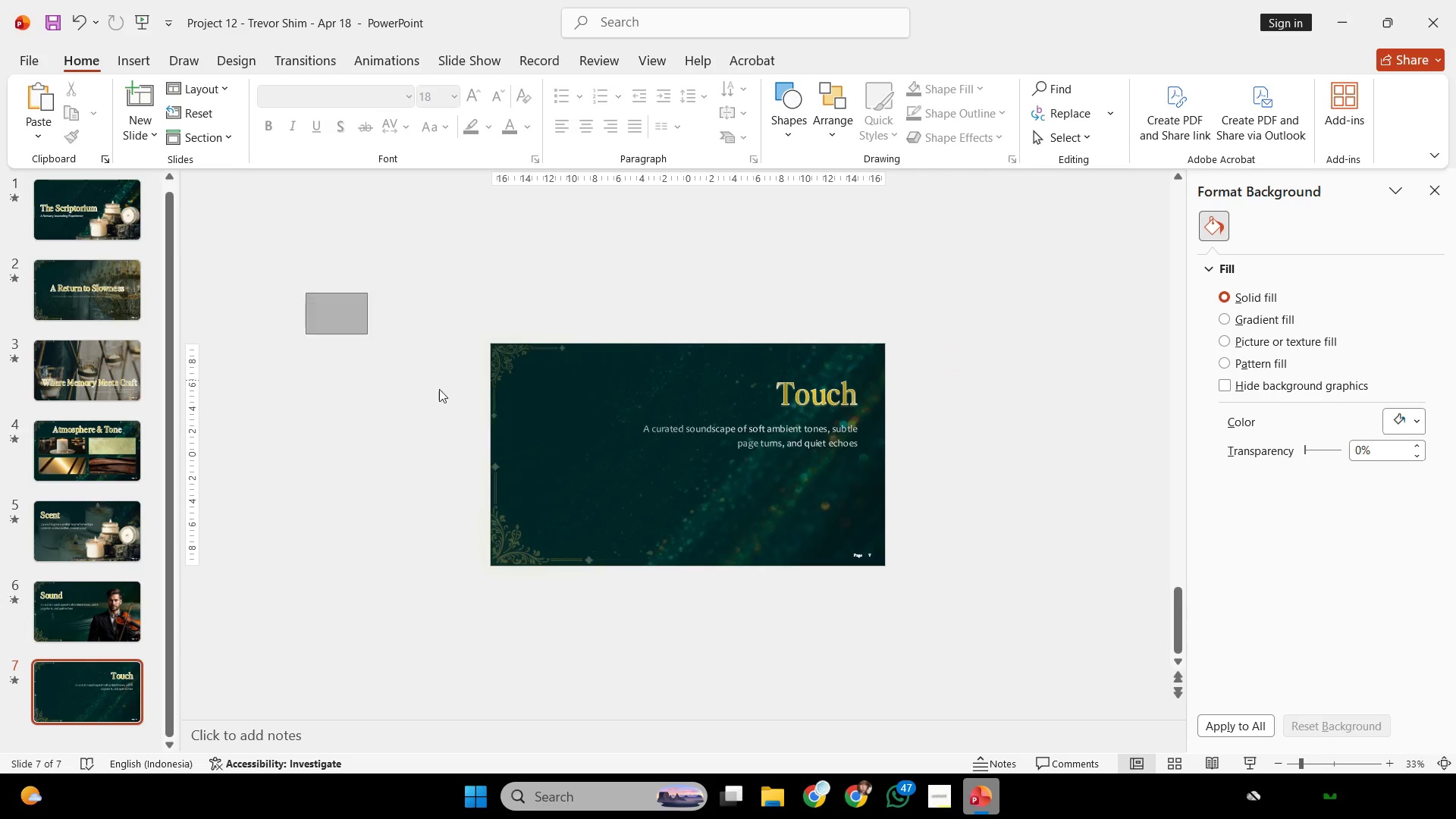 
left_click_drag(start_coordinate=[306, 293], to_coordinate=[636, 601])
 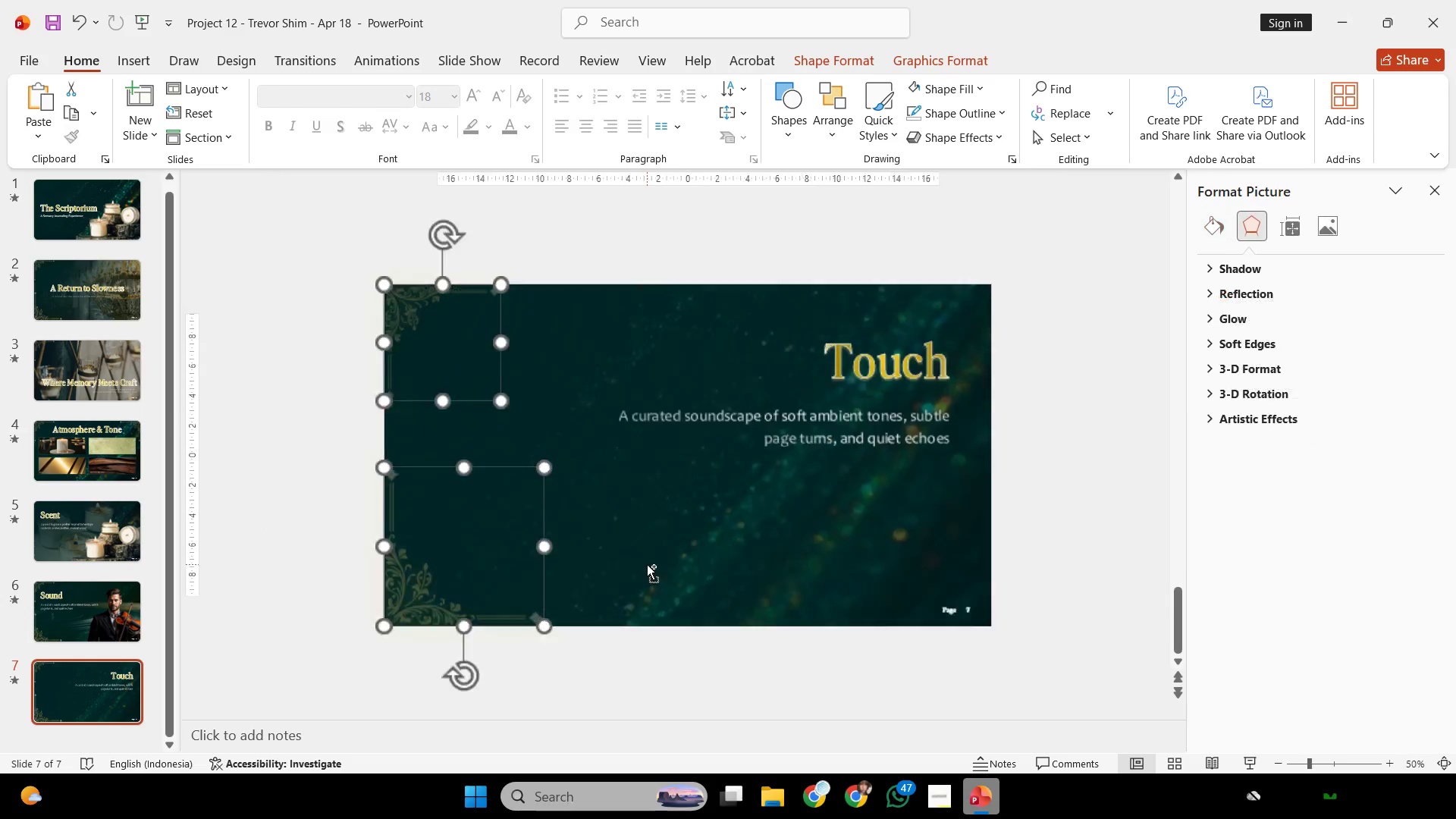 
hold_key(key=ControlLeft, duration=0.42)
scroll: coordinate [647, 564], scroll_direction: up, amount: 2.0
 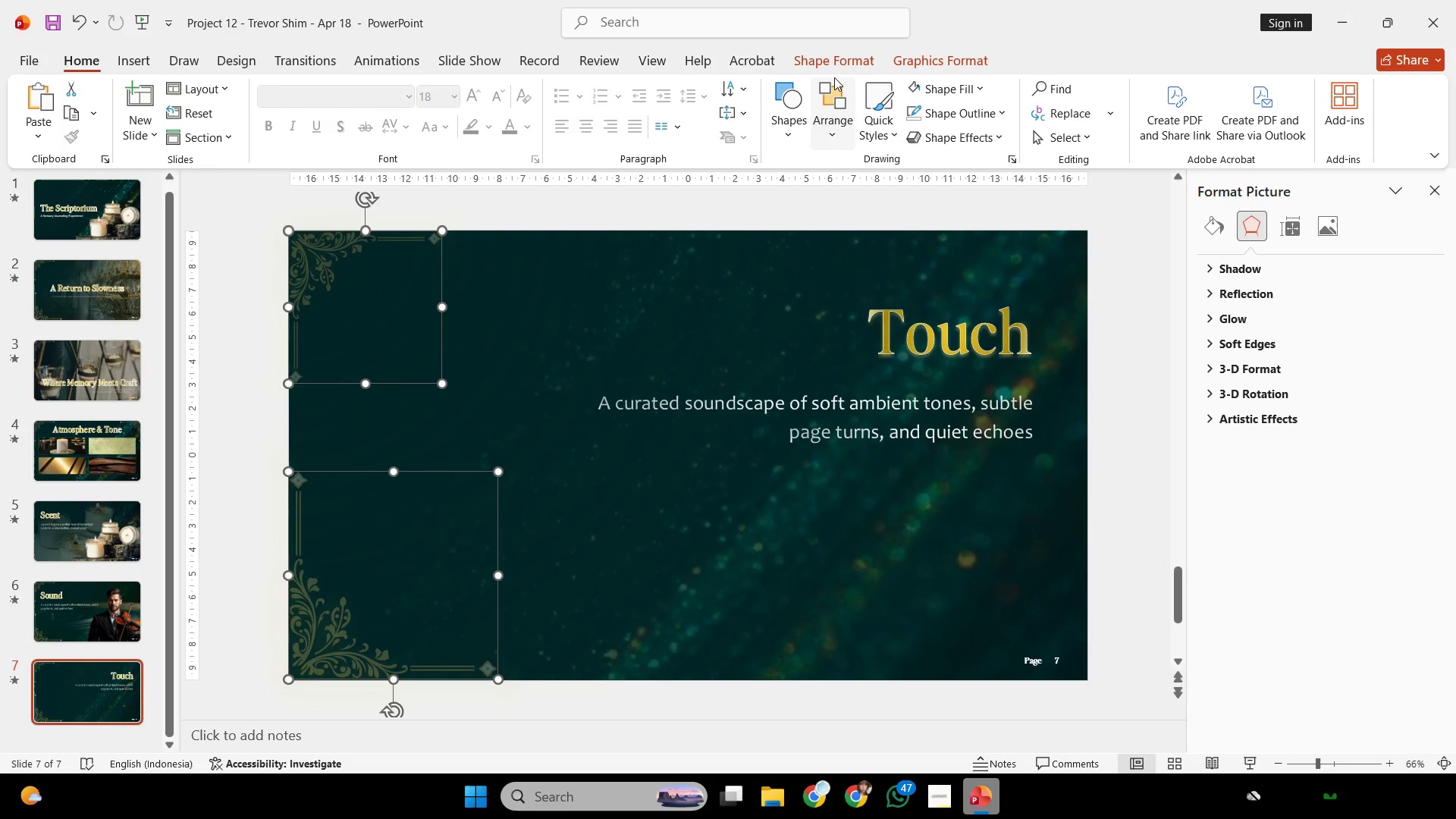 
key(Control+G)
 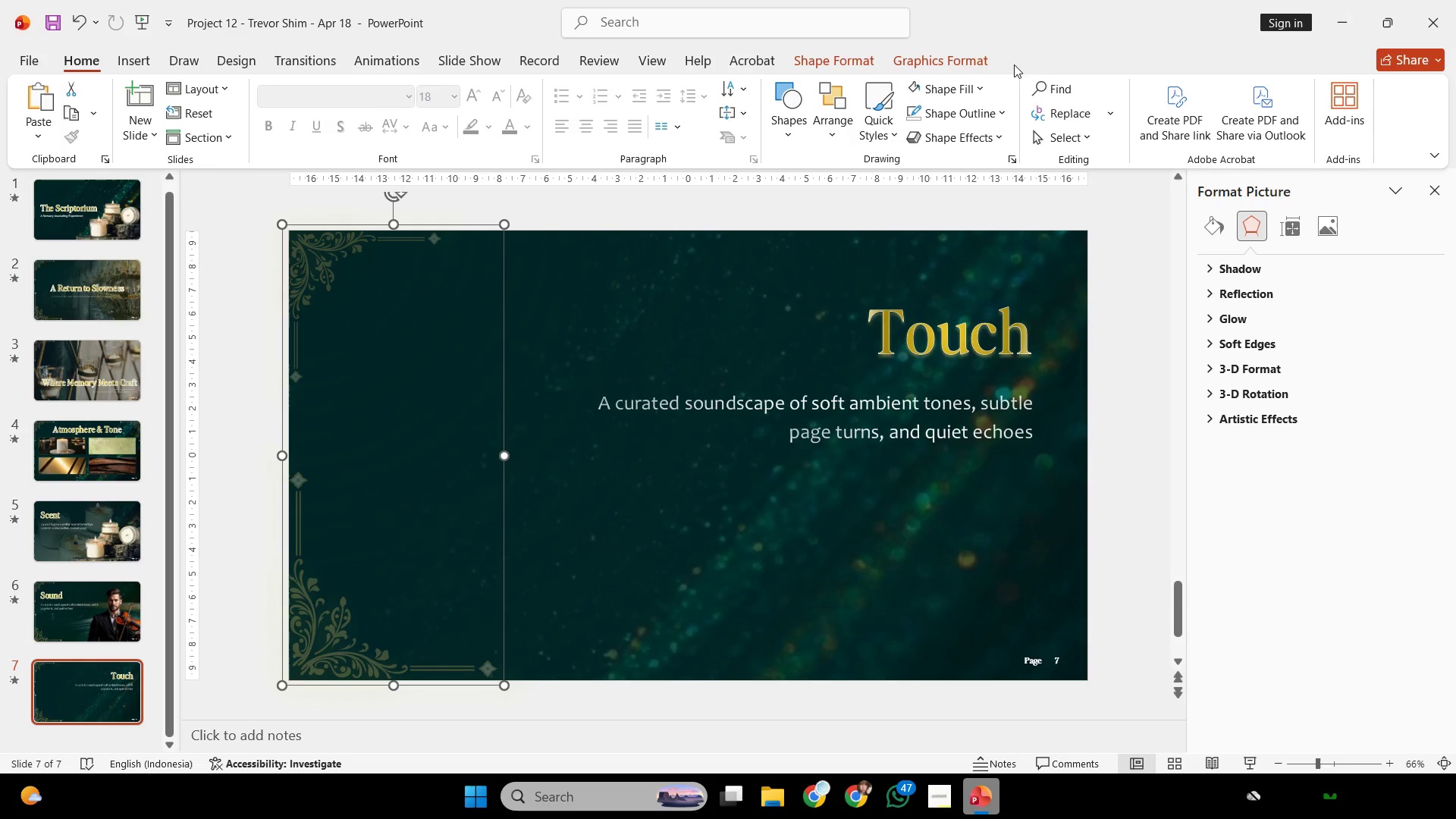 
left_click([979, 52])
 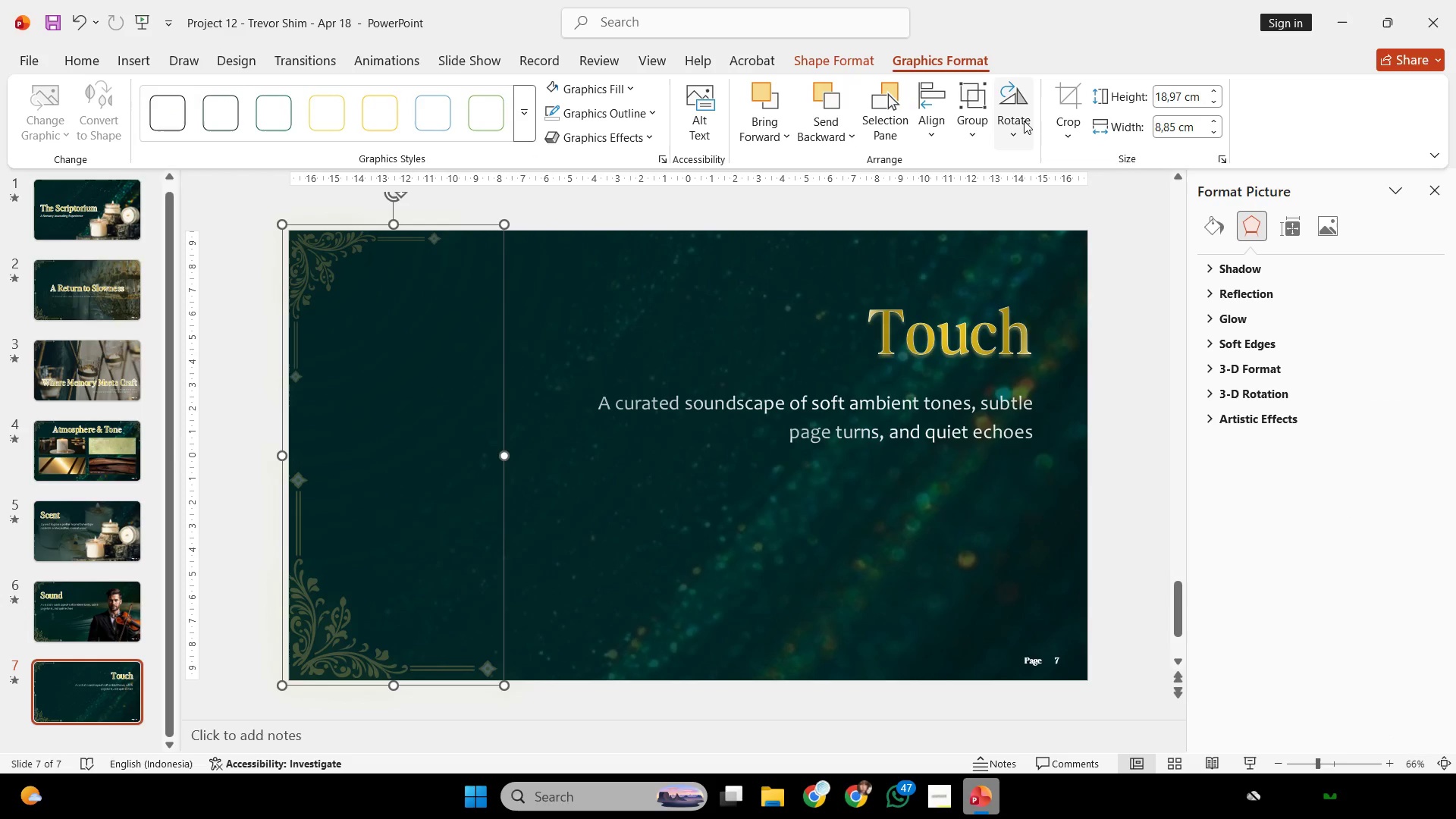 
left_click([1024, 121])
 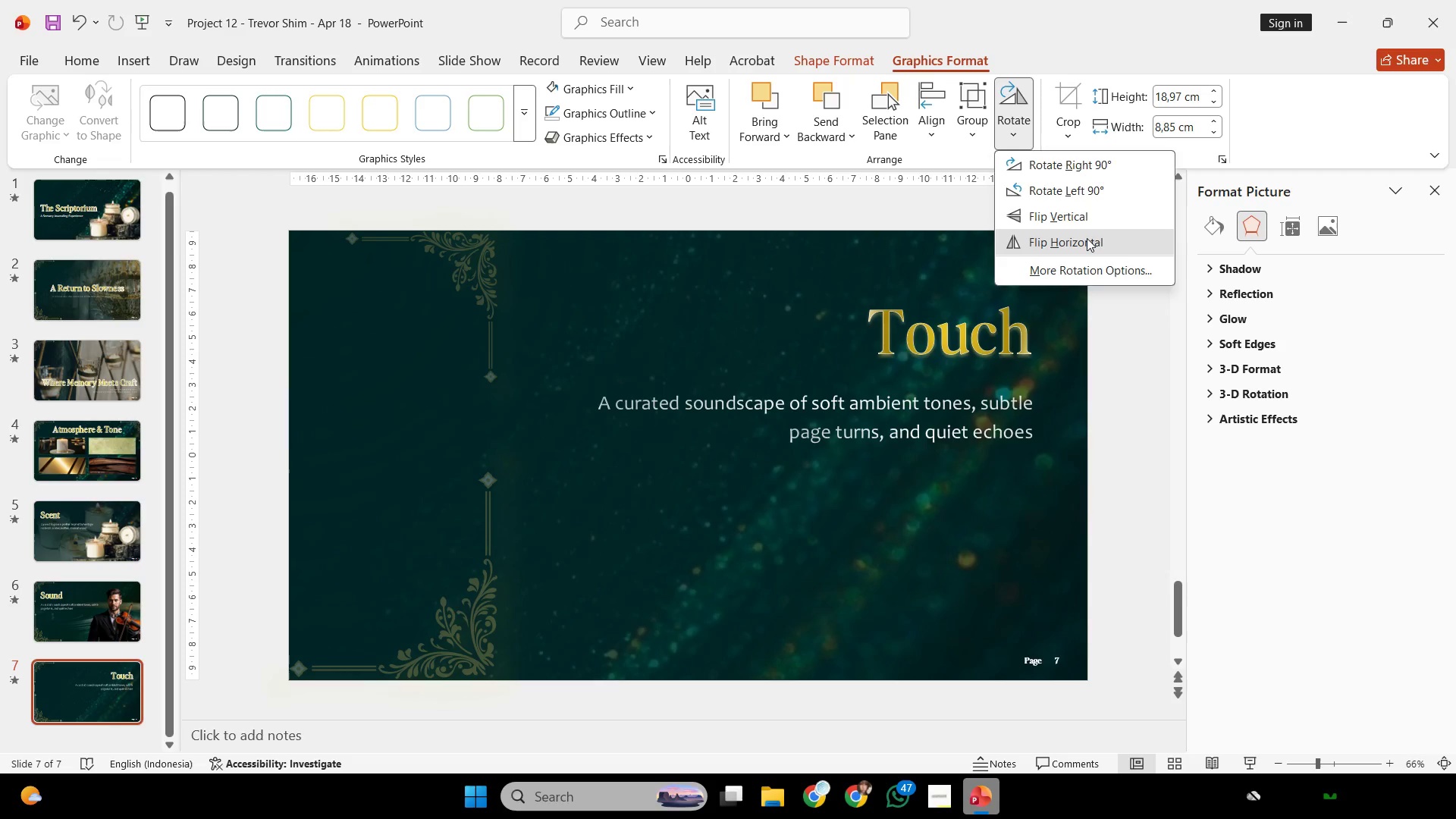 
left_click([1087, 238])
 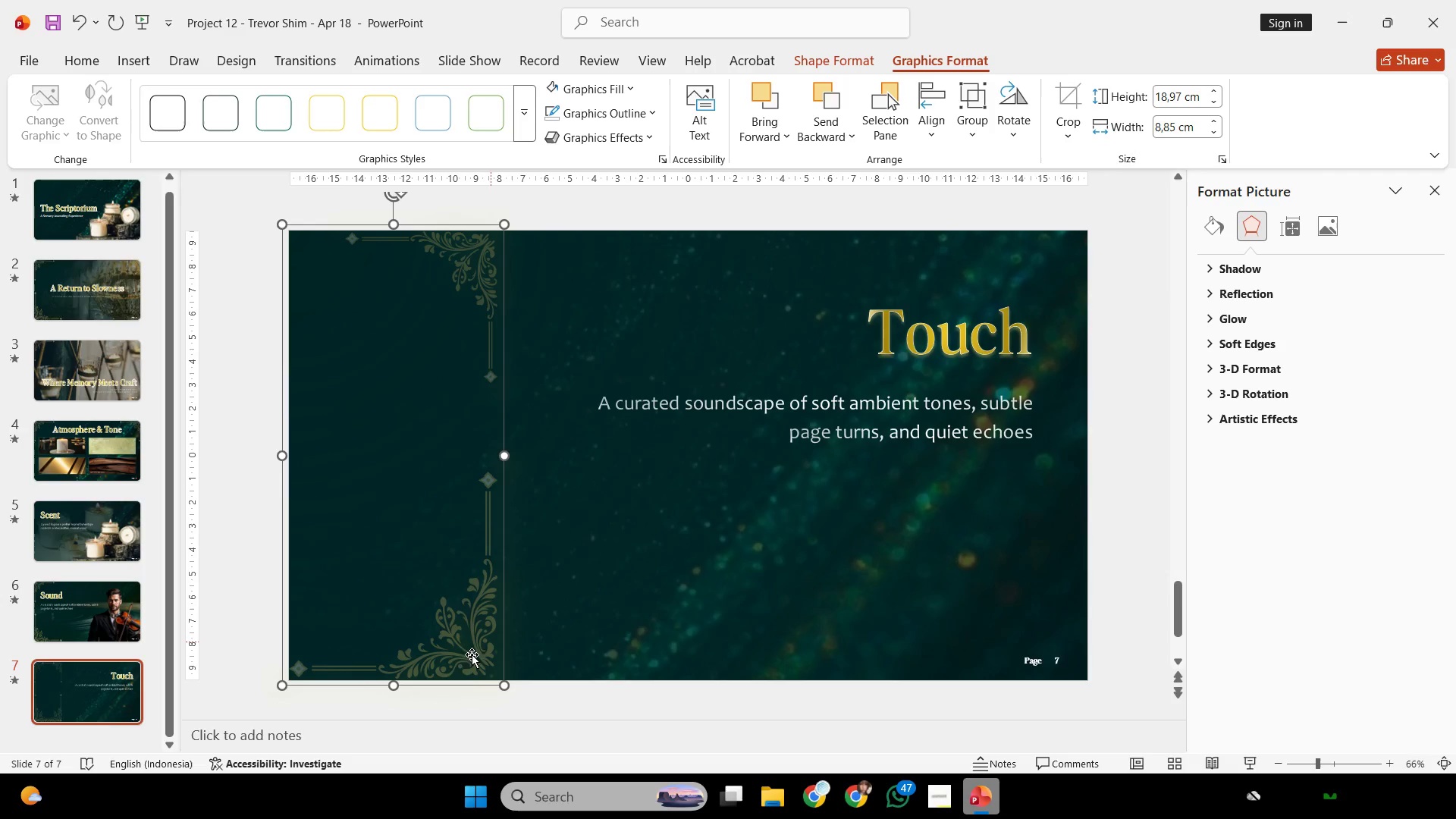 
hold_key(key=ShiftLeft, duration=4.03)
left_click_drag(start_coordinate=[482, 684], to_coordinate=[1076, 704])
 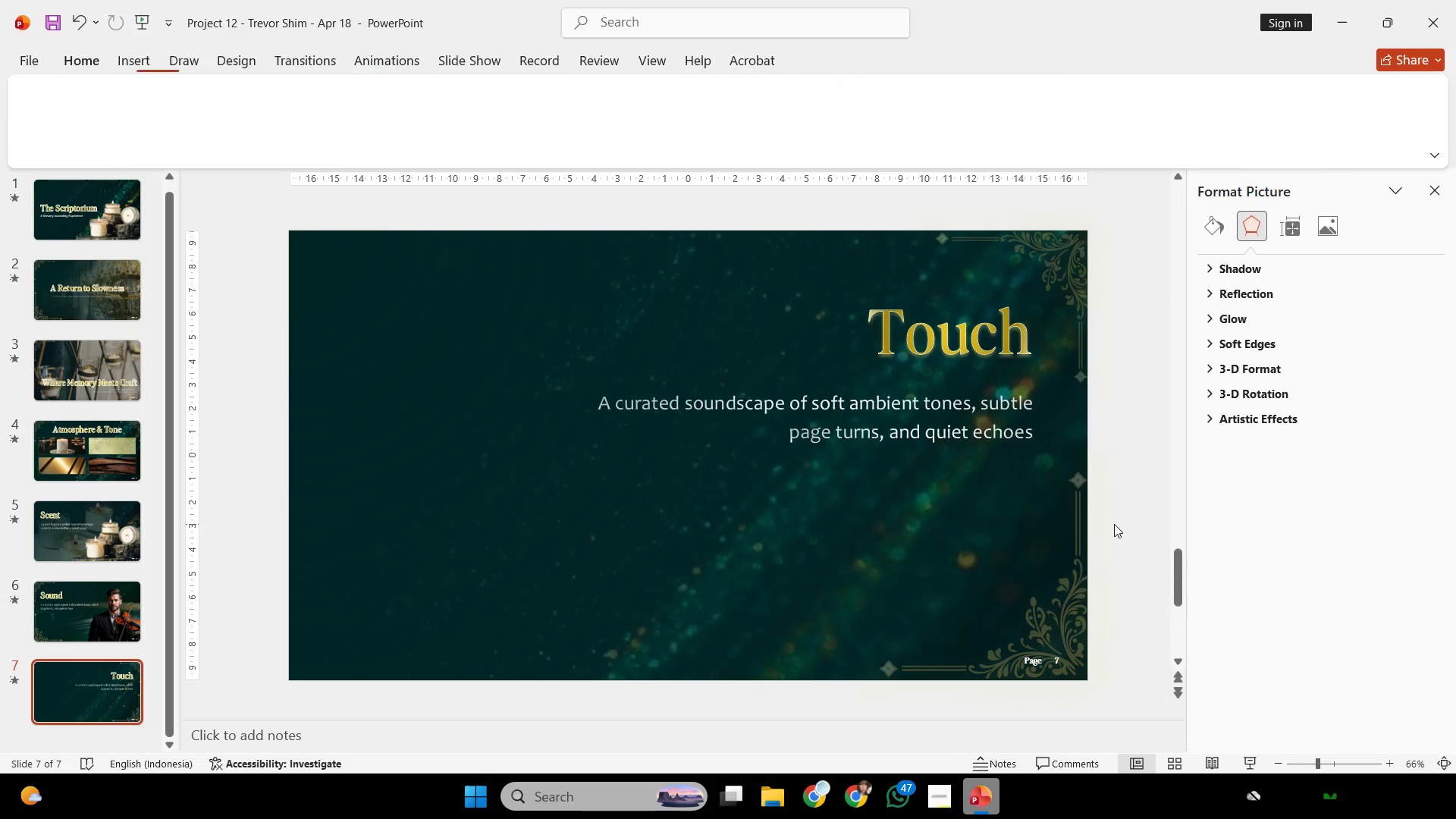 
left_click([1114, 524])
 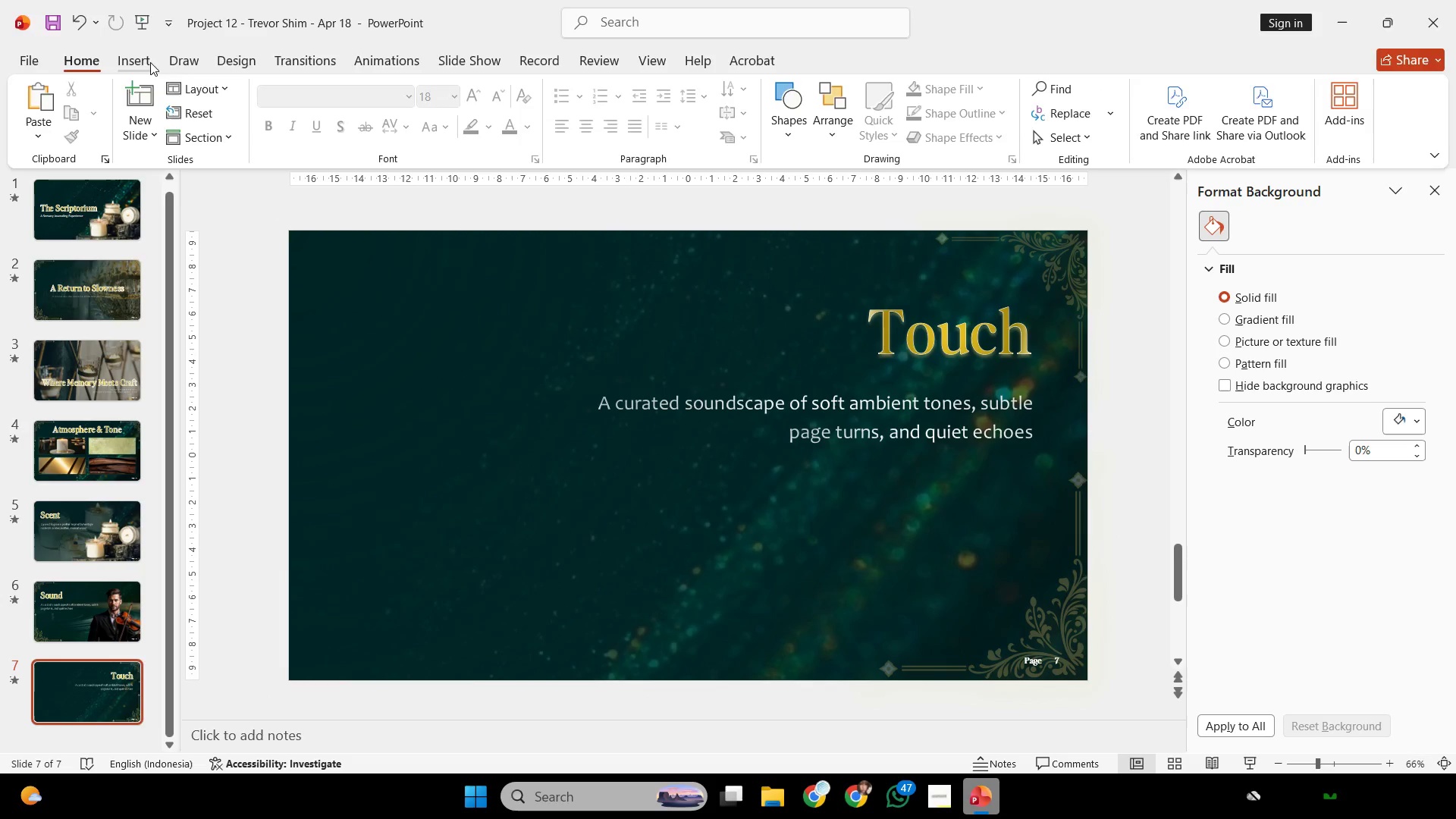 
left_click([149, 58])
 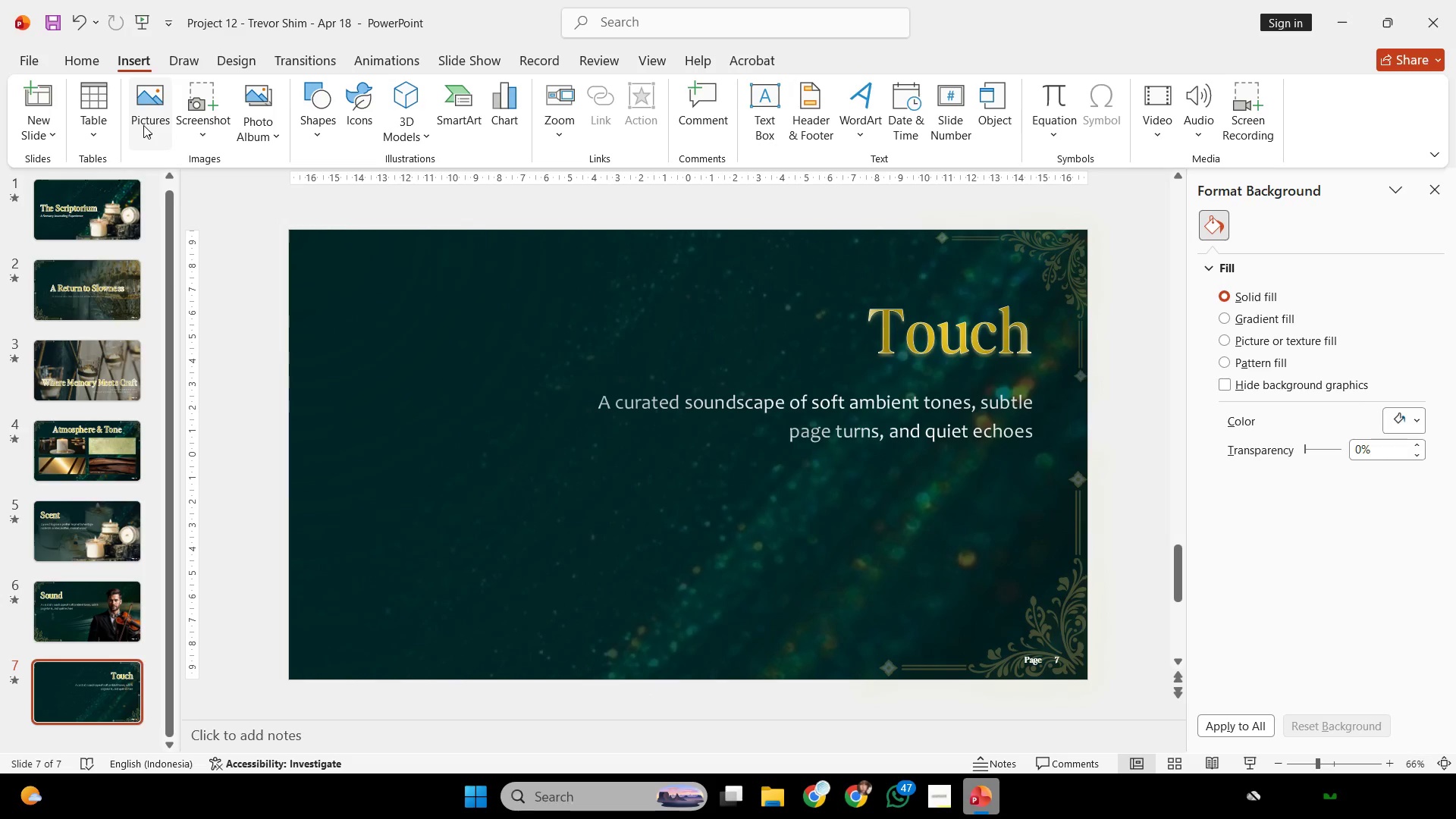 
left_click([143, 125])
 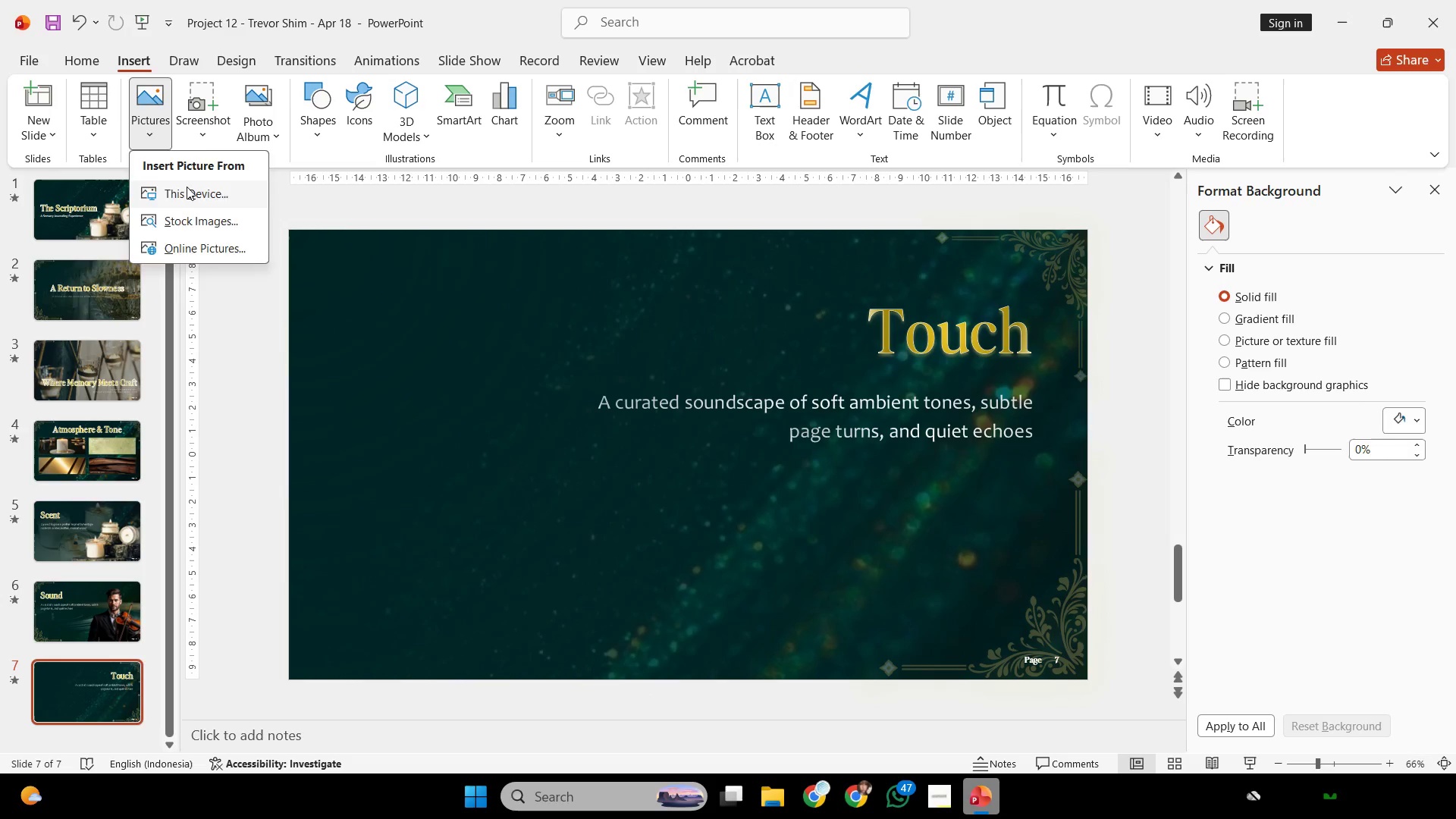 
left_click([187, 187])
 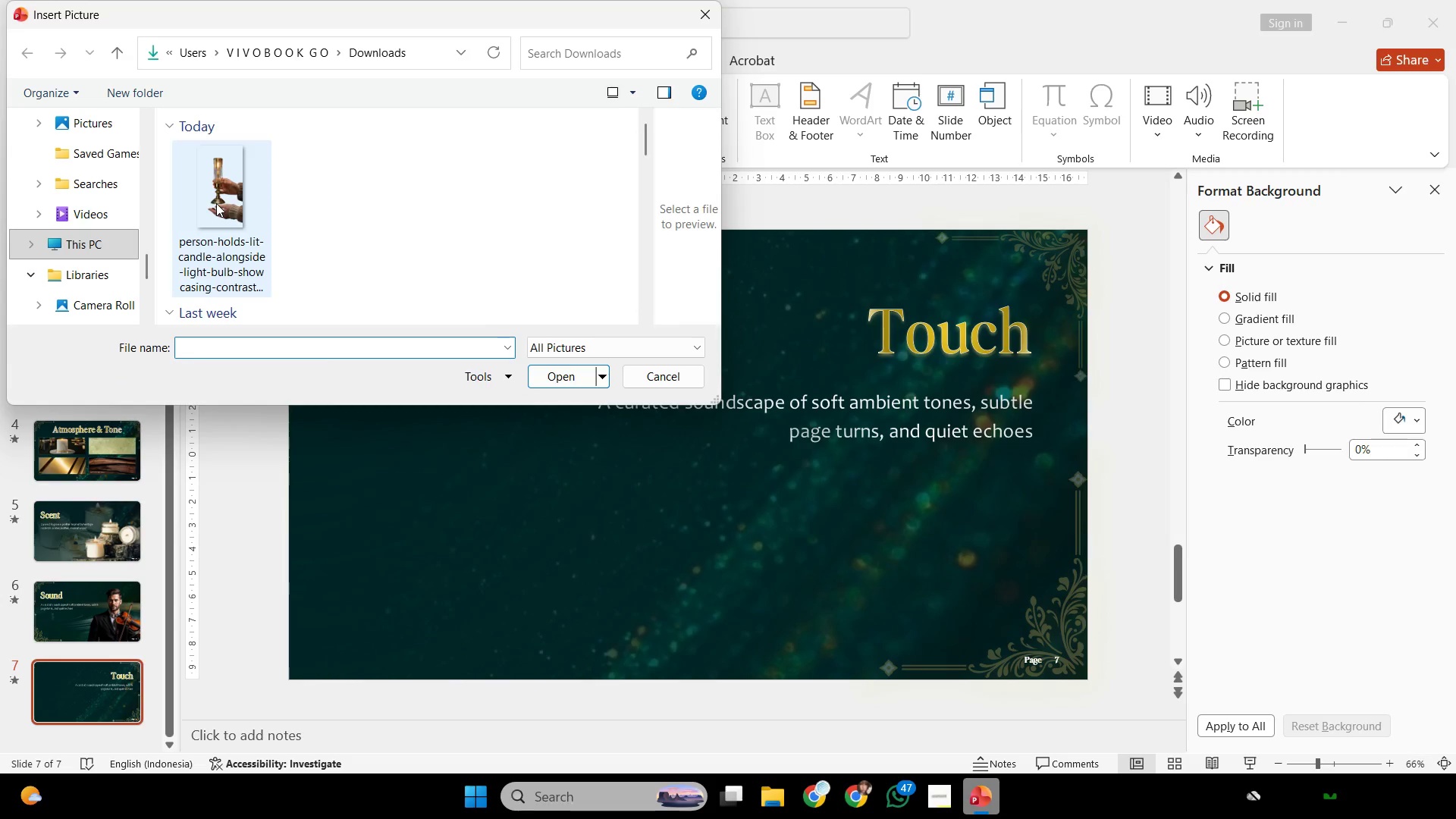 
double_click([216, 203])
 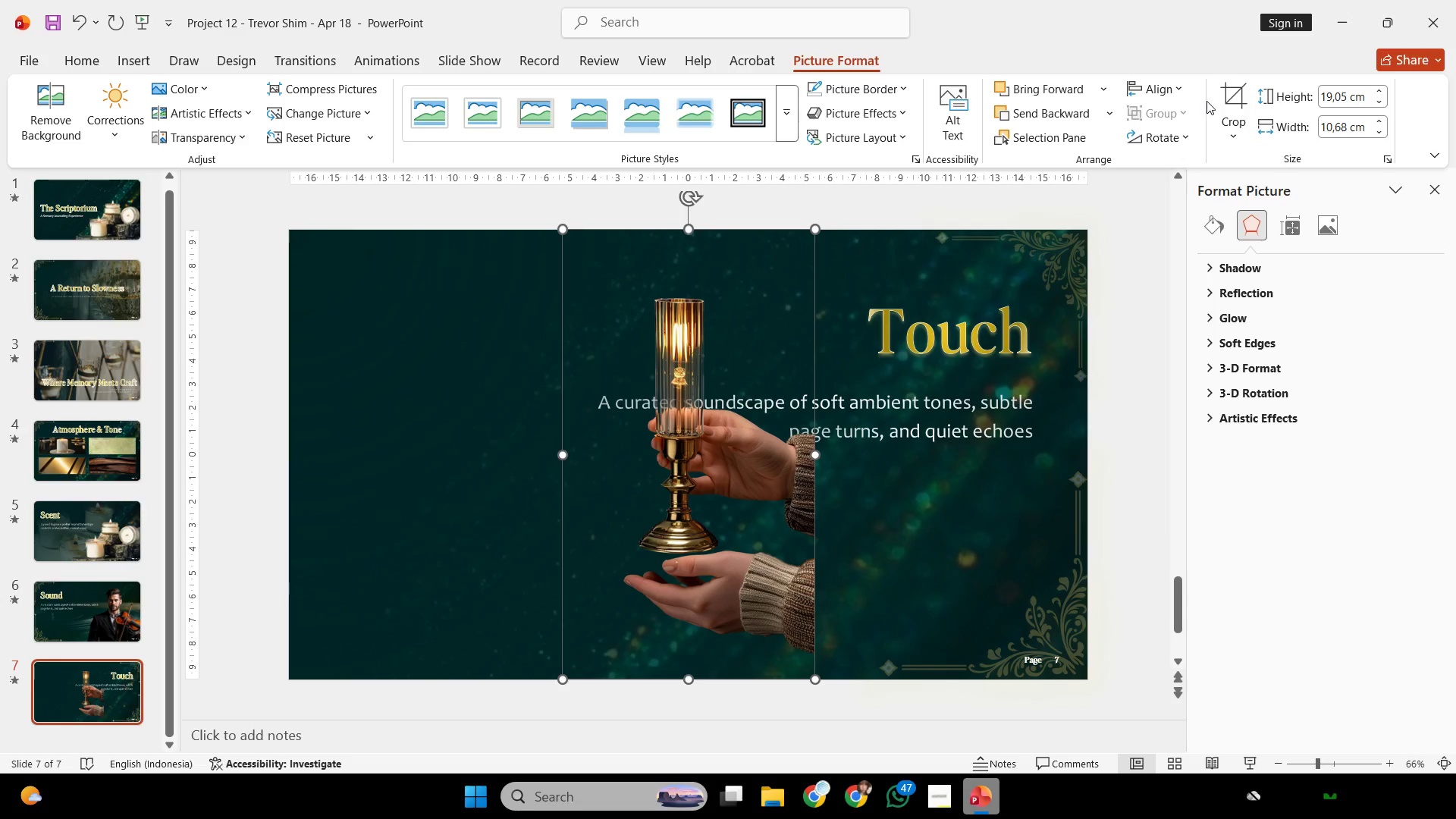 
left_click([1188, 139])
 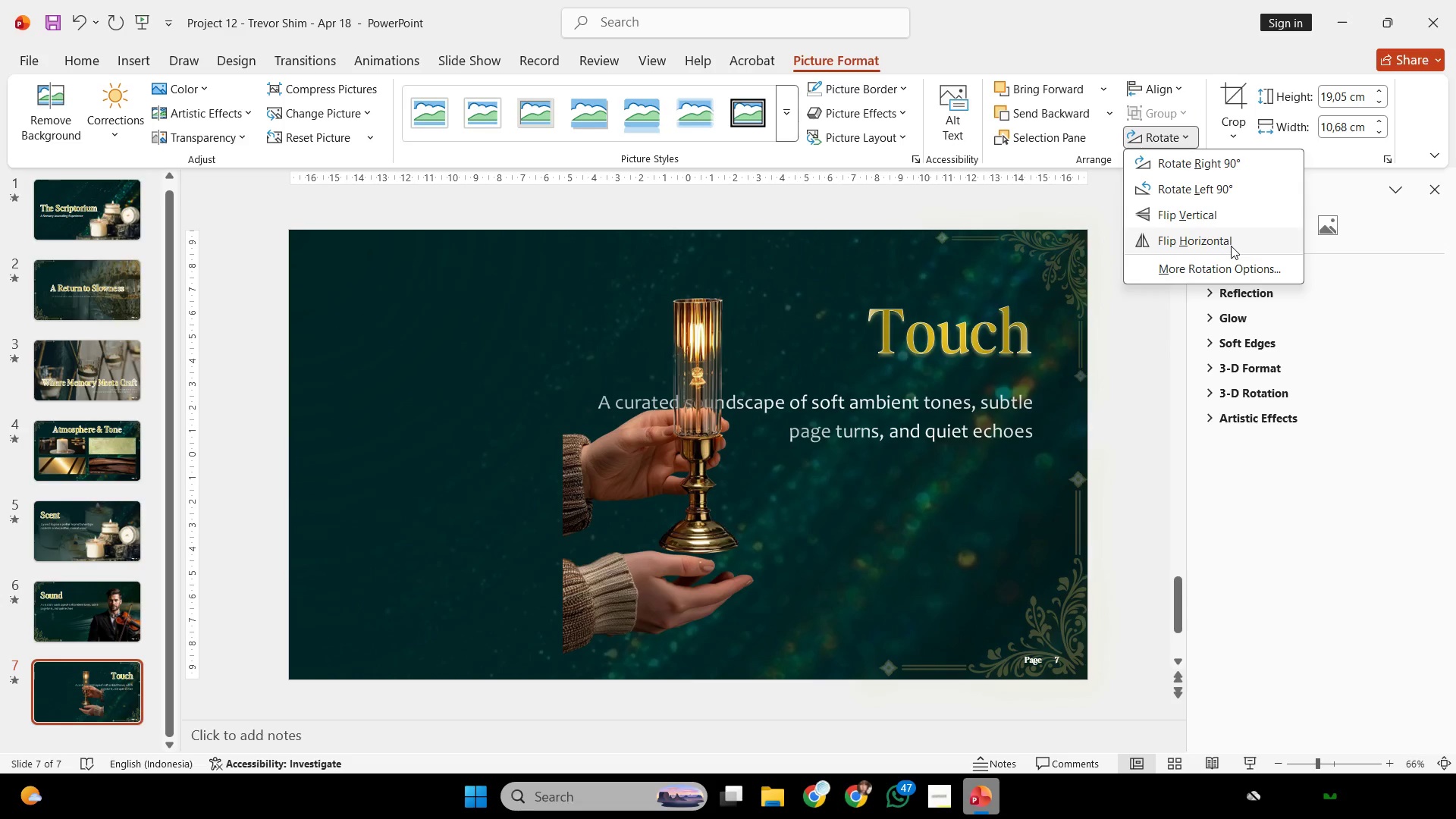 
left_click([1231, 246])
 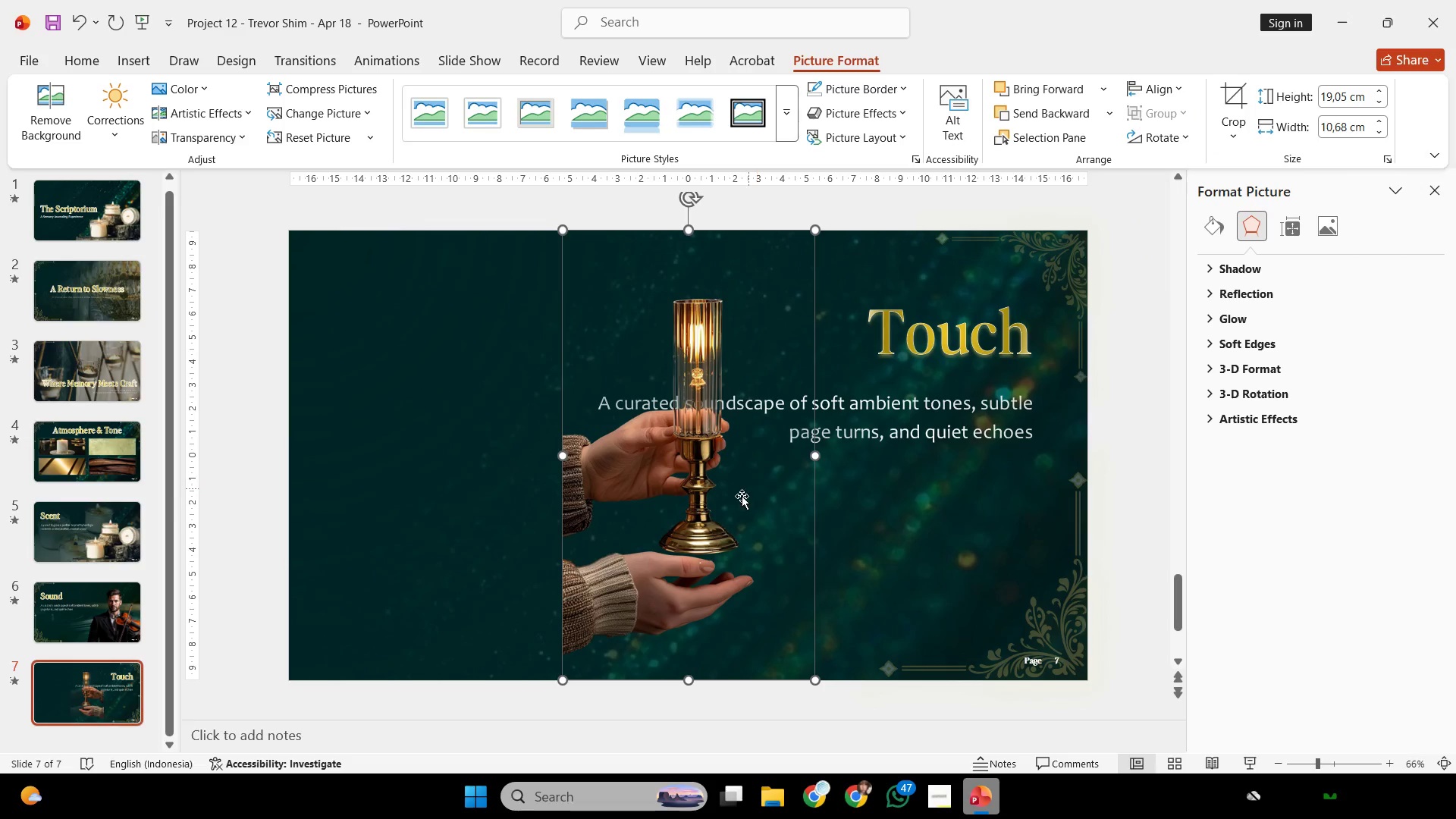 
hold_key(key=ShiftLeft, duration=3.55)
left_click_drag(start_coordinate=[682, 597], to_coordinate=[412, 597])
 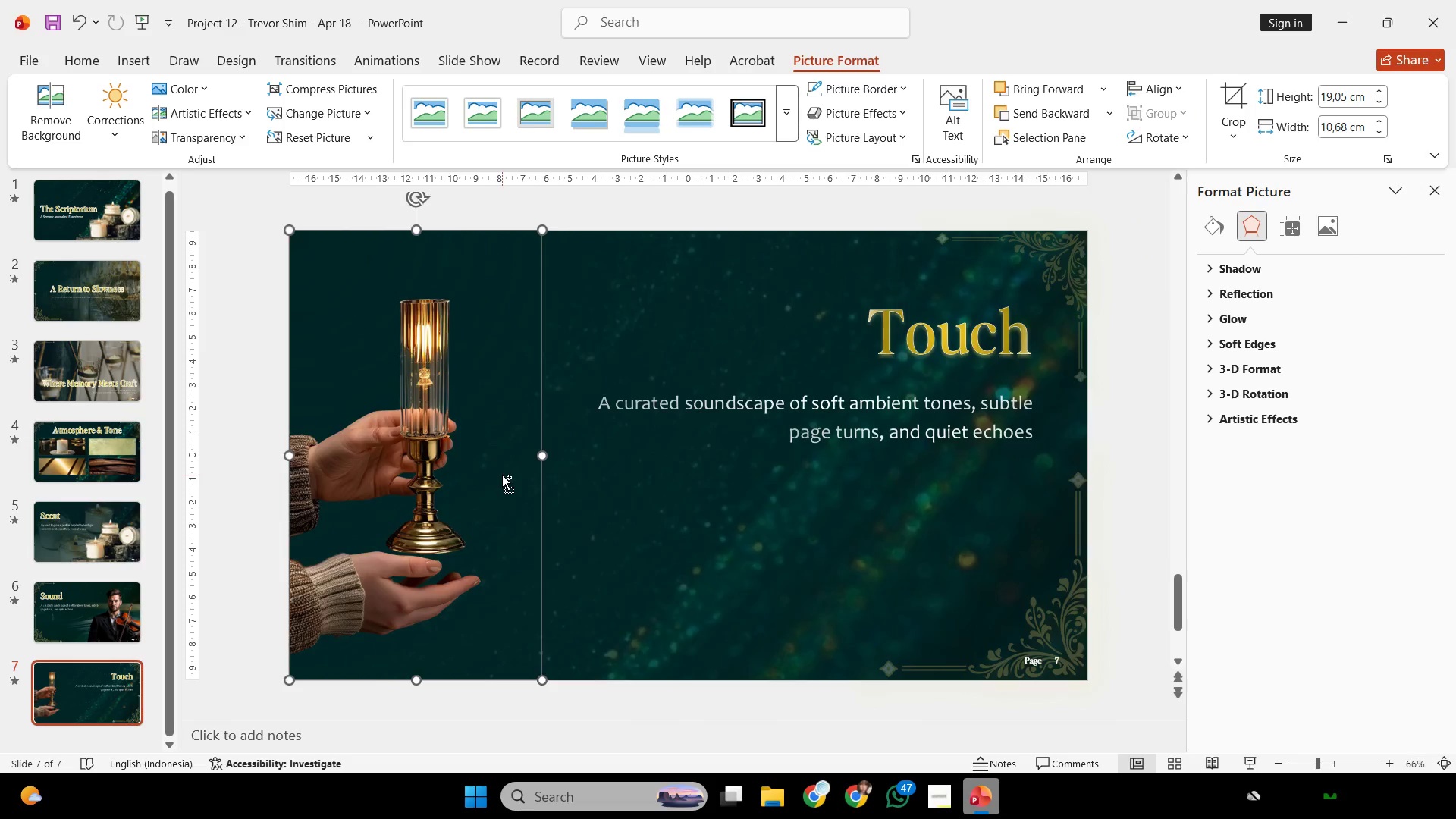 
hold_key(key=ControlLeft, duration=0.34)
scroll: coordinate [502, 475], scroll_direction: down, amount: 1.0
 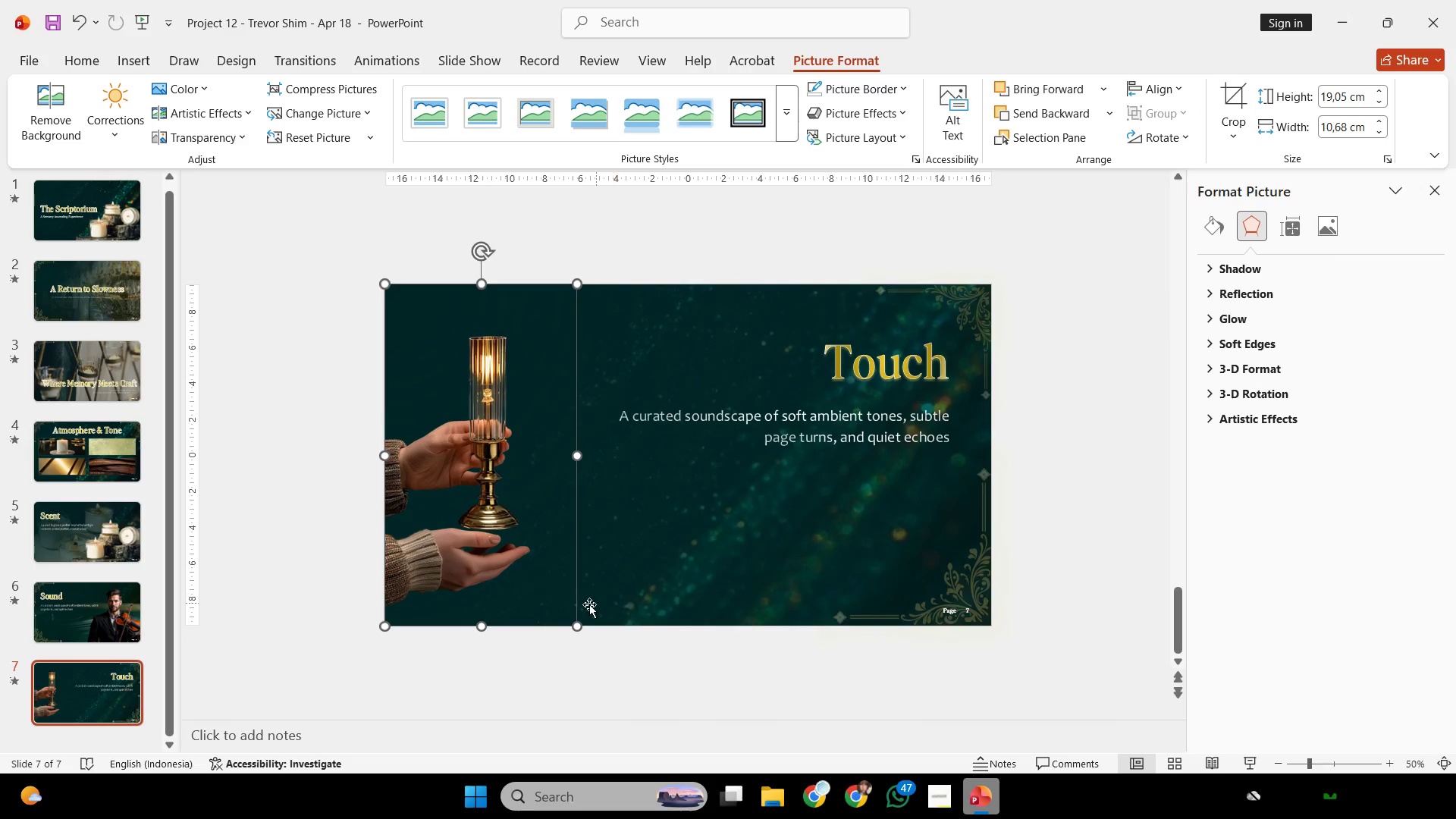 
hold_key(key=ShiftLeft, duration=1.83)
left_click_drag(start_coordinate=[573, 624], to_coordinate=[598, 639])
 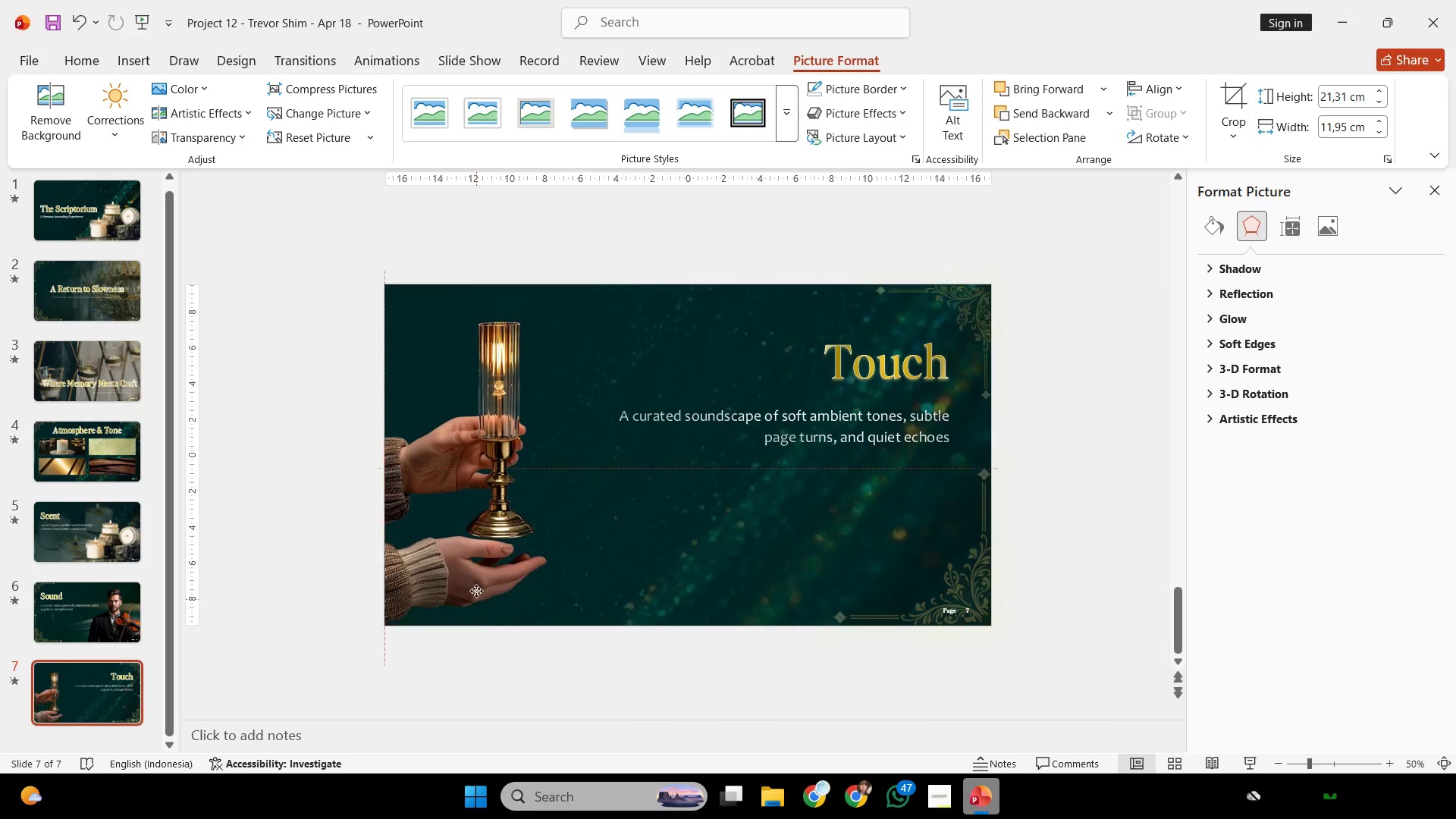 
left_click_drag(start_coordinate=[477, 607], to_coordinate=[476, 575])
 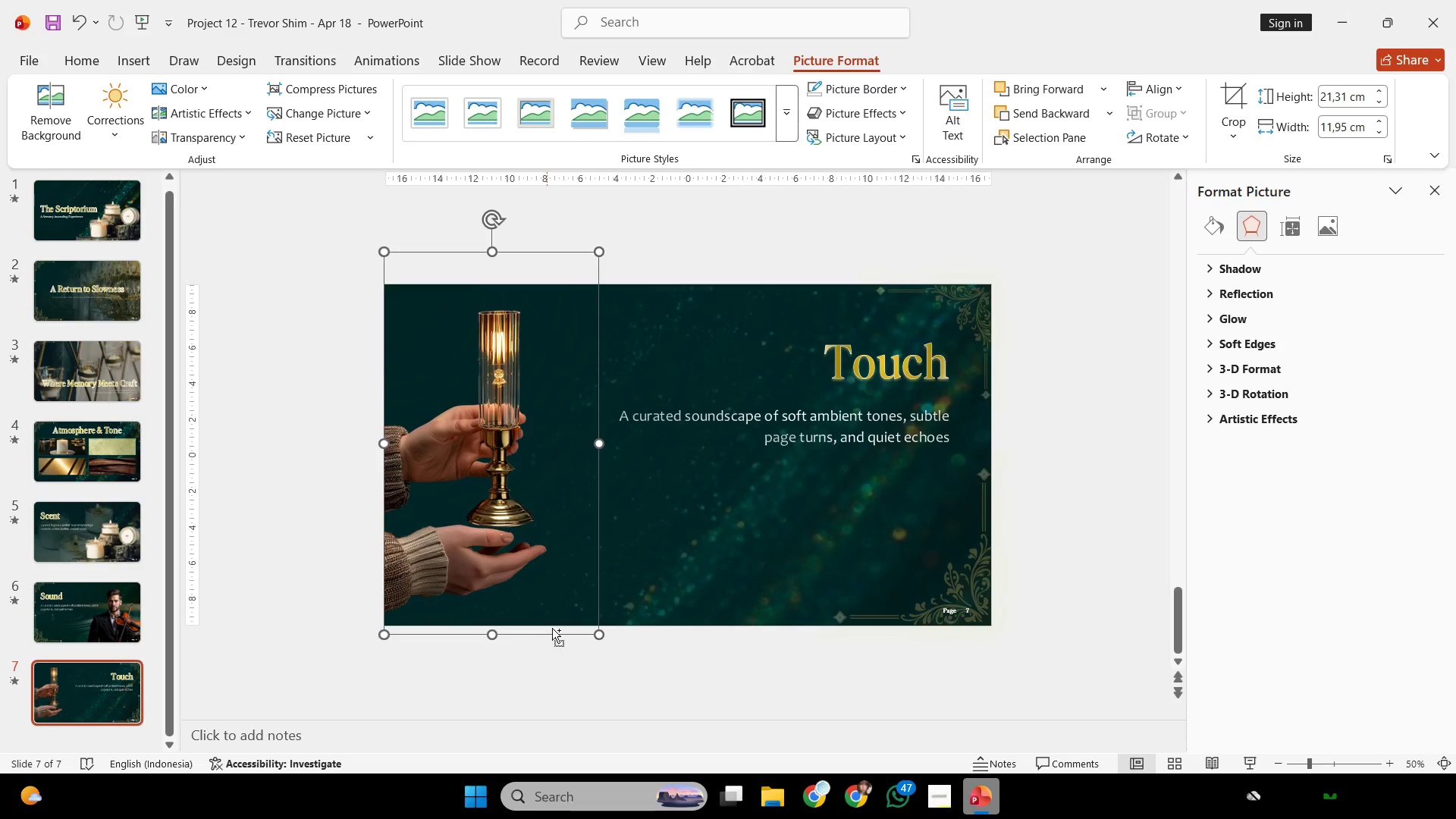 
left_click([546, 630])
 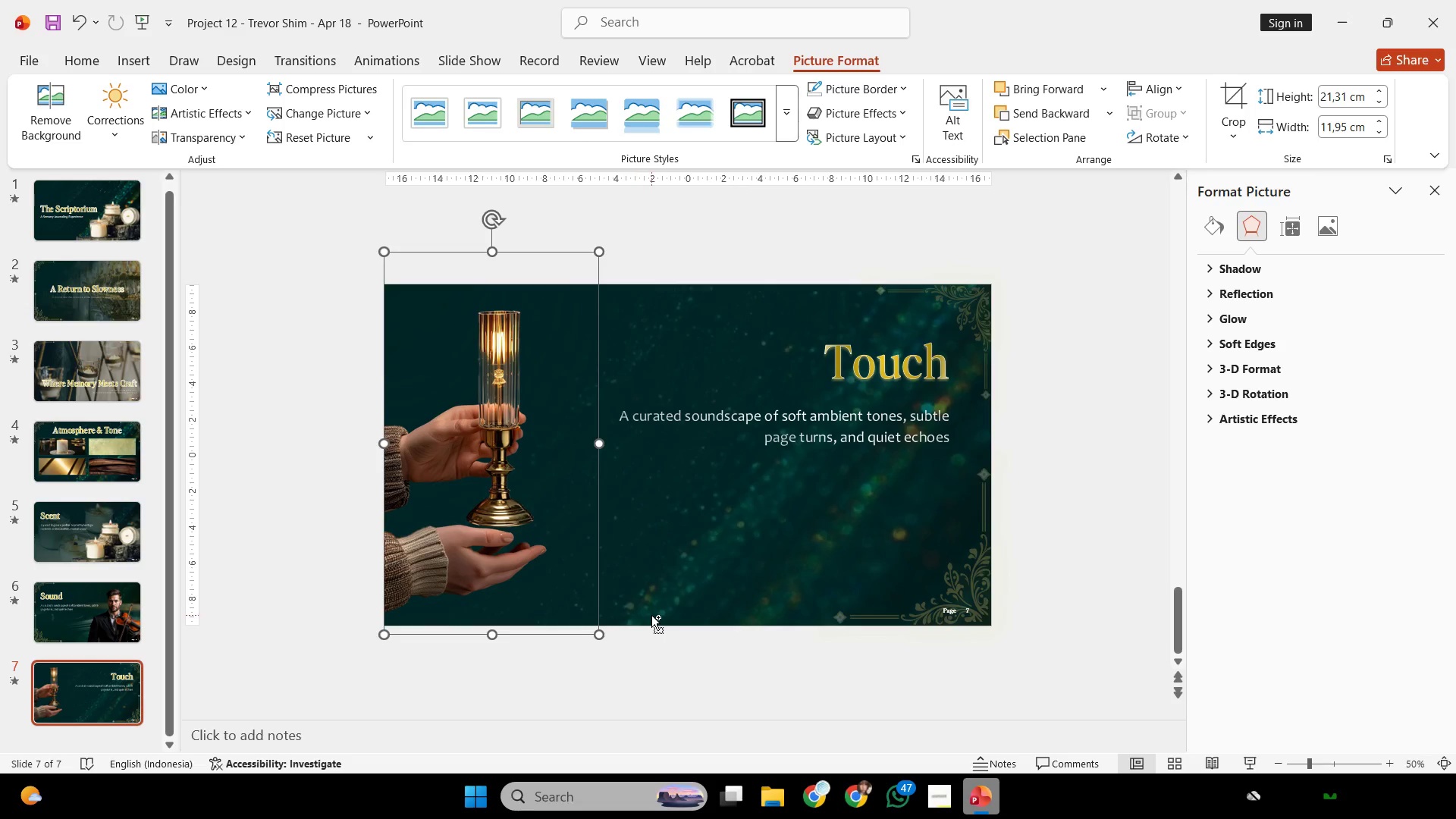 
hold_key(key=ControlLeft, duration=0.58)
scroll: coordinate [651, 615], scroll_direction: up, amount: 1.0
 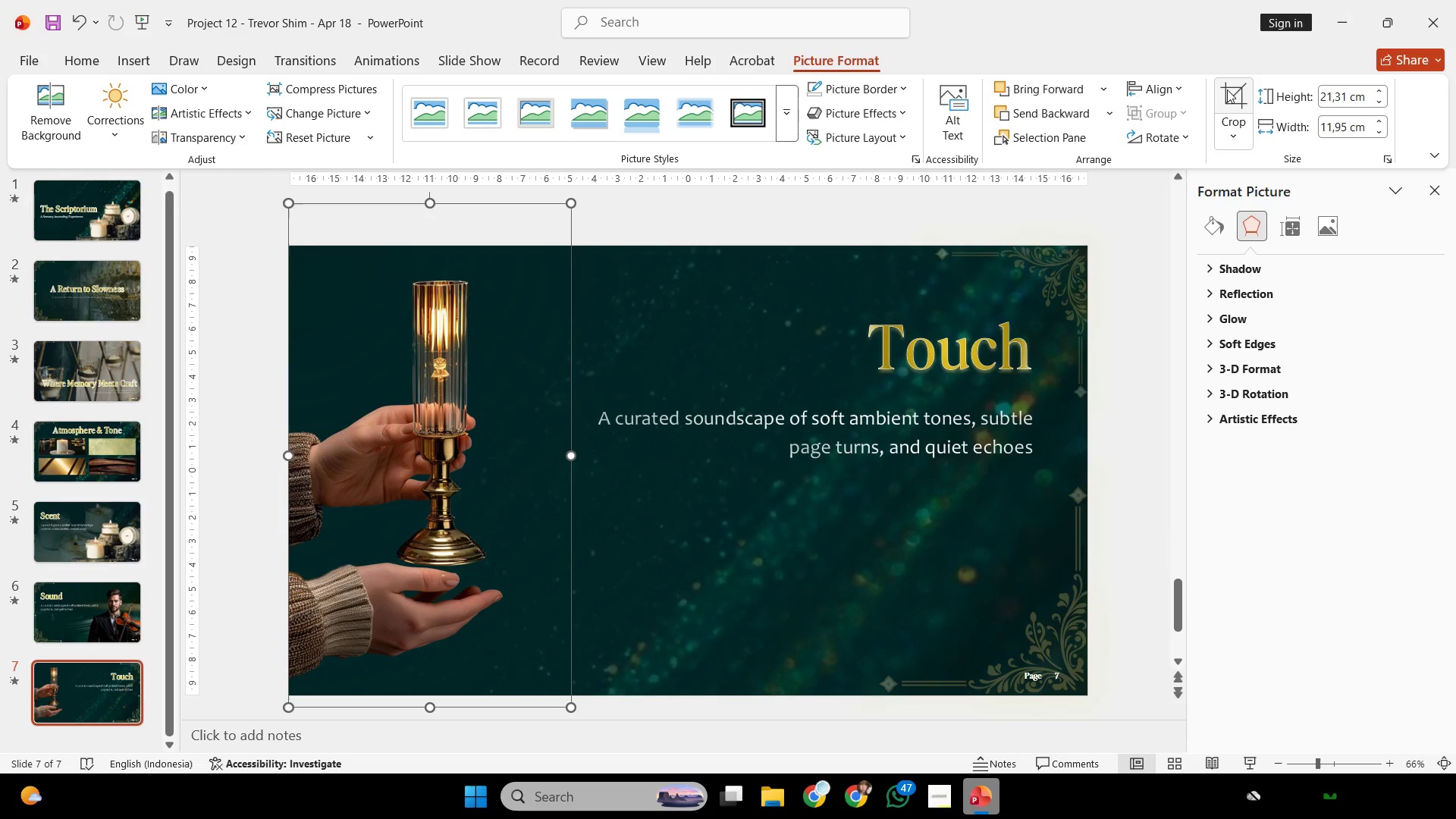 
left_click([1230, 88])
 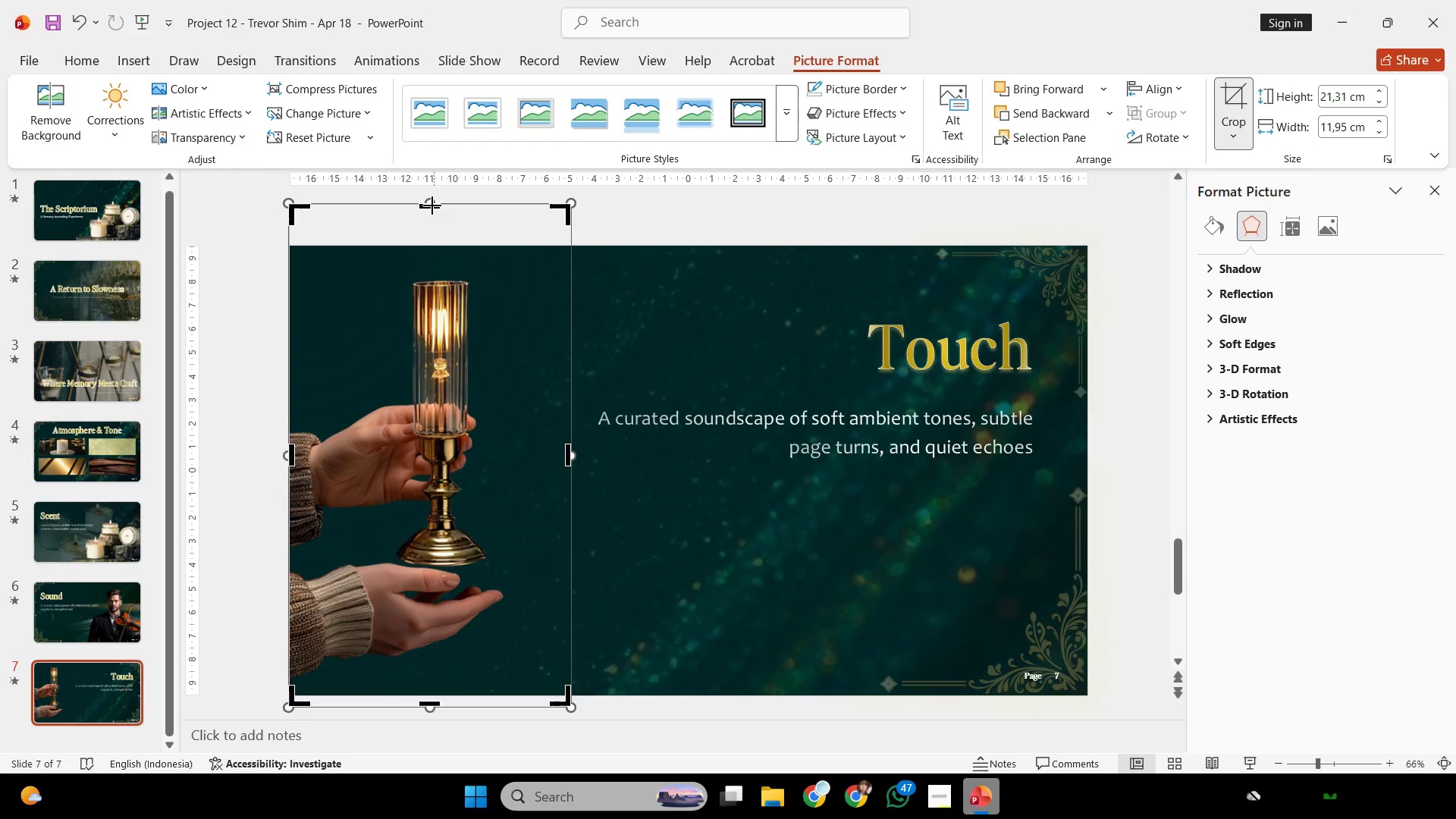 
left_click_drag(start_coordinate=[434, 202], to_coordinate=[429, 250])
 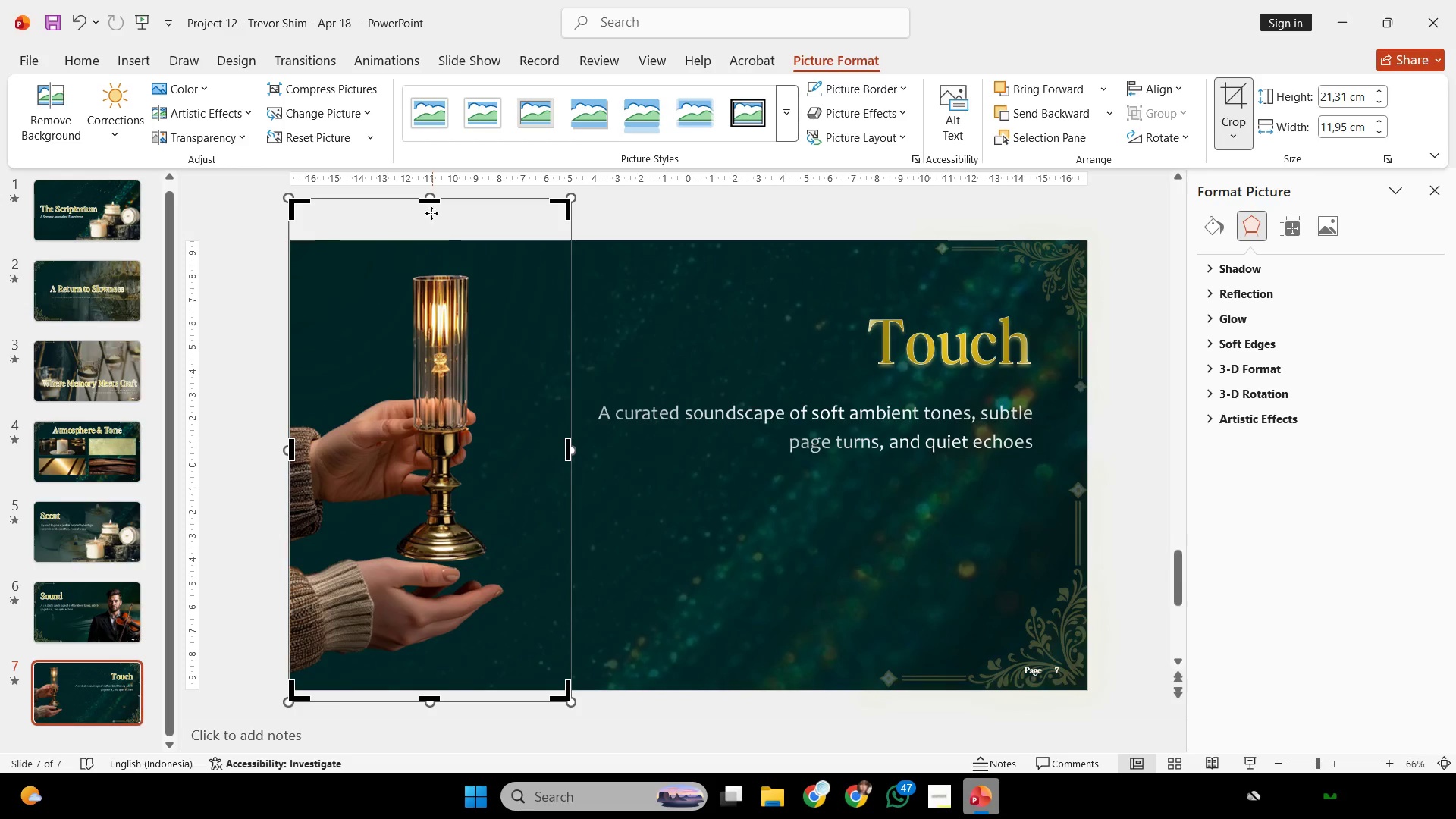 
key(Control+Z)
 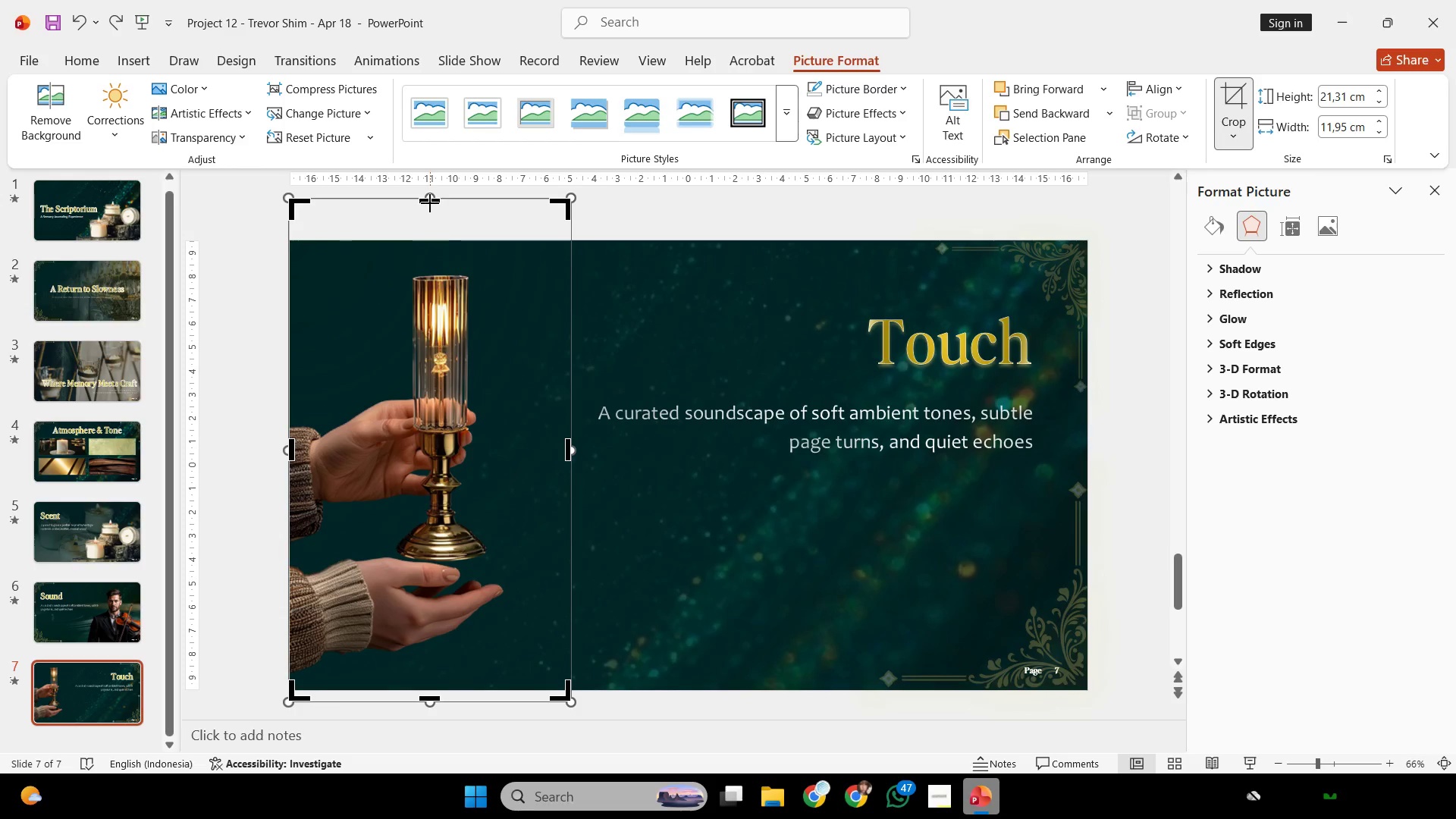 
left_click_drag(start_coordinate=[430, 203], to_coordinate=[440, 264])
 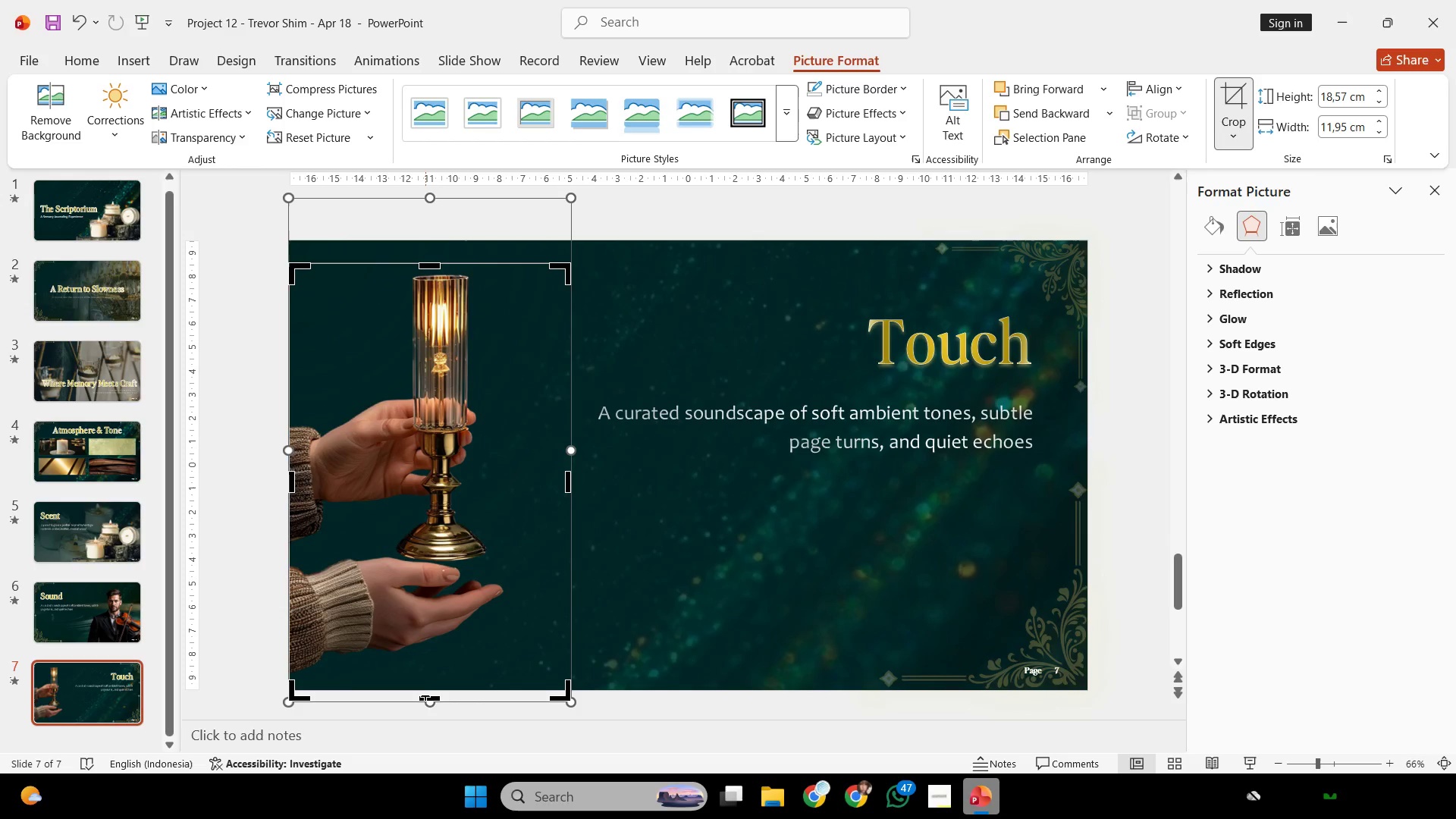 
left_click_drag(start_coordinate=[425, 695], to_coordinate=[425, 677])
 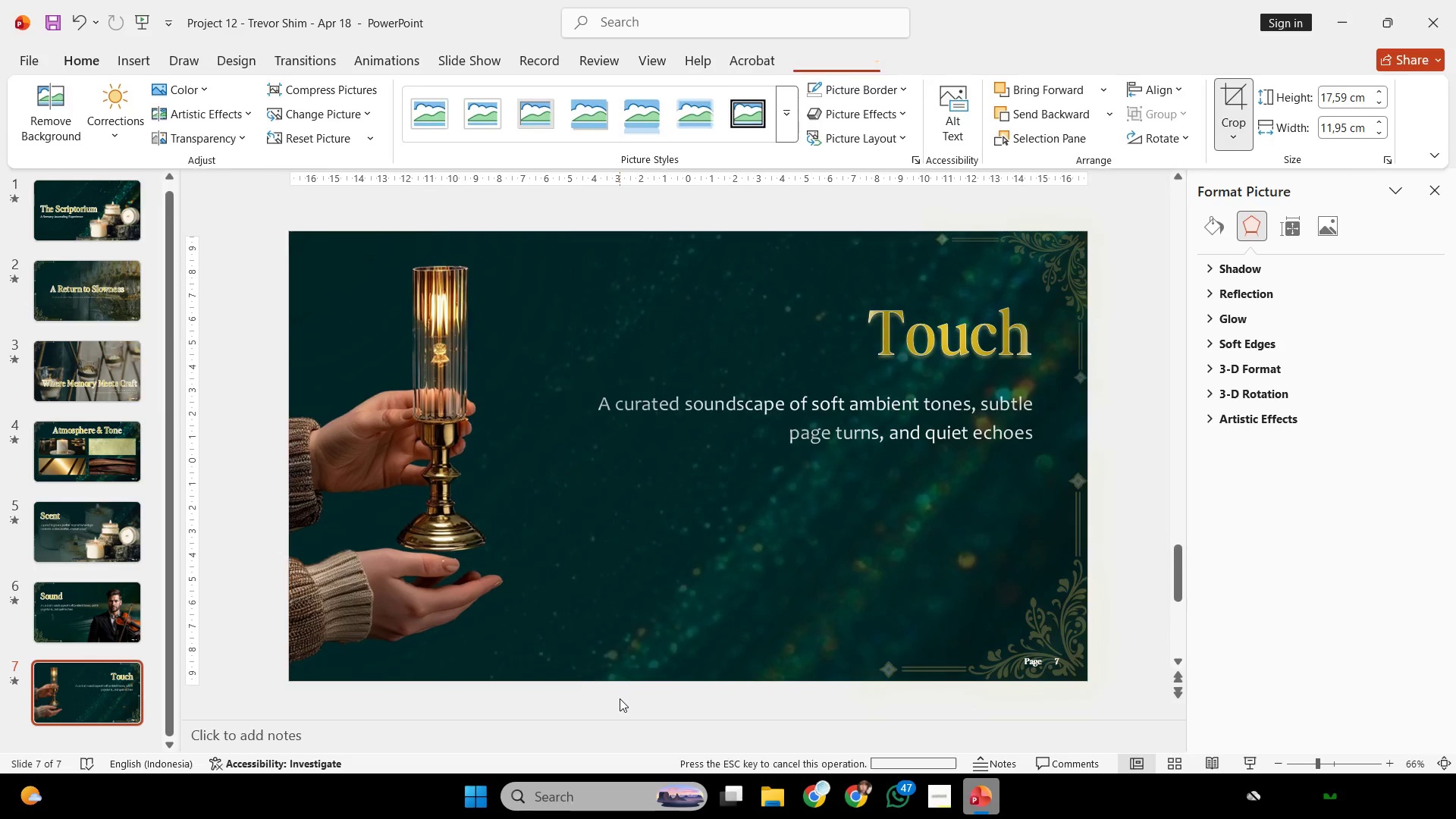 
left_click([620, 698])
 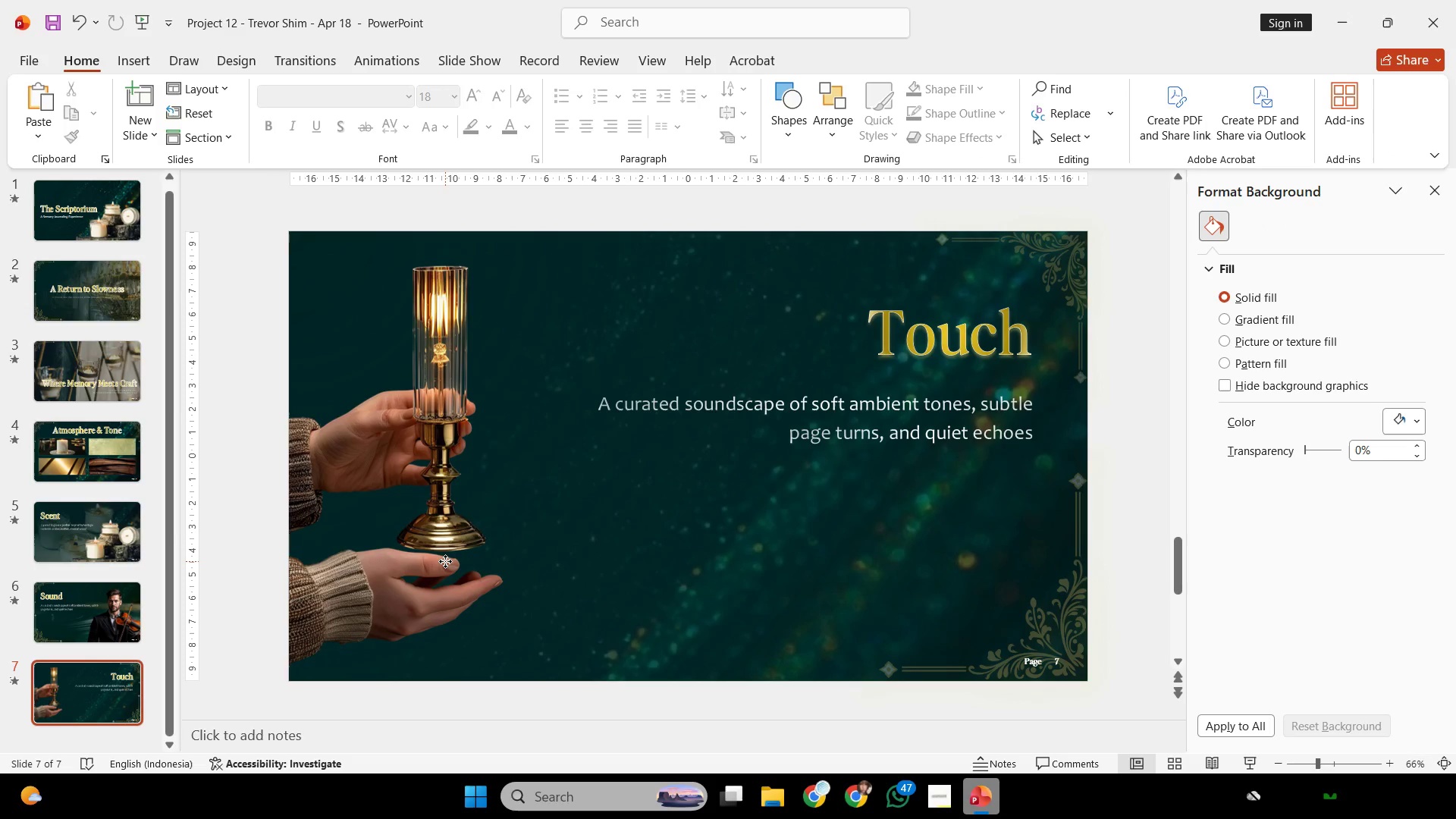 
left_click([445, 561])
 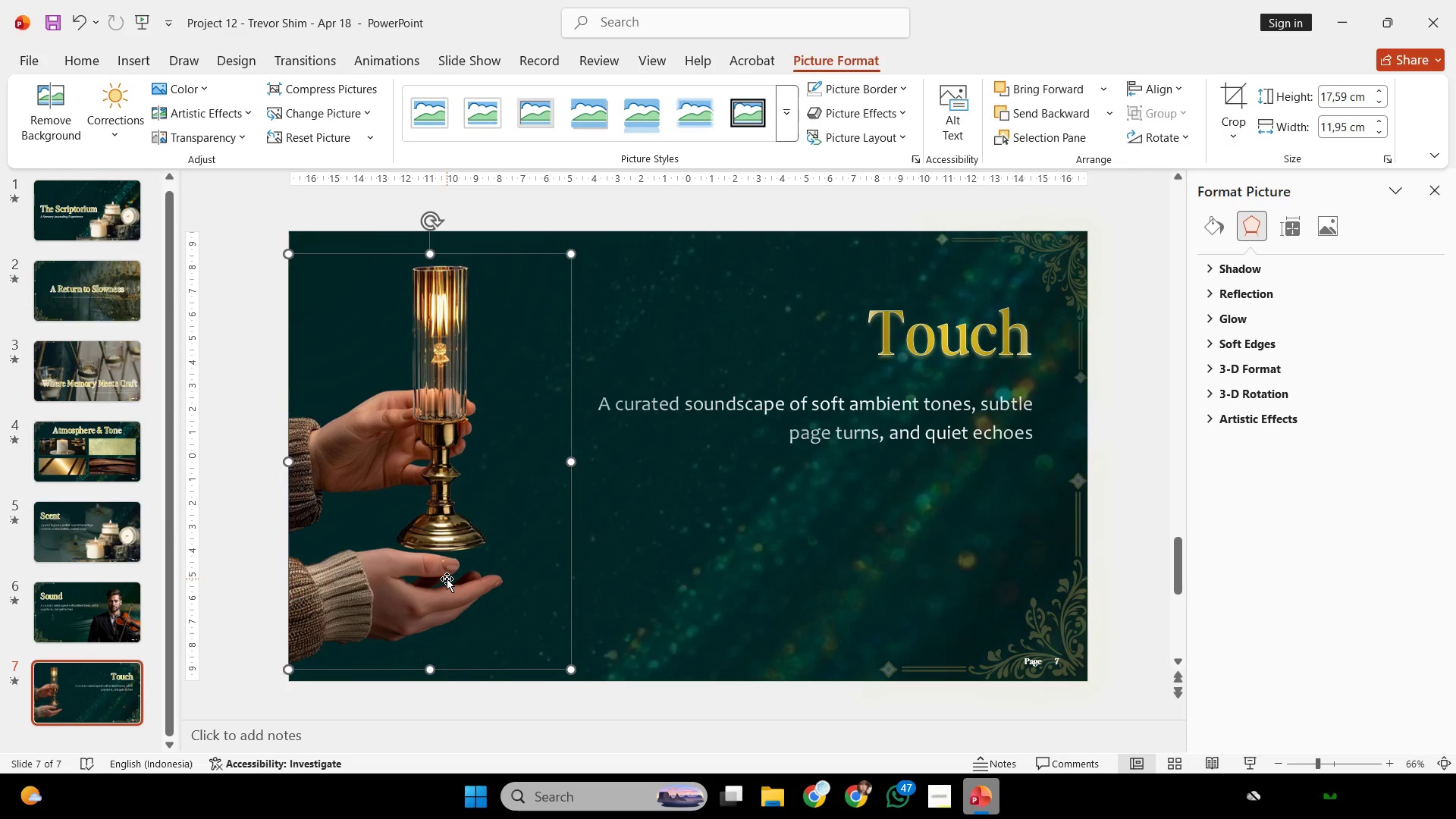 
hold_key(key=ShiftLeft, duration=0.81)
 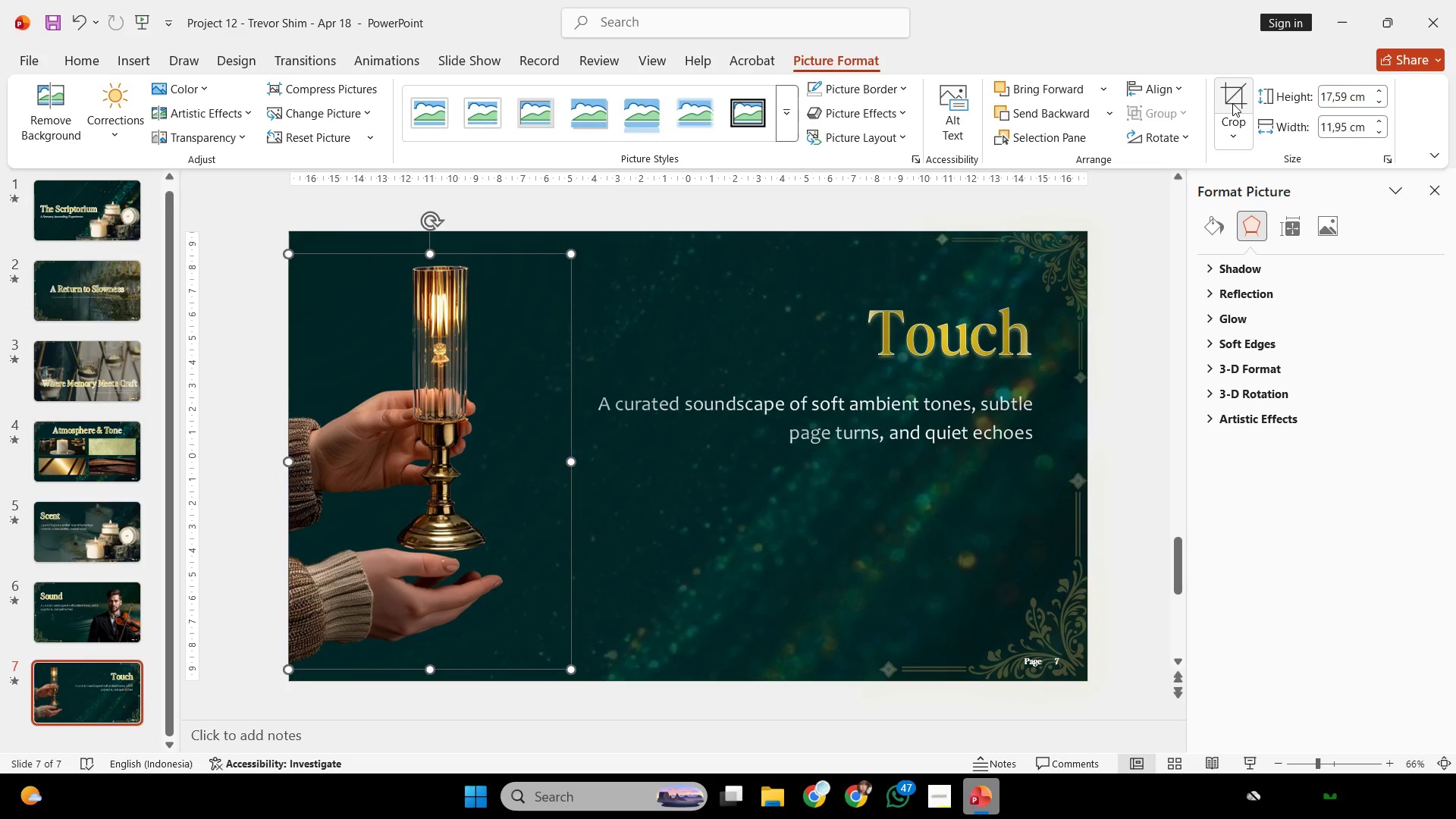 
left_click([1232, 103])
 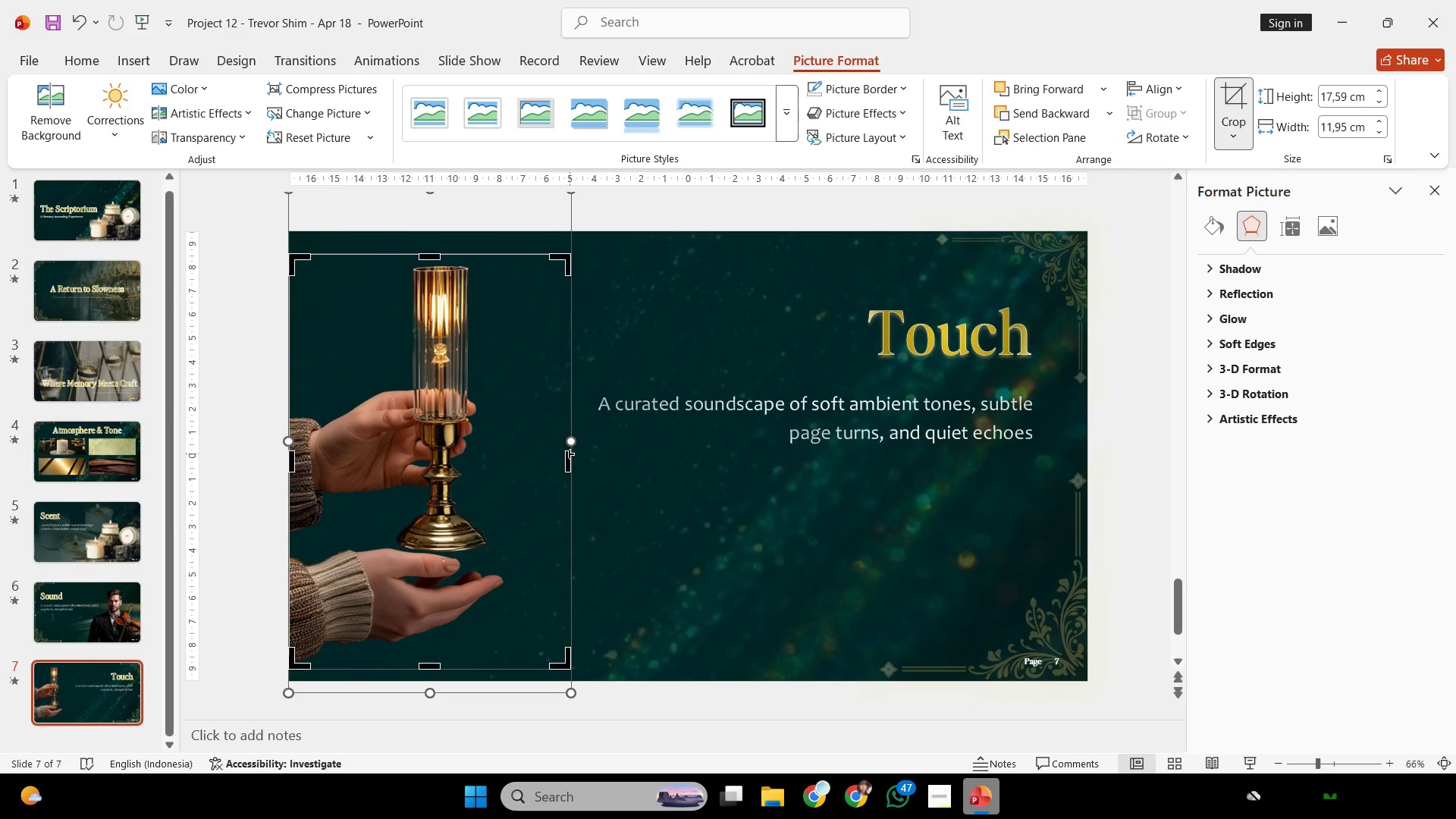 
left_click_drag(start_coordinate=[567, 455], to_coordinate=[506, 450])
 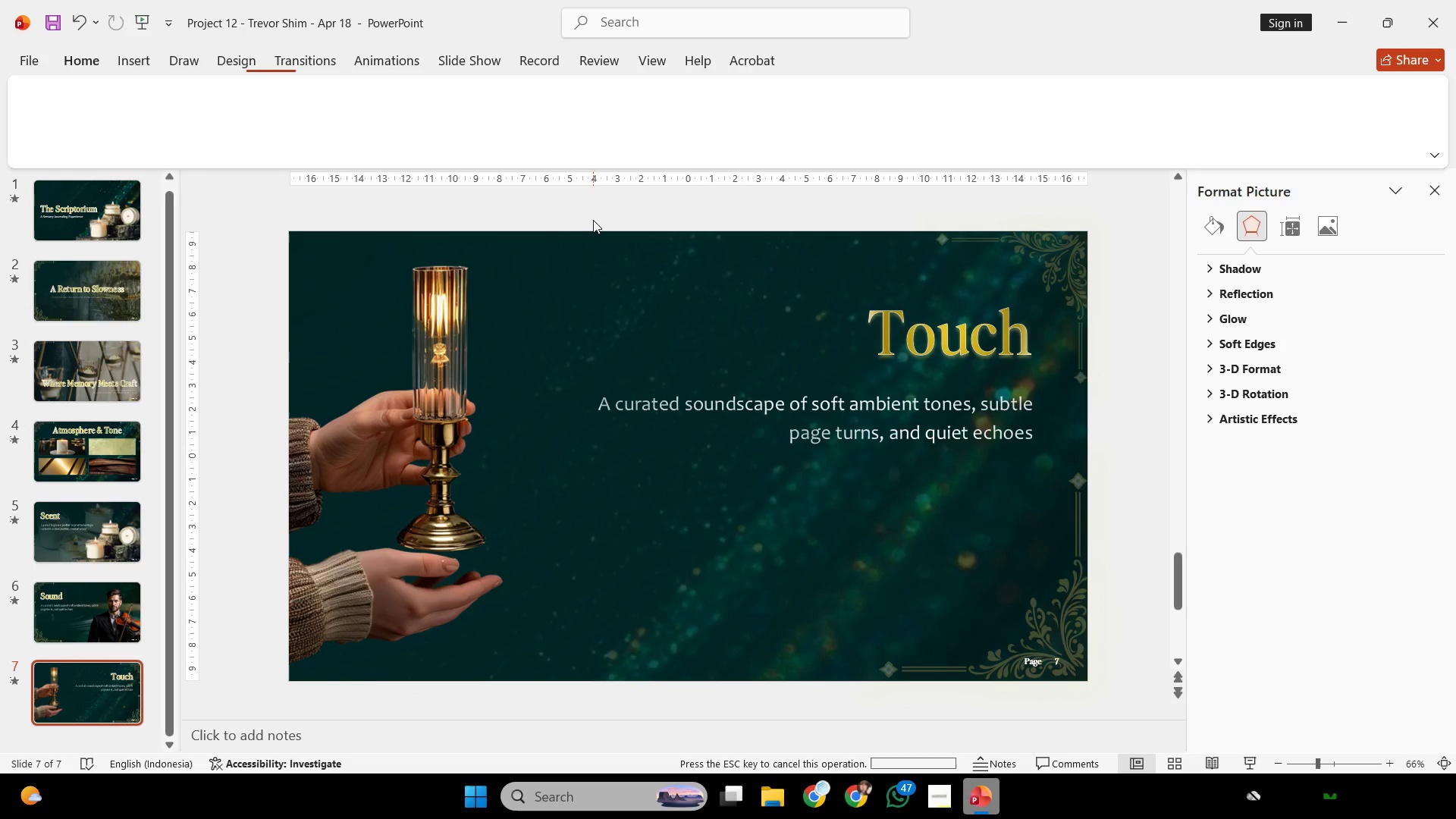 
left_click([593, 220])
 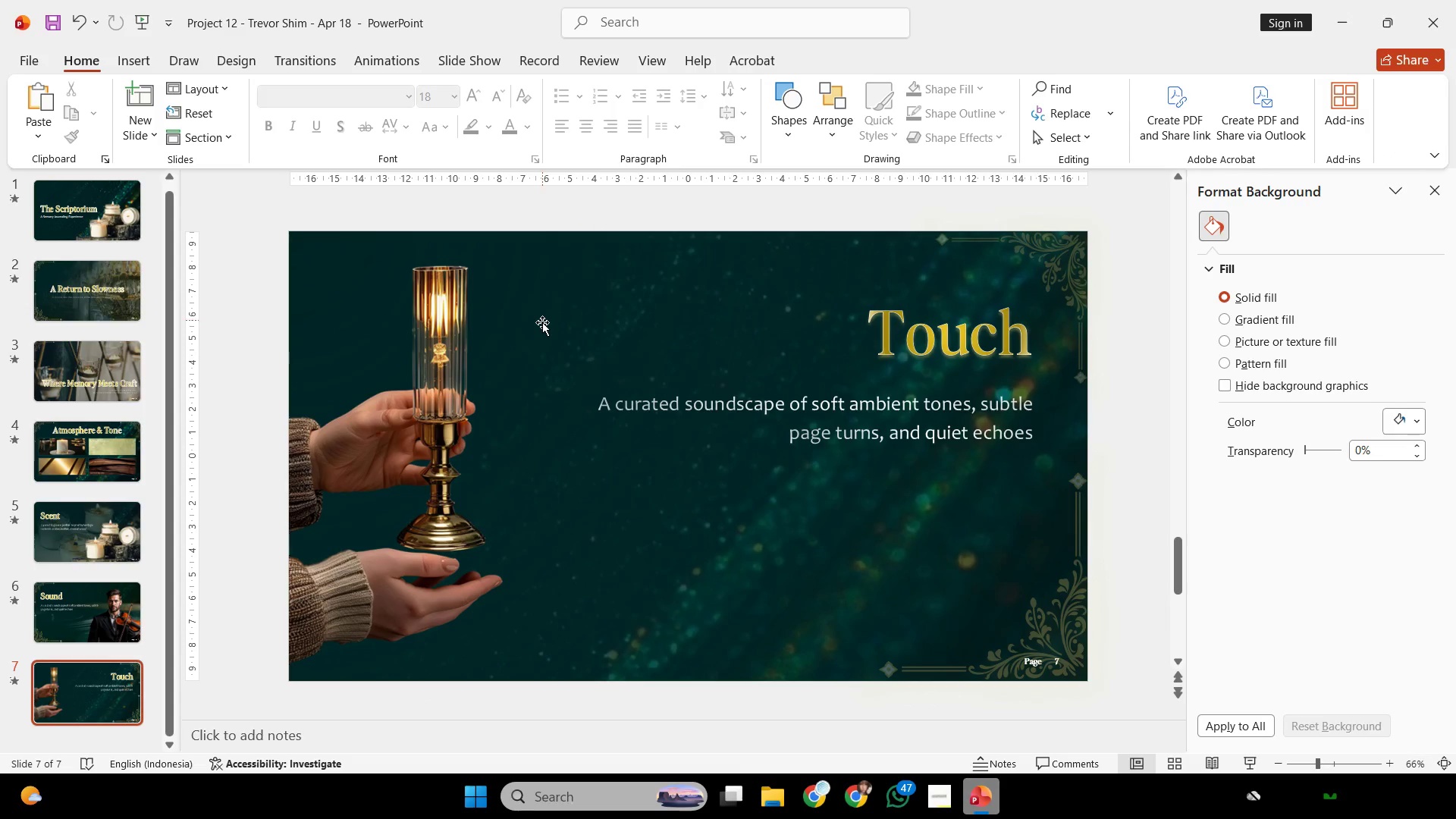 
left_click([435, 428])
 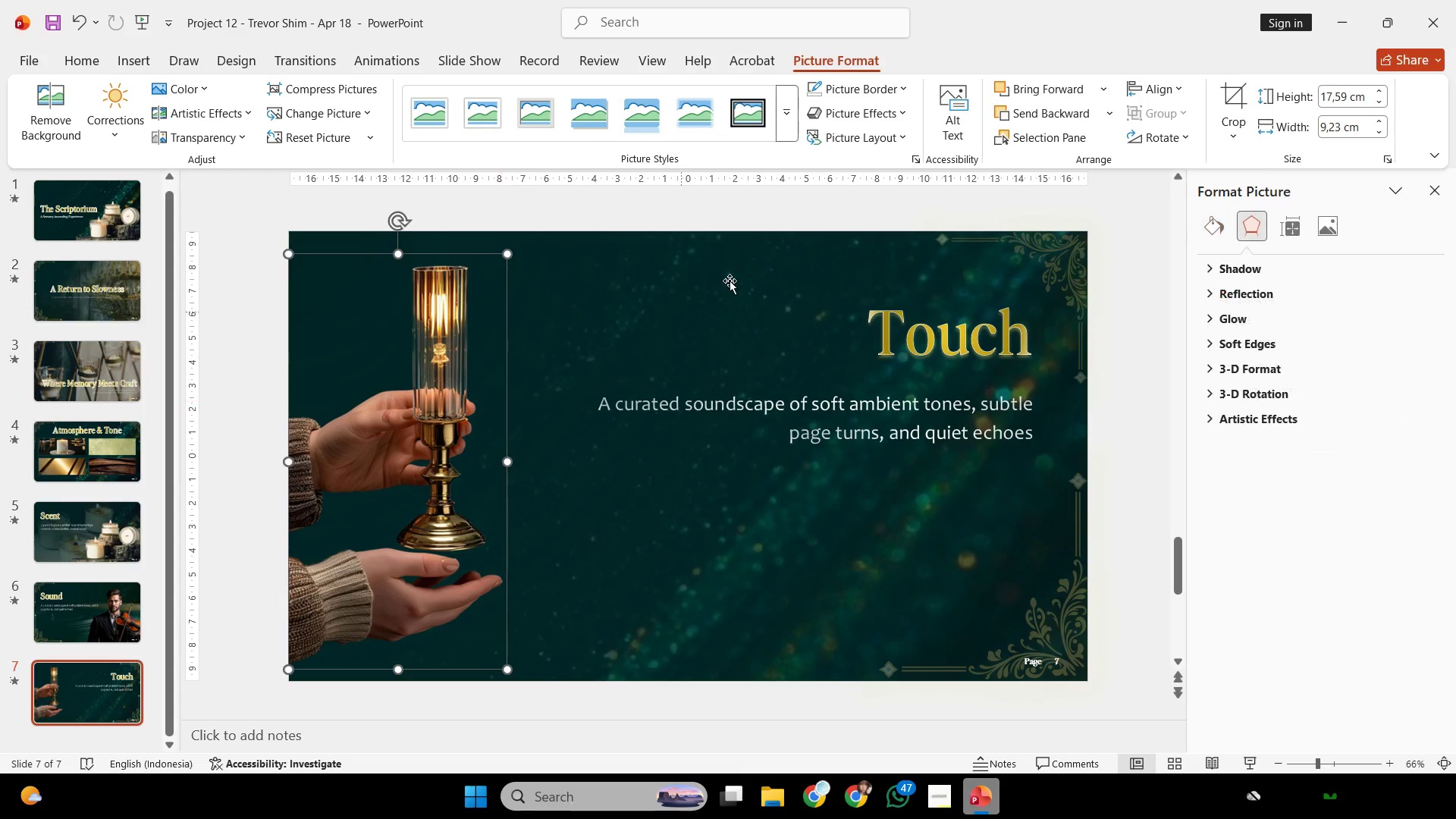 
hold_key(key=ShiftLeft, duration=0.31)
 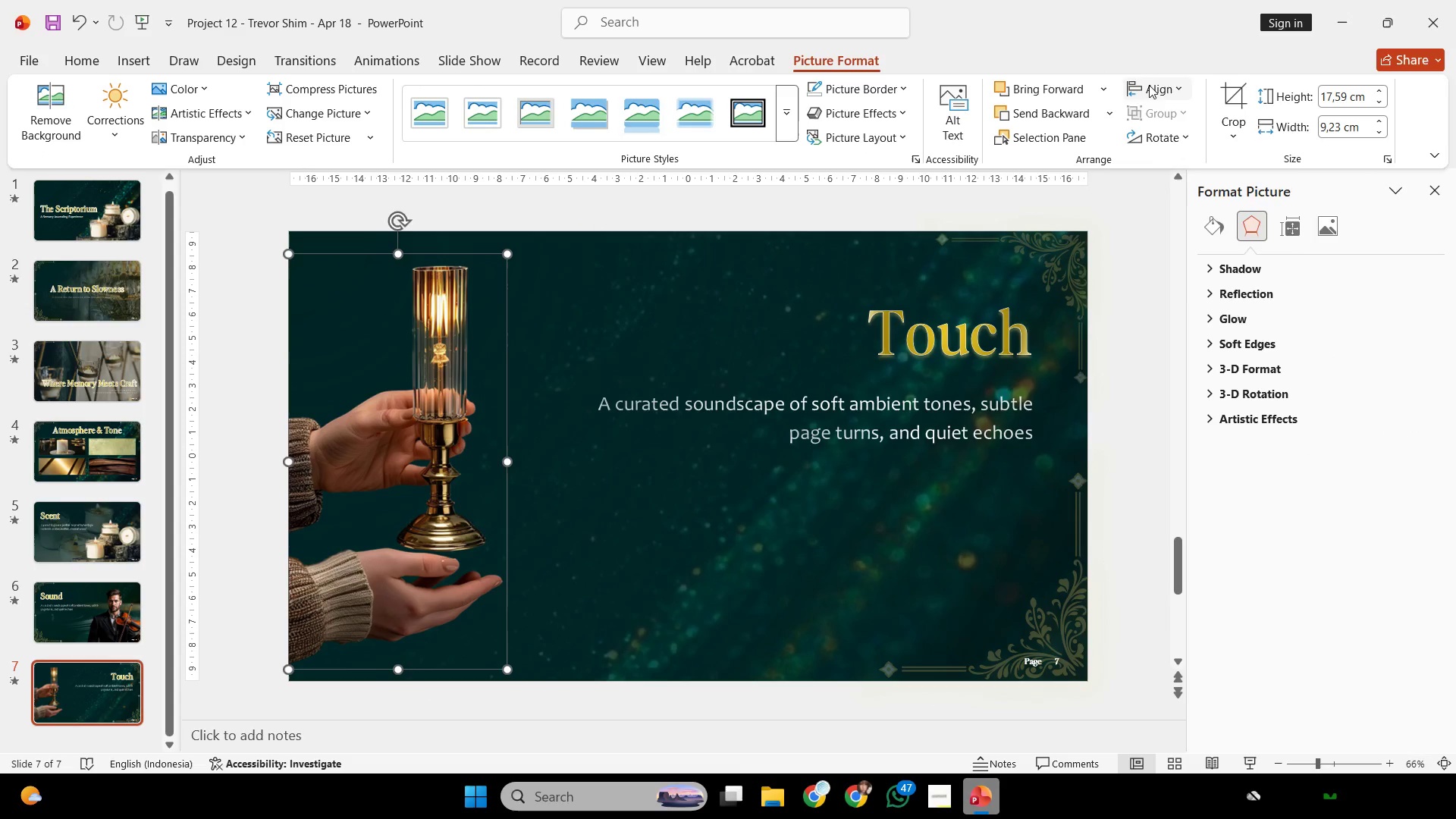 
left_click([1149, 85])
 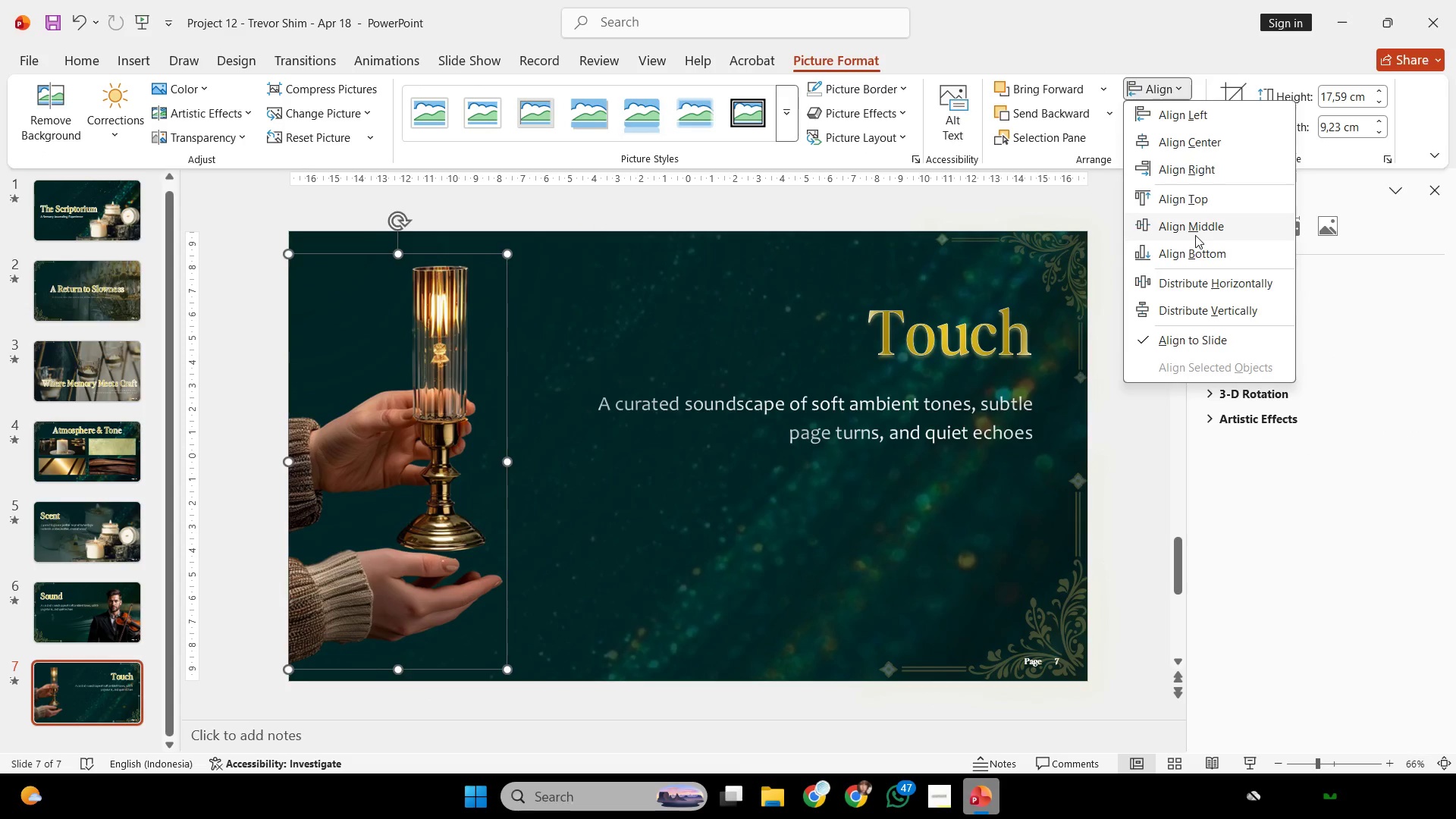 
left_click([1195, 235])
 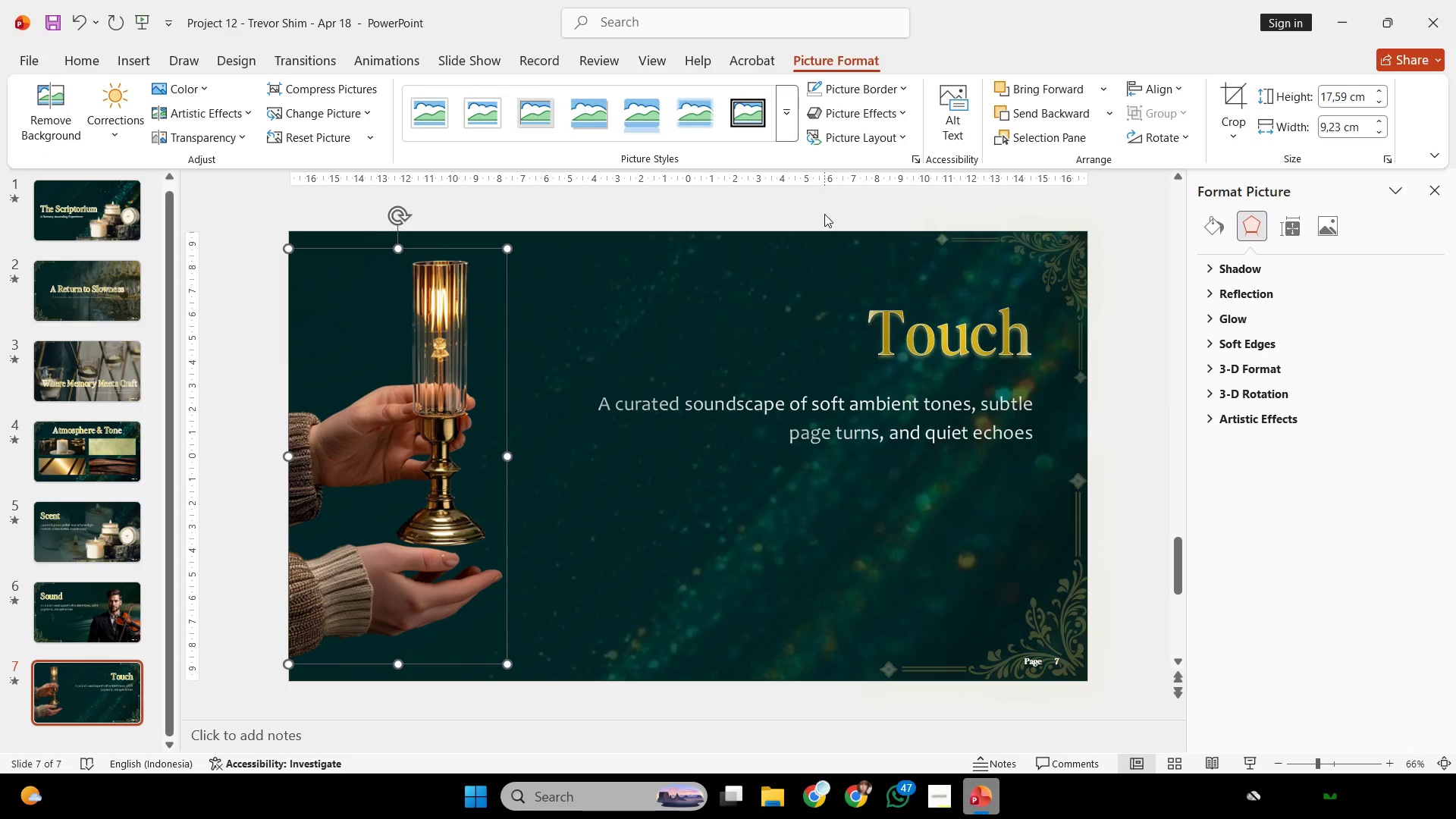 
left_click([824, 214])
 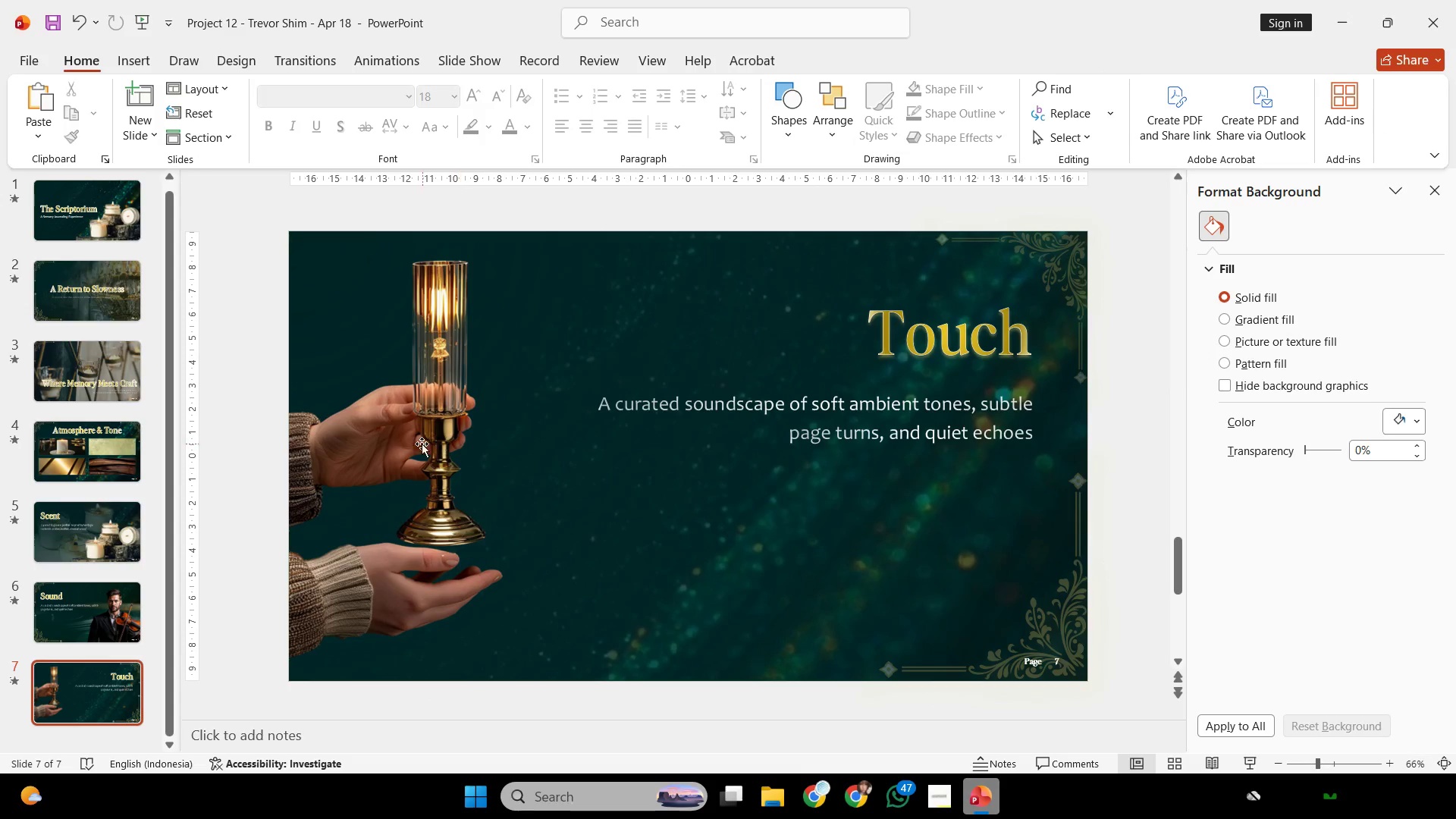 
left_click([422, 444])
 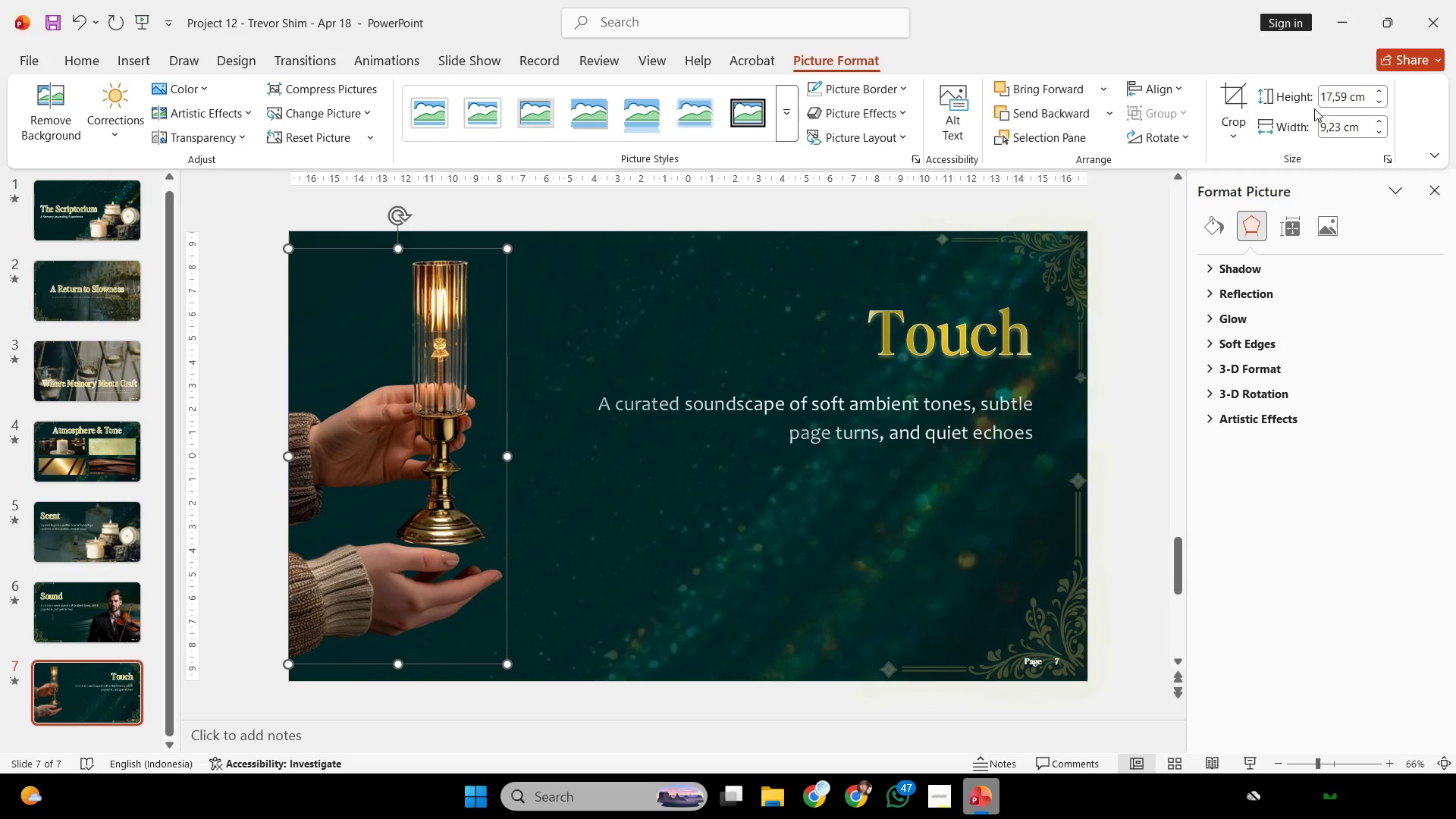 
left_click([1223, 89])
 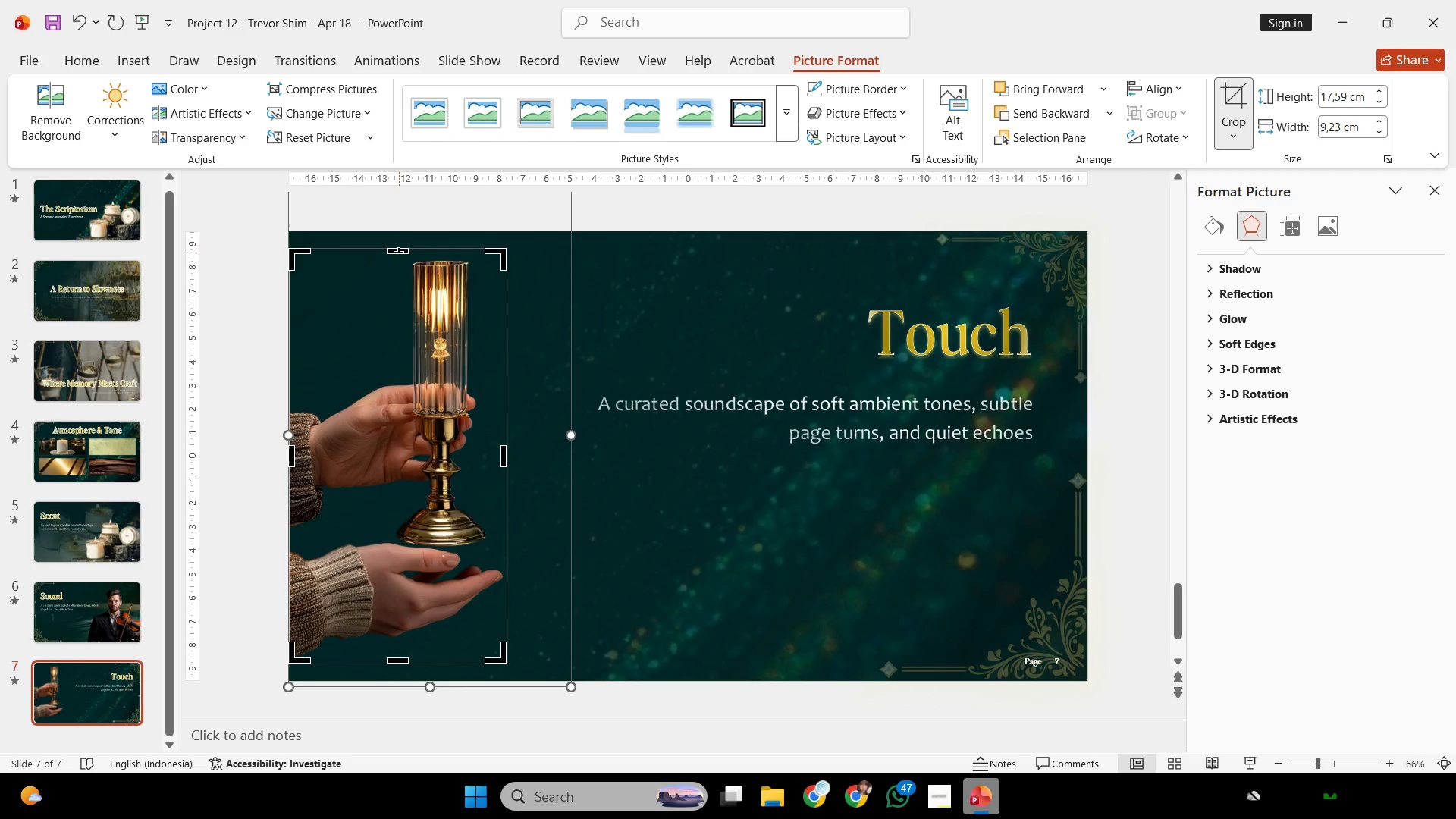 
left_click_drag(start_coordinate=[398, 251], to_coordinate=[400, 256])
 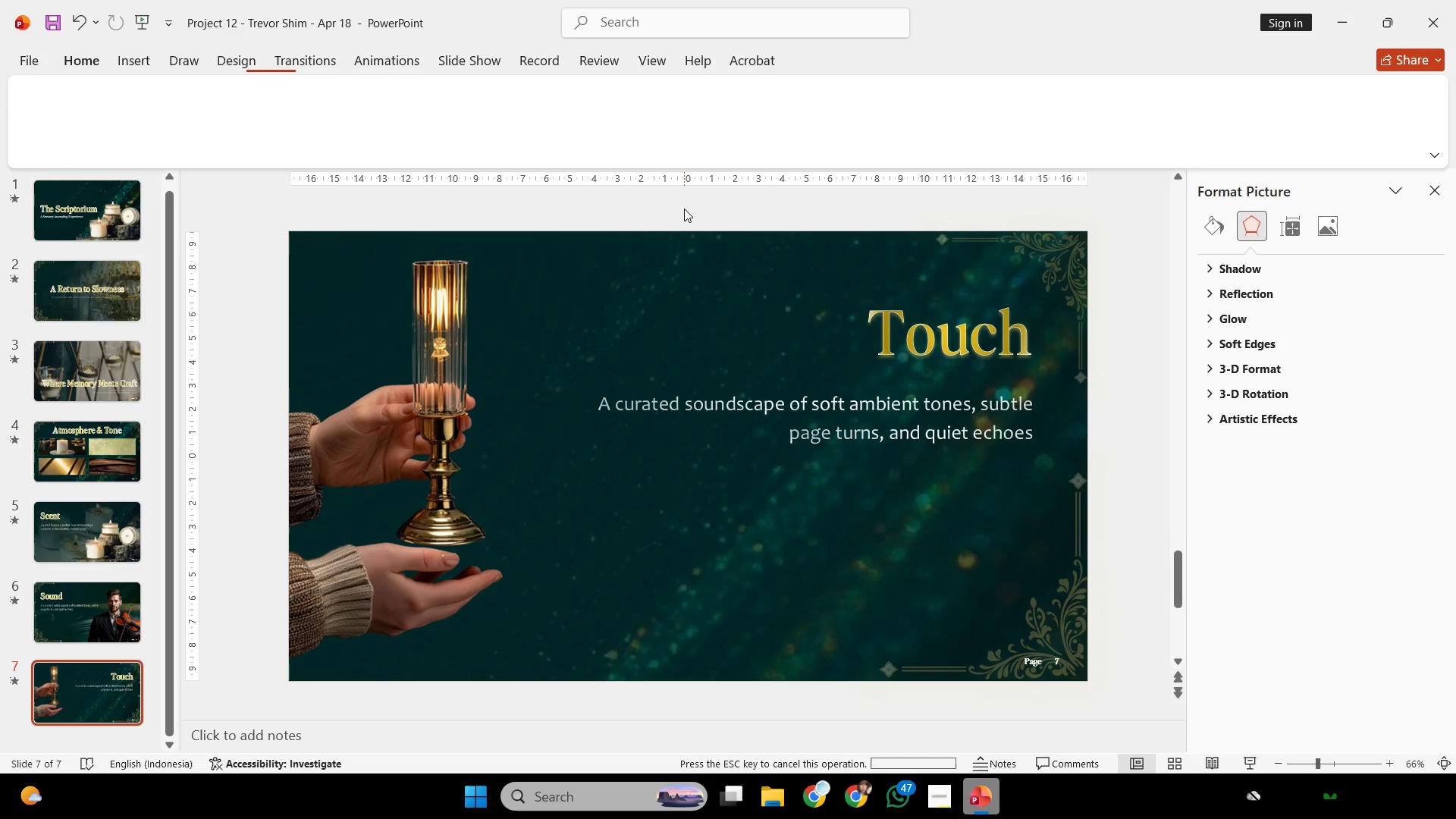 
left_click([684, 209])
 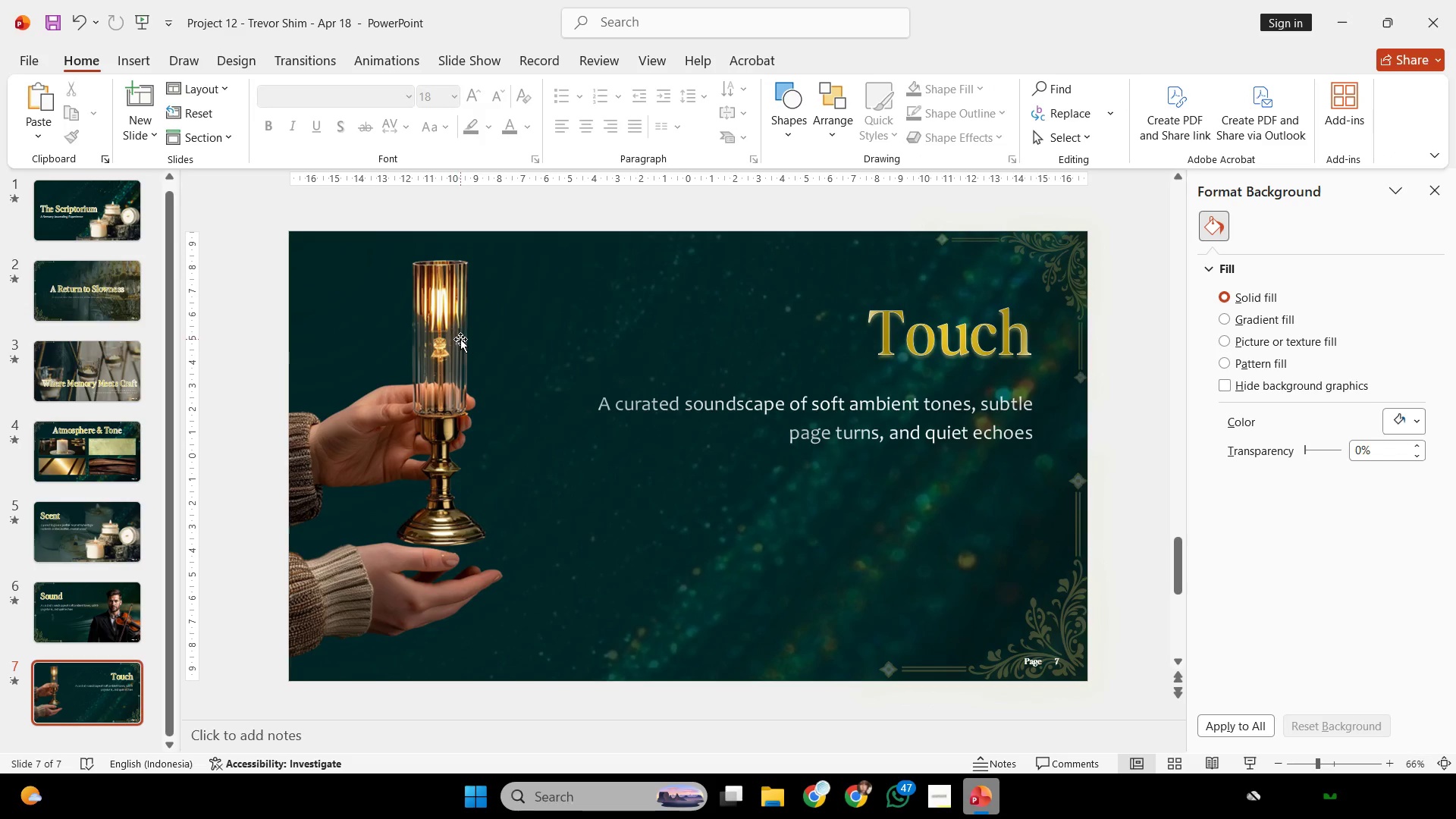 
left_click([460, 339])
 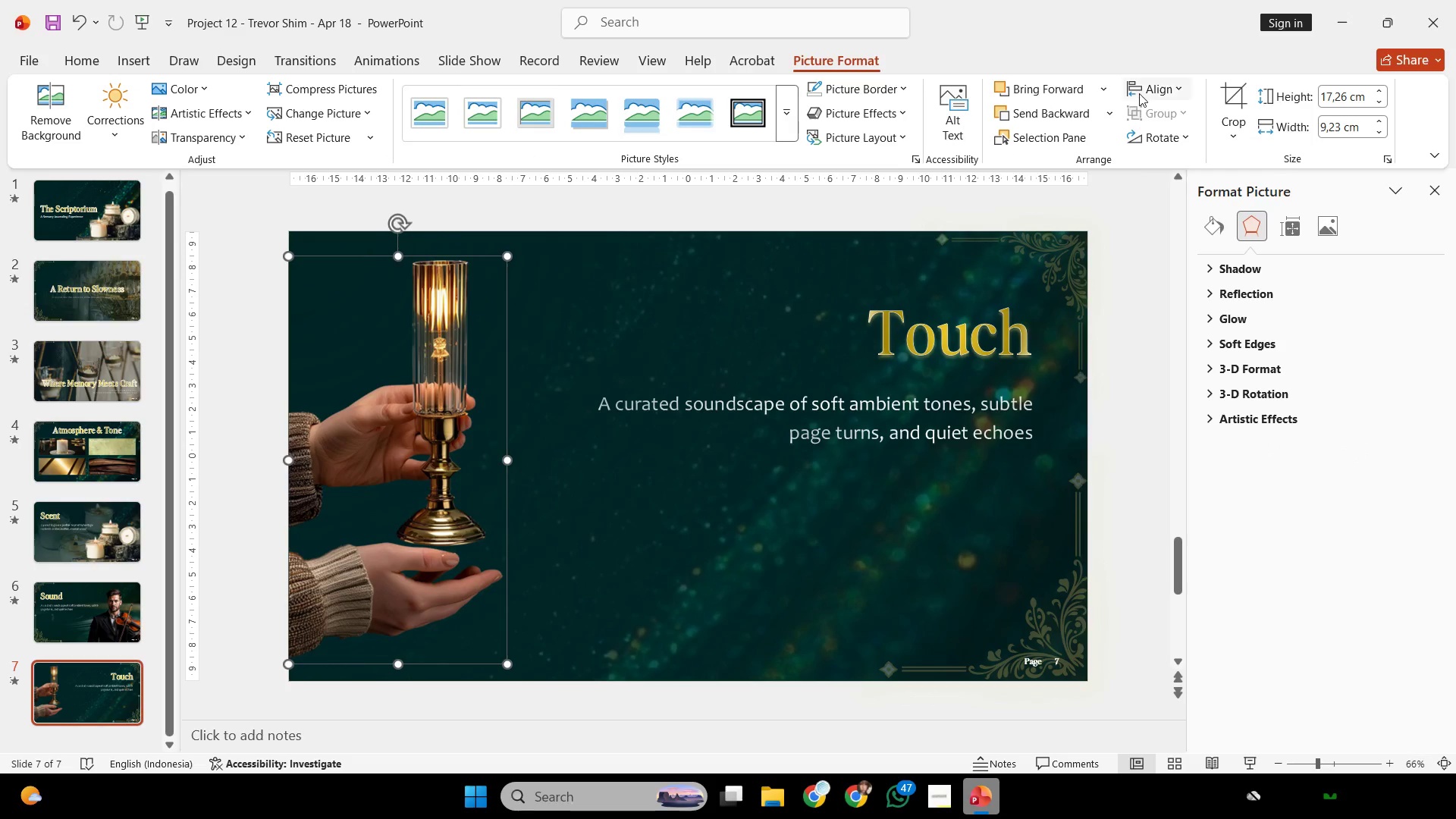 
left_click([1139, 93])
 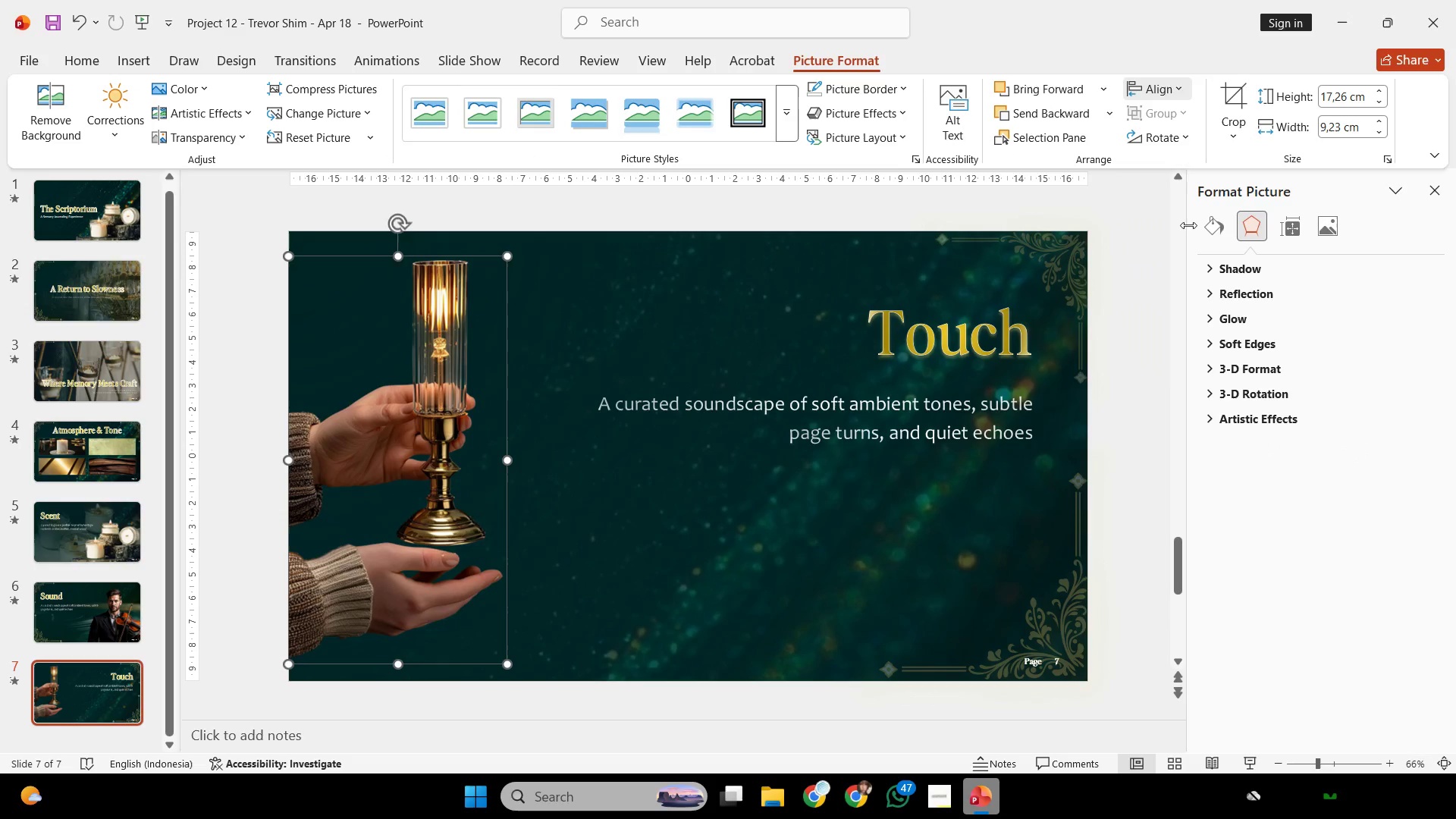 
left_click([1188, 225])
 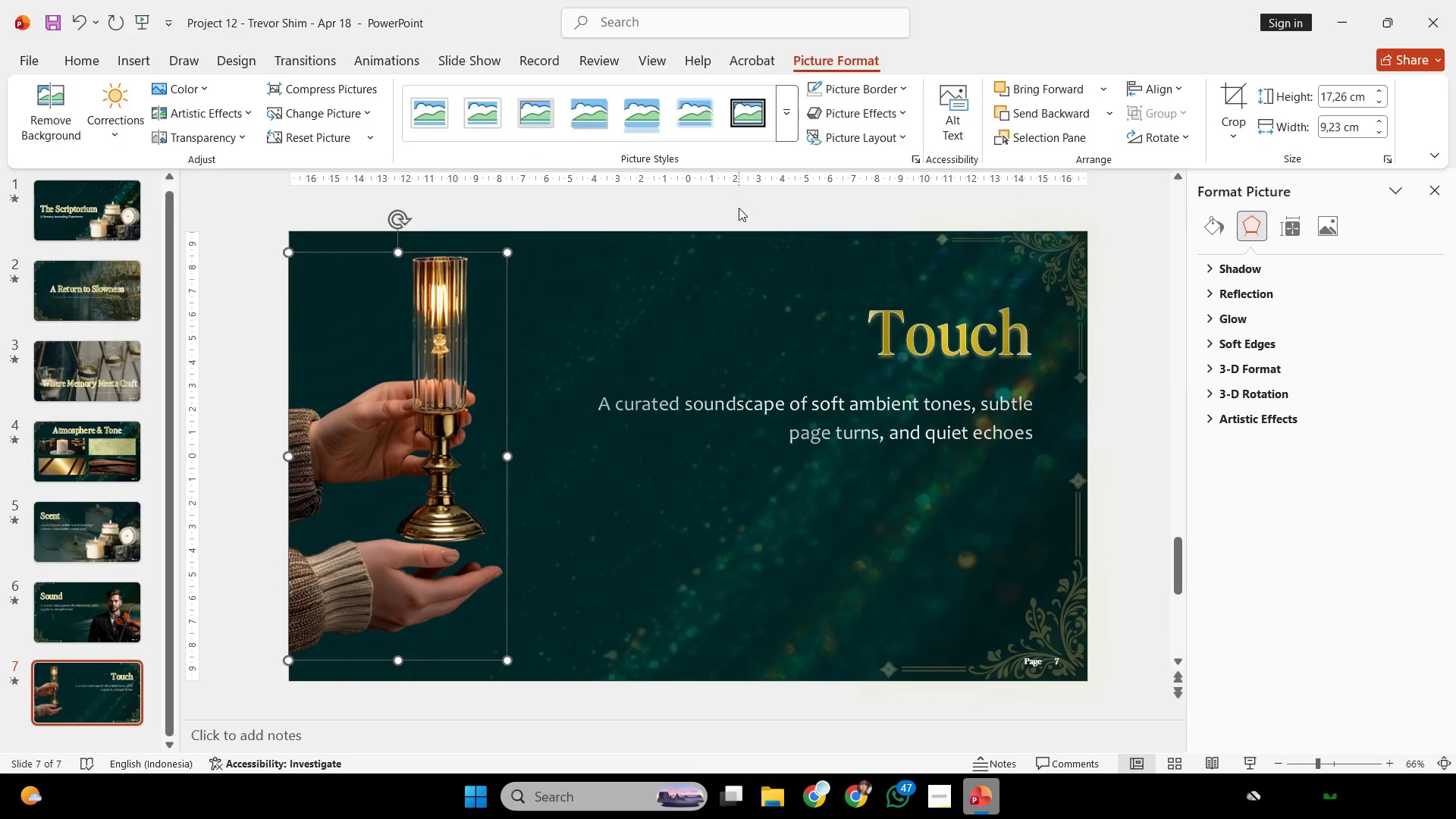 
left_click([739, 208])
 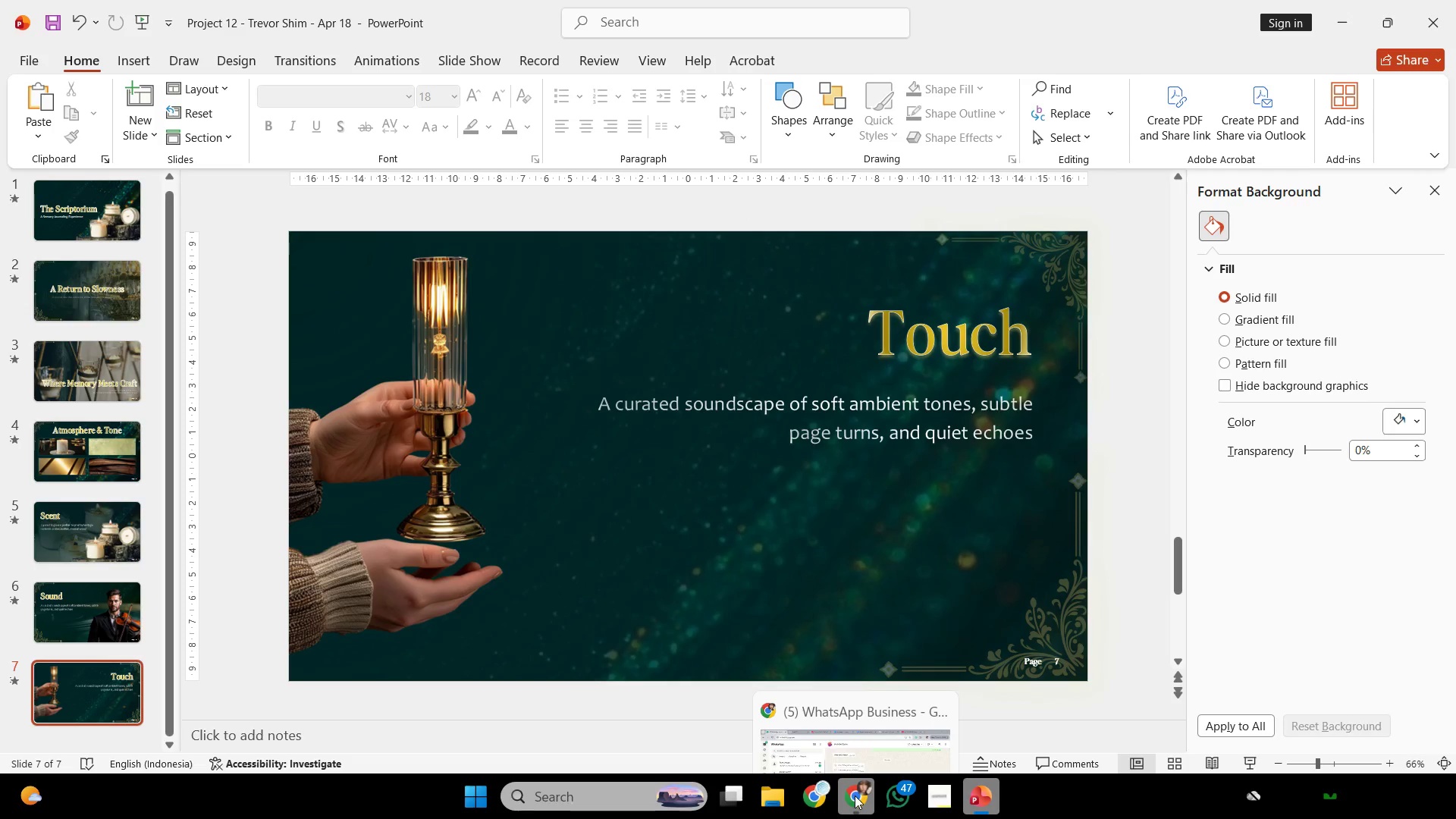 
left_click([814, 794])
 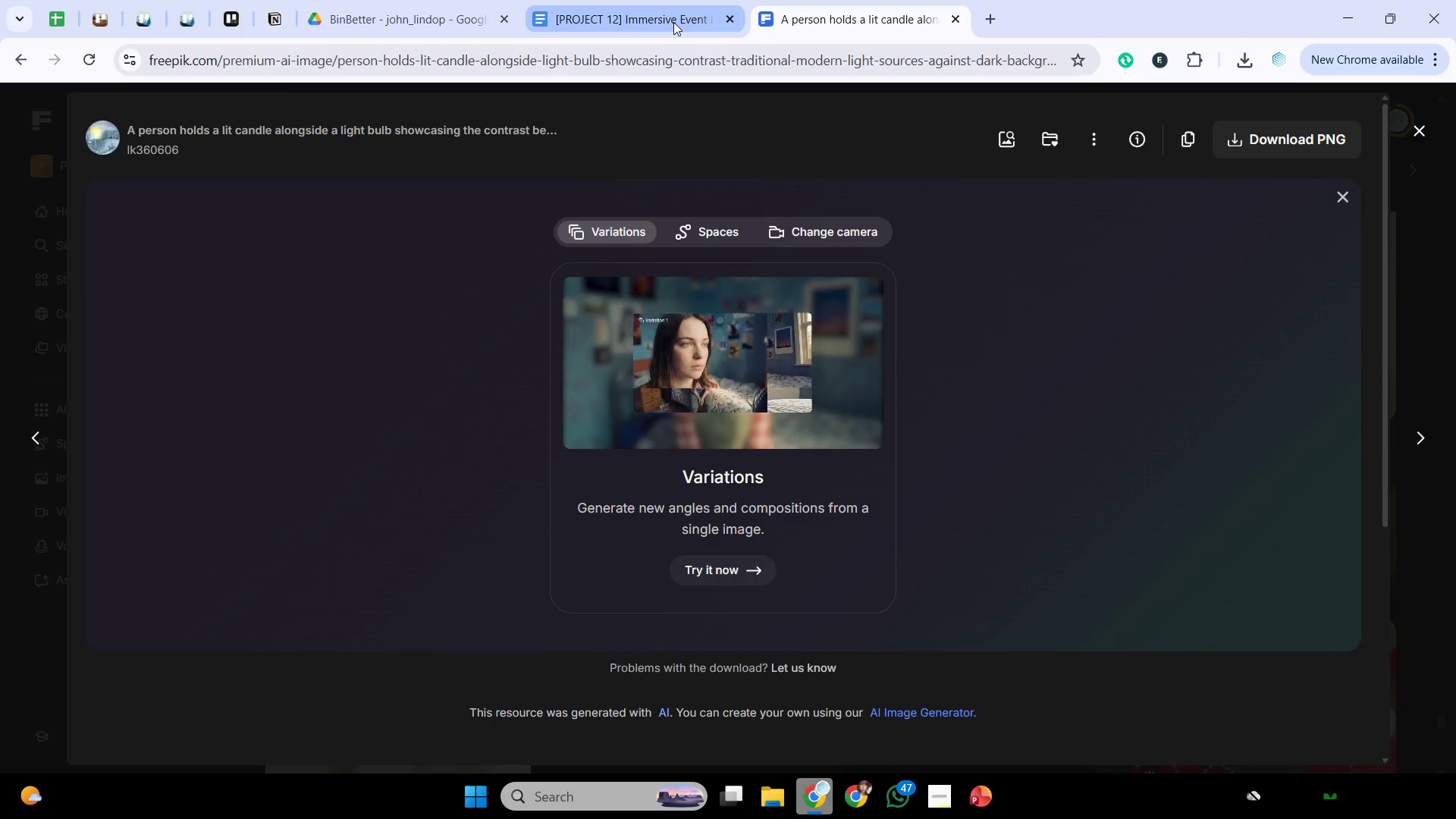 
left_click([673, 22])
 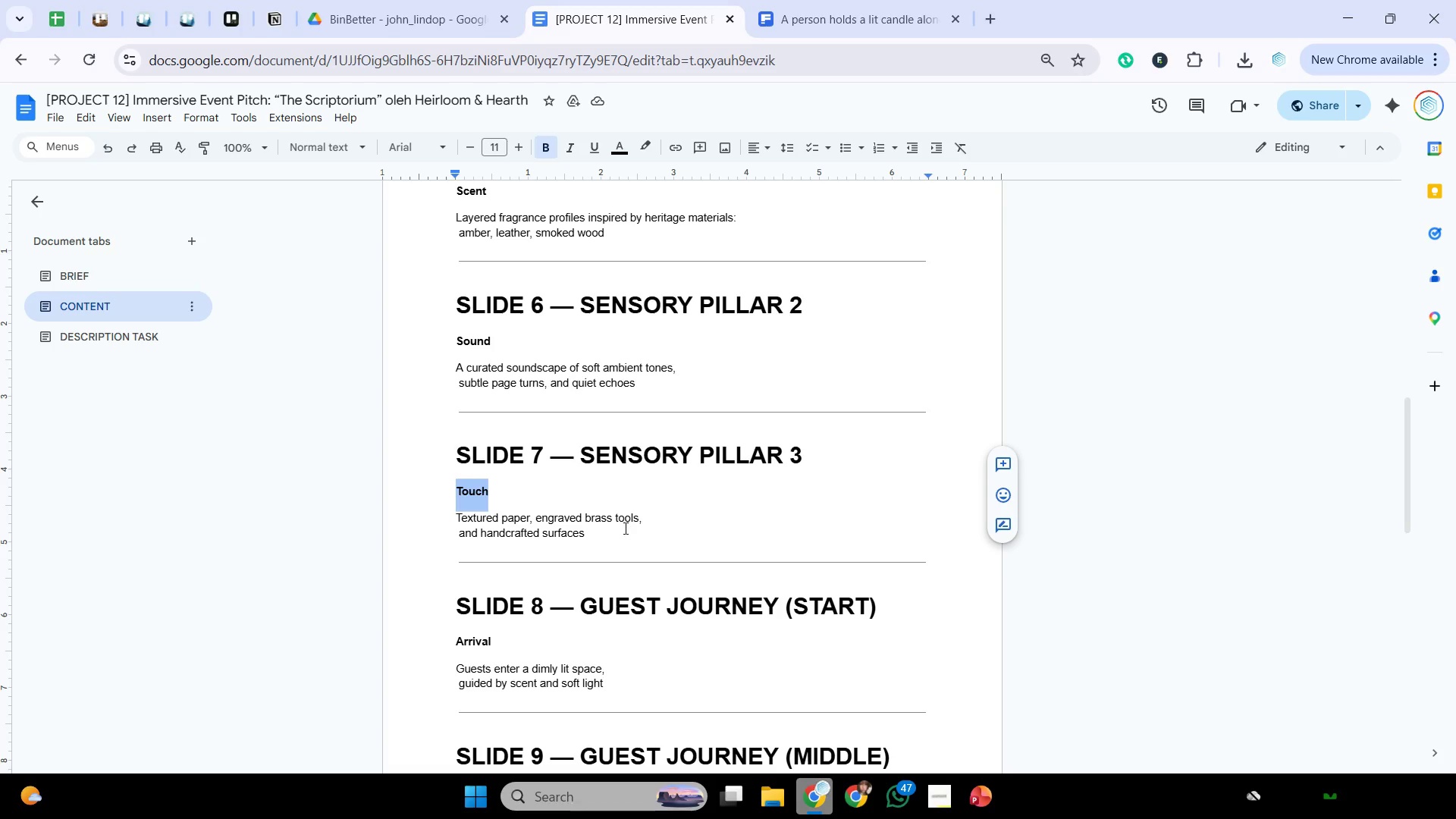 
left_click_drag(start_coordinate=[621, 534], to_coordinate=[420, 526])
 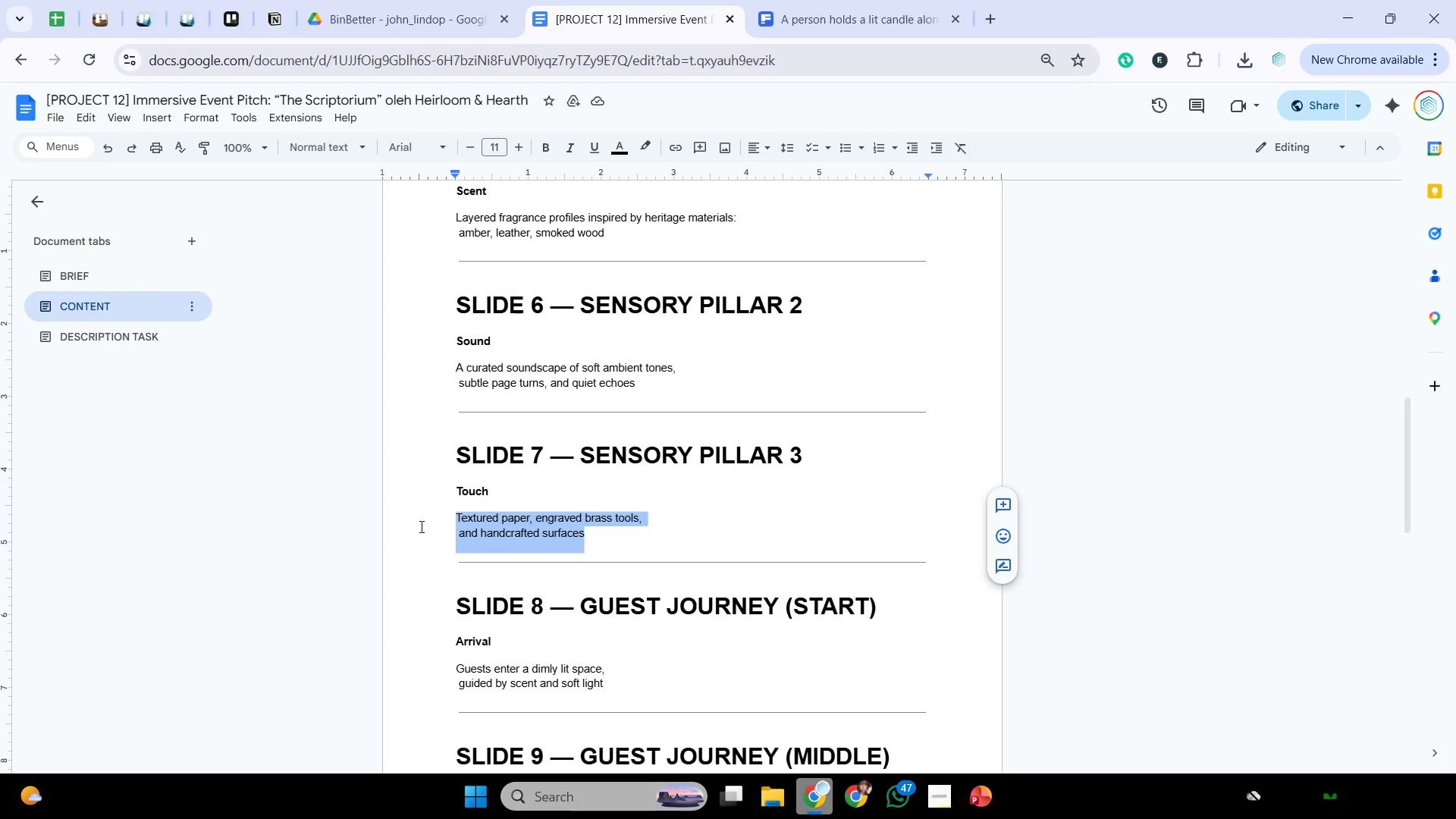 
key(Control+C)
 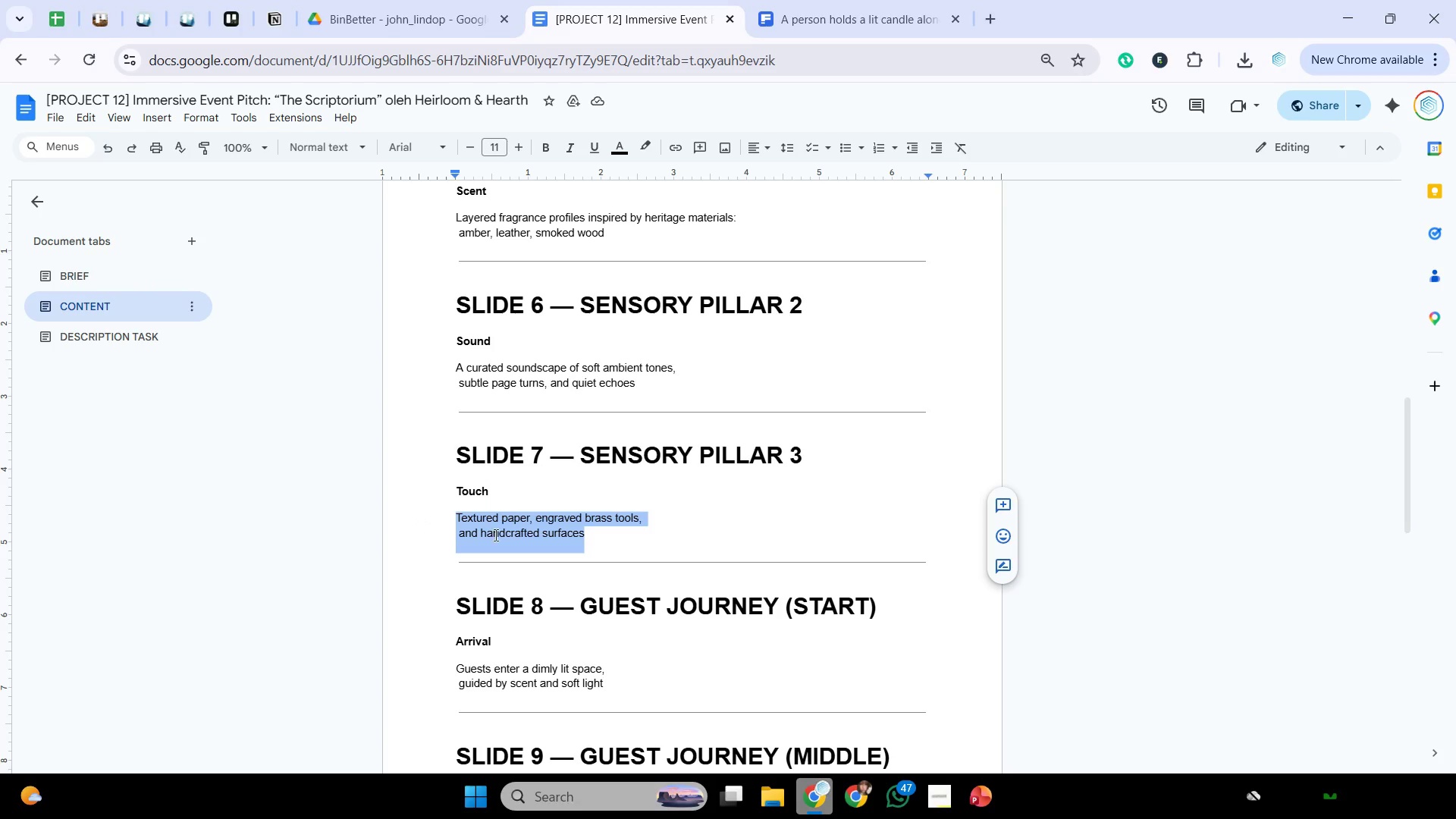 
key(Control+C)
 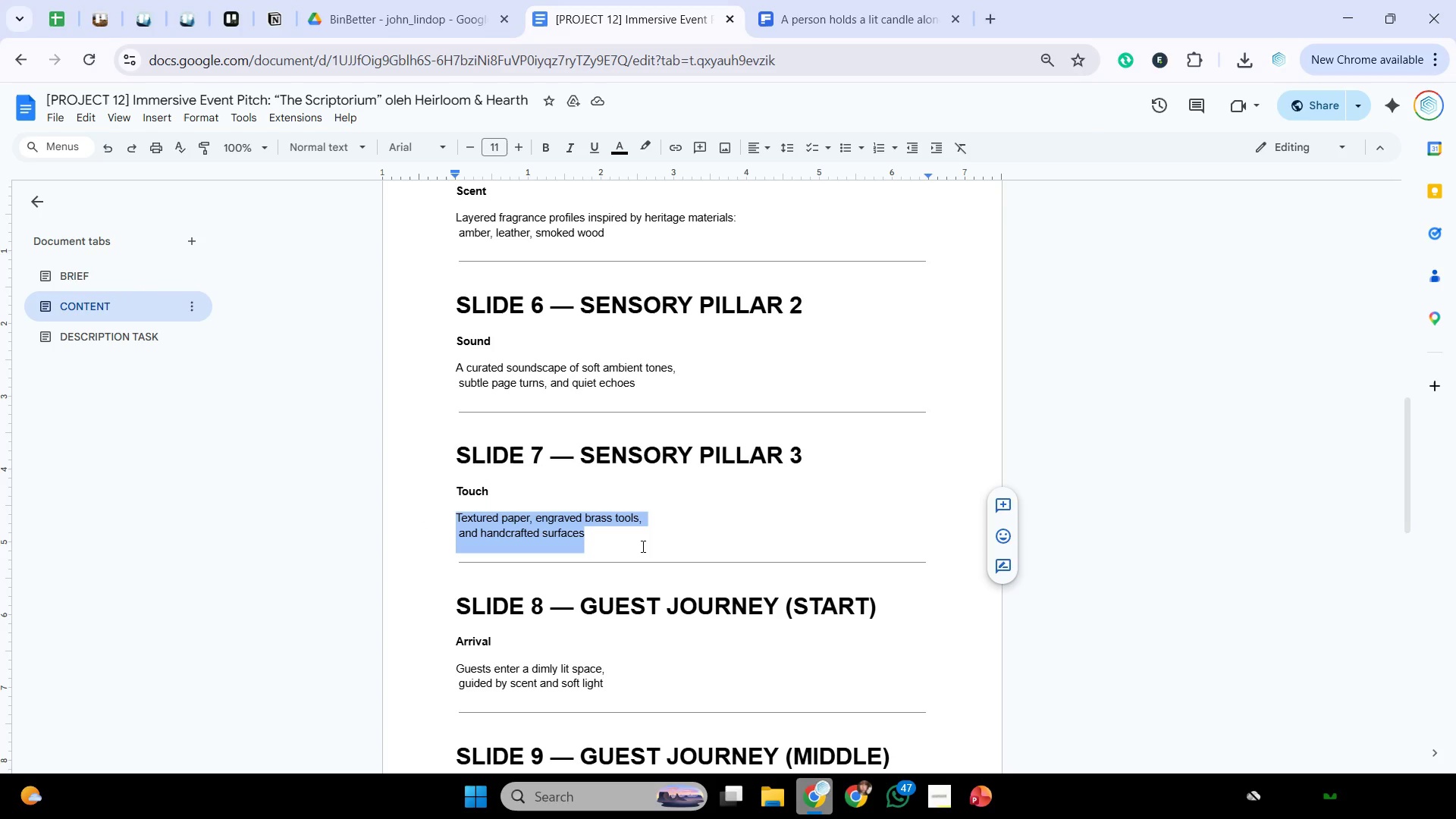 
hold_key(key=ControlLeft, duration=0.61)
scroll: coordinate [642, 546], scroll_direction: up, amount: 2.0
 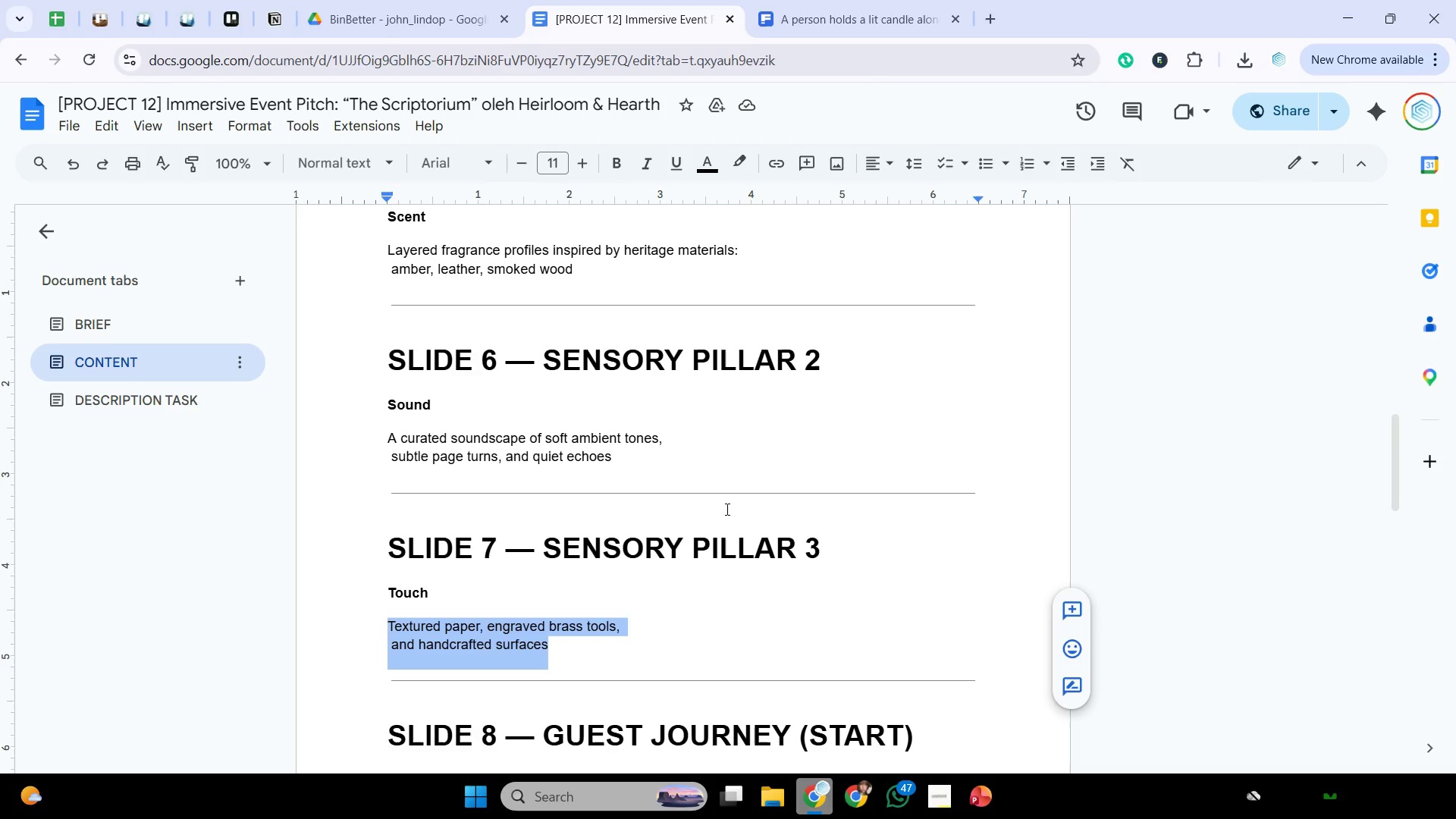 
scroll: coordinate [726, 509], scroll_direction: down, amount: 1.0
 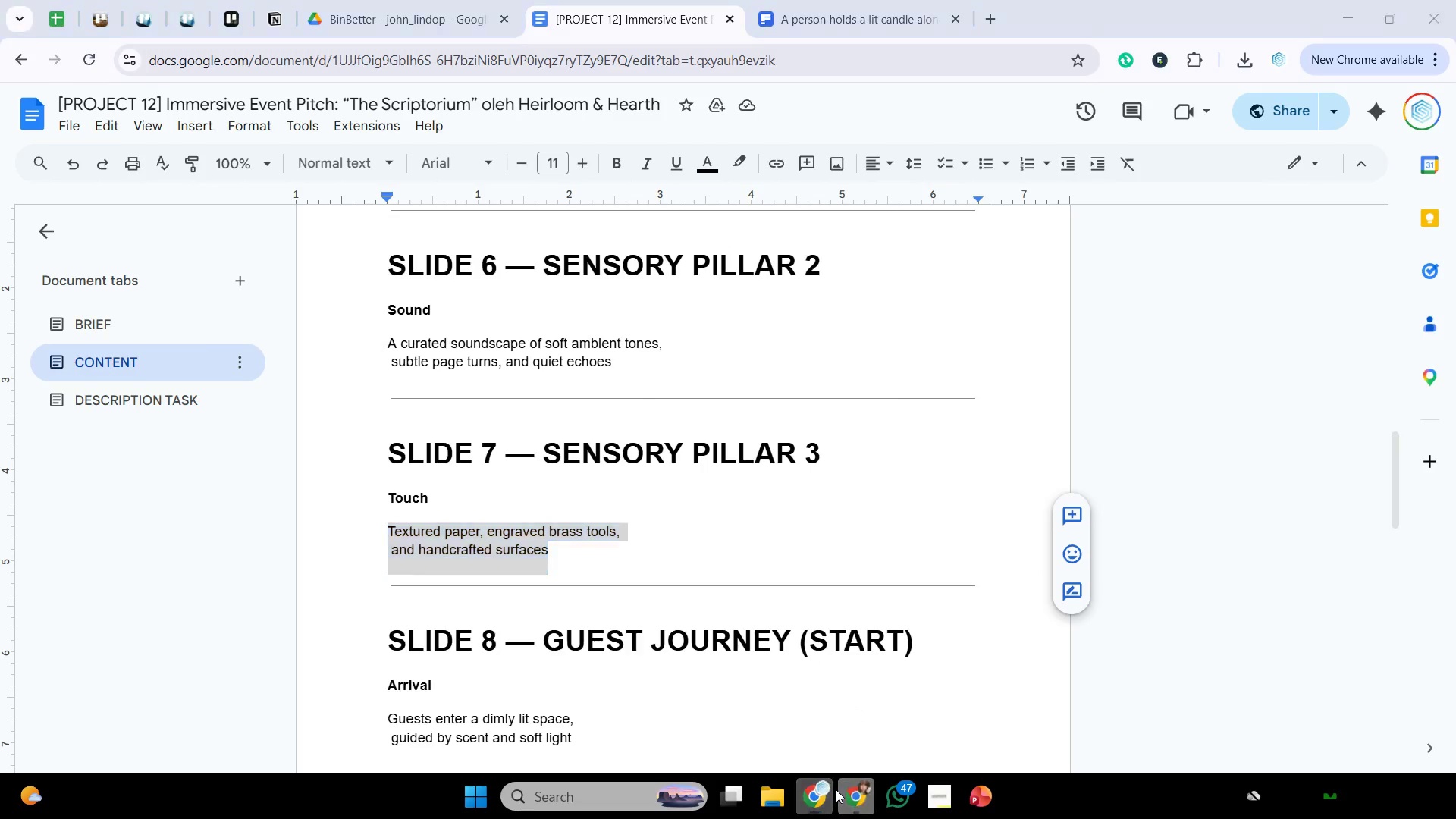 
left_click([836, 789])
 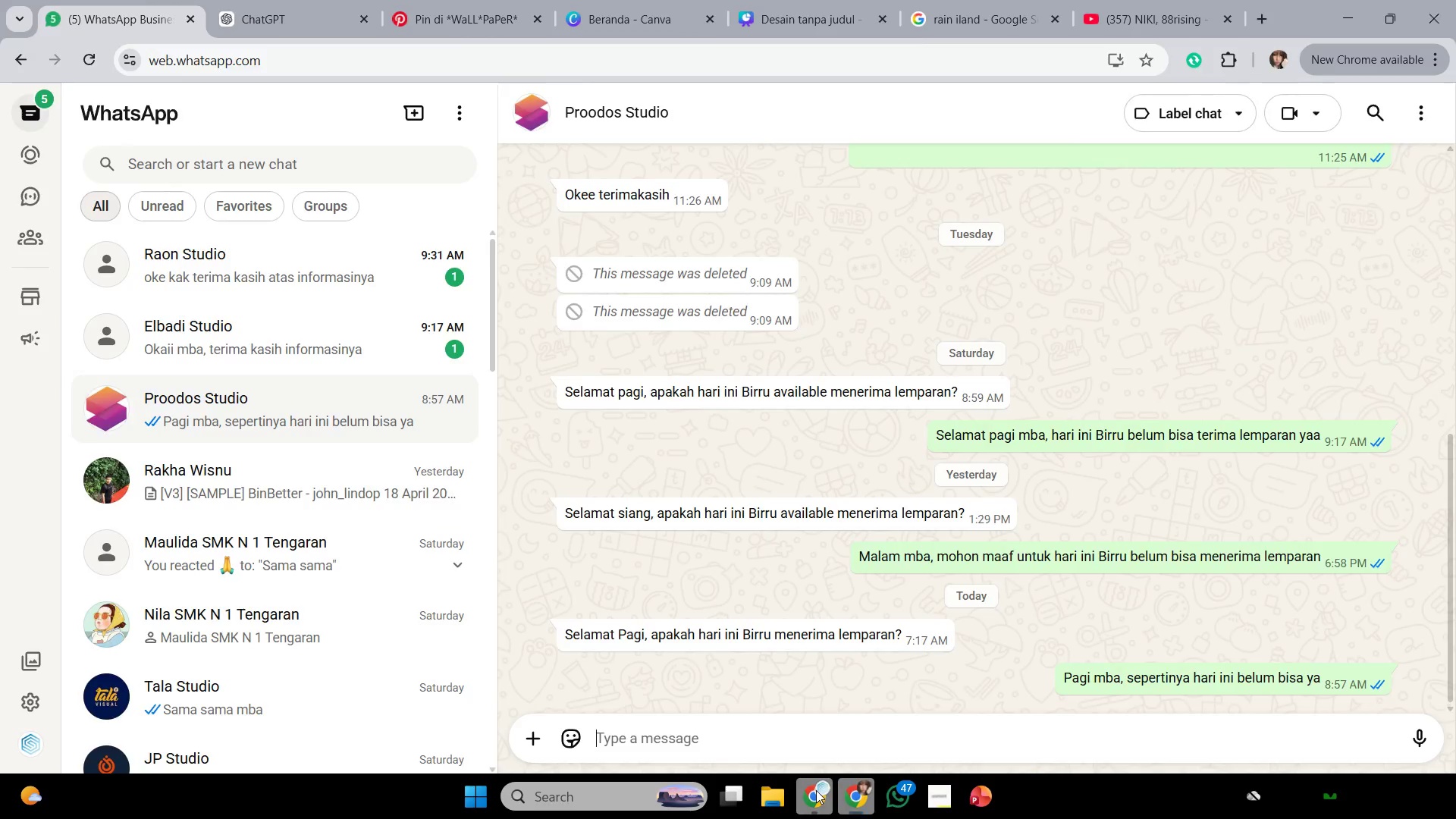 
left_click([816, 790])
 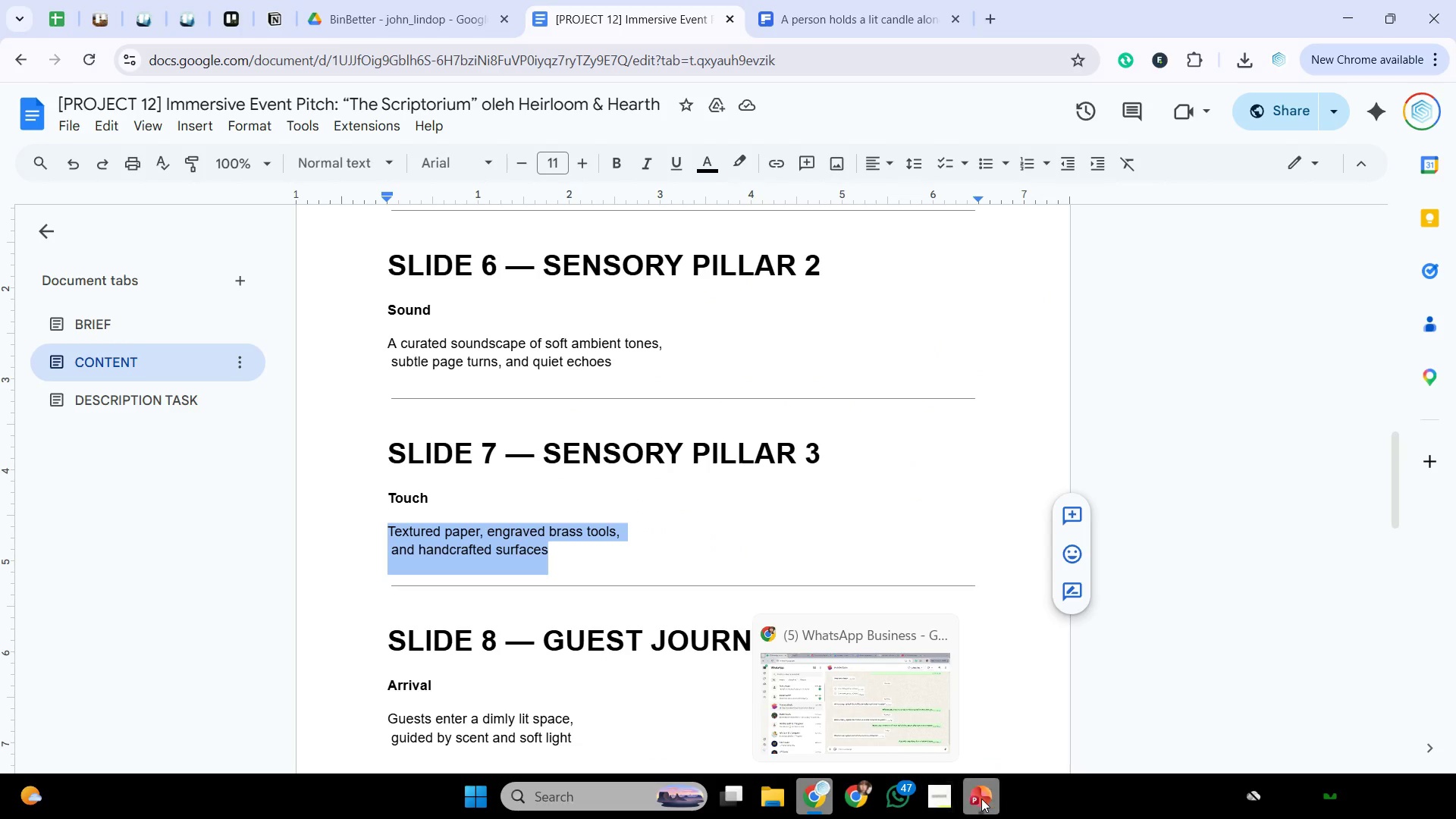 
left_click([982, 799])
 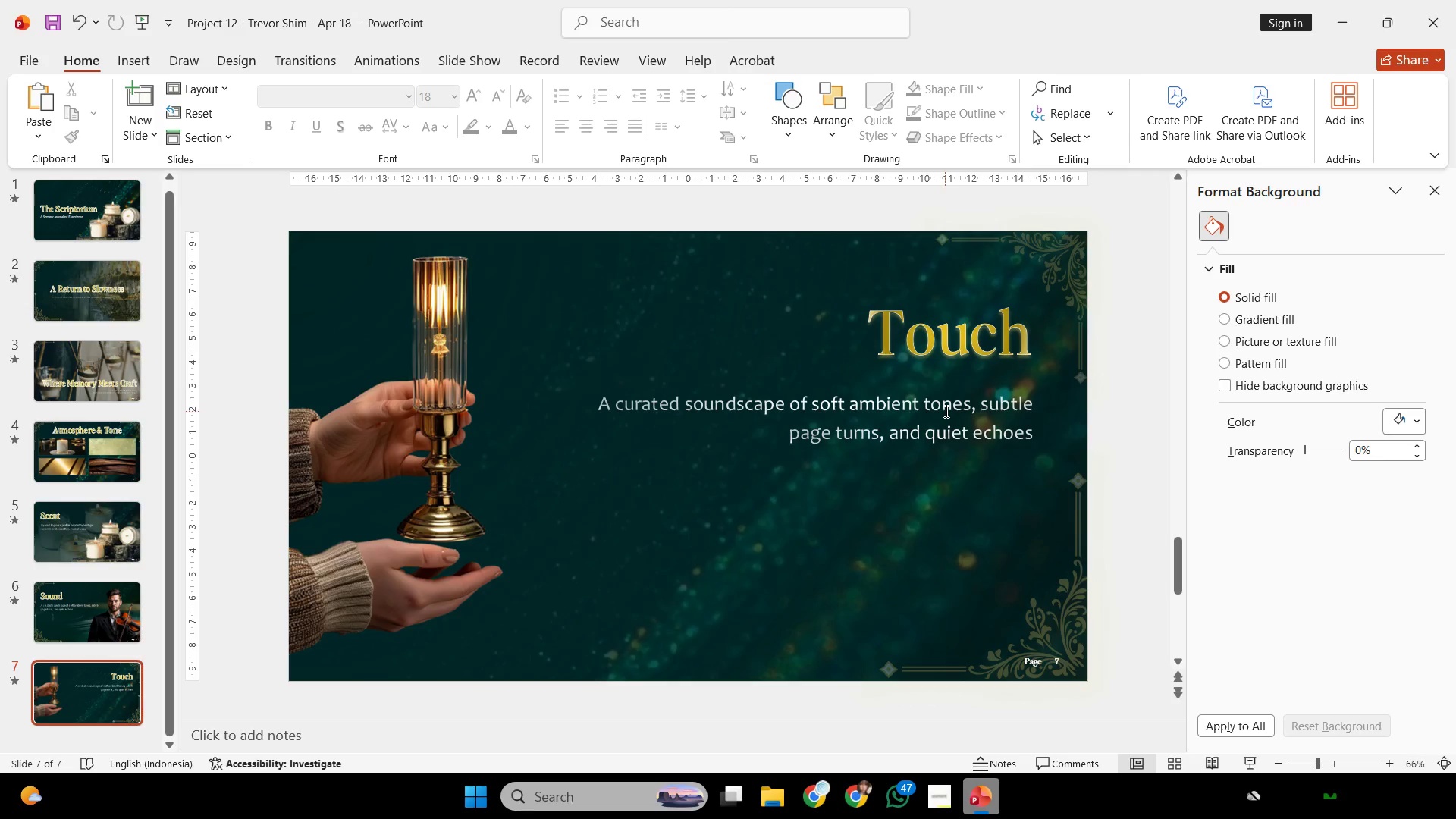 
left_click([945, 411])
 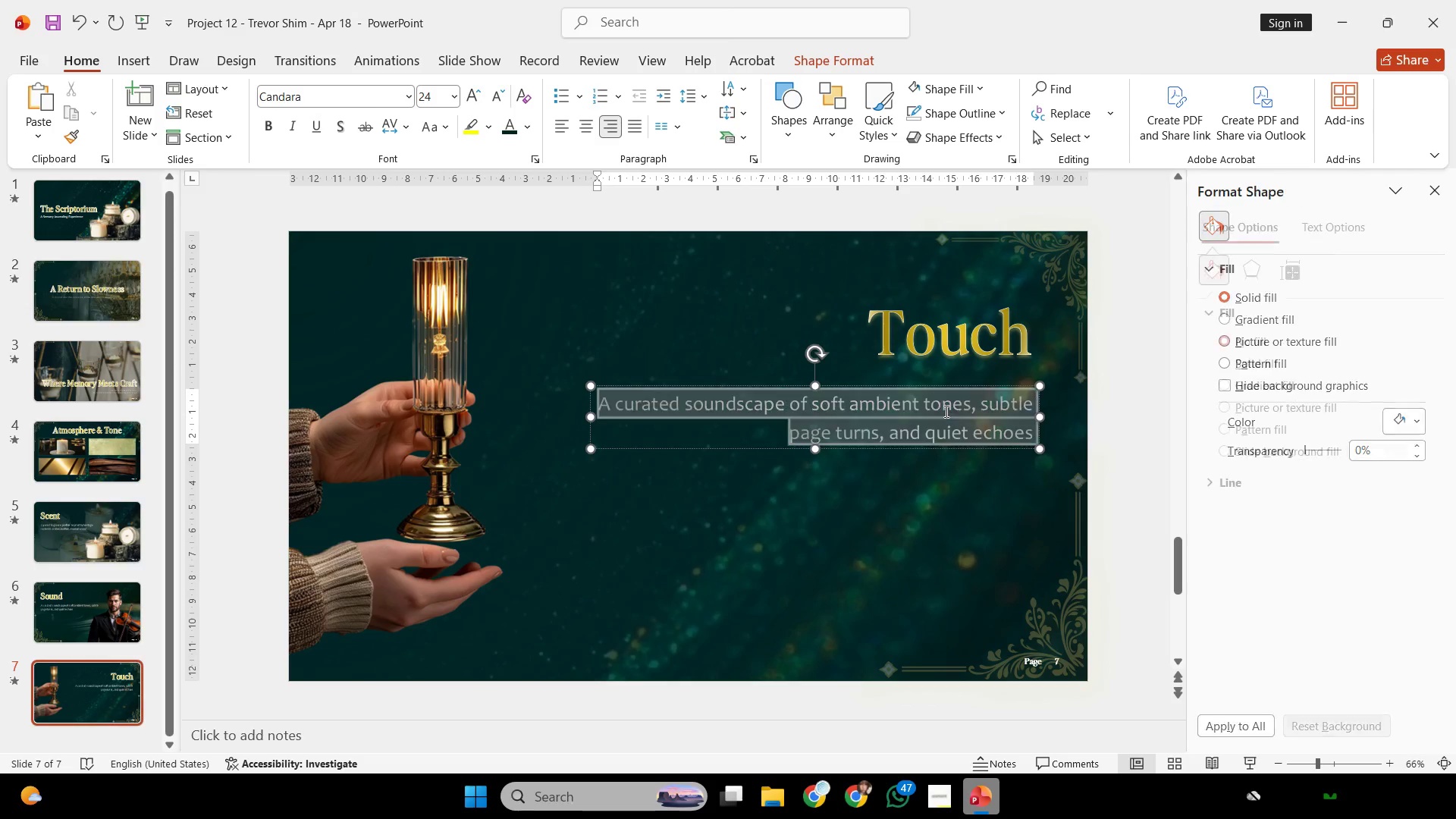 
key(Control+ControlLeft)
 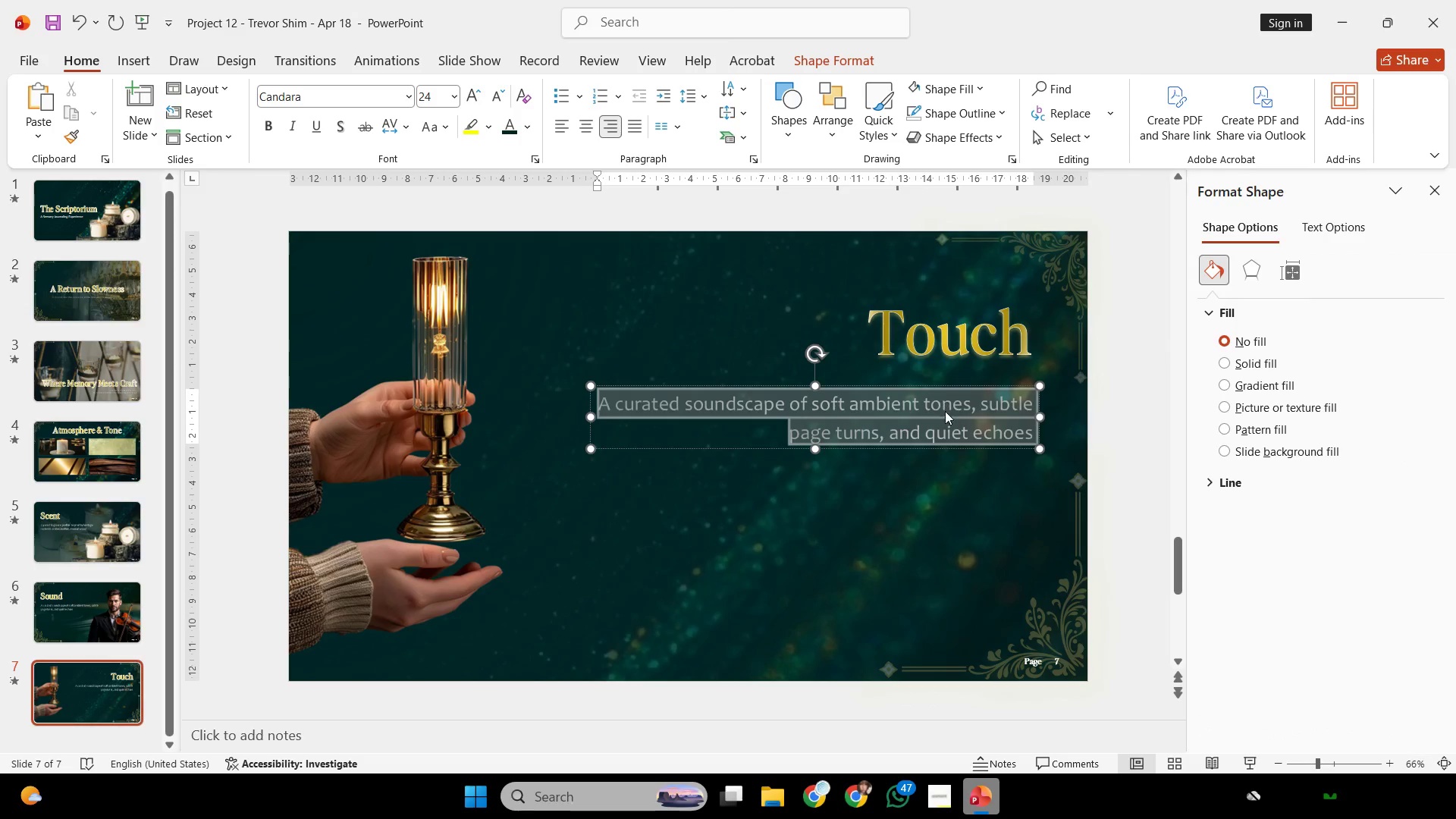 
key(Control+A)
 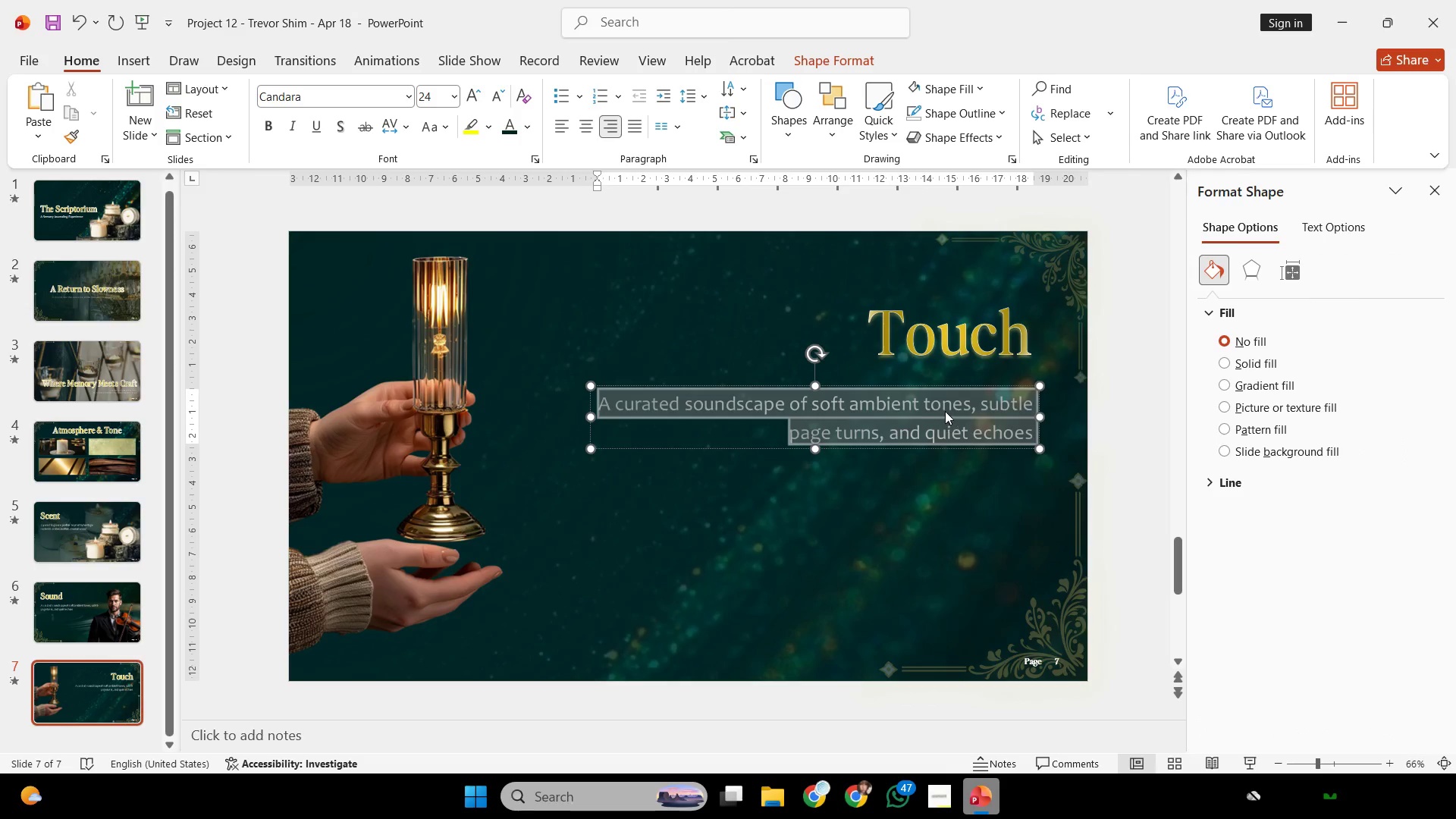 
right_click([945, 411])
 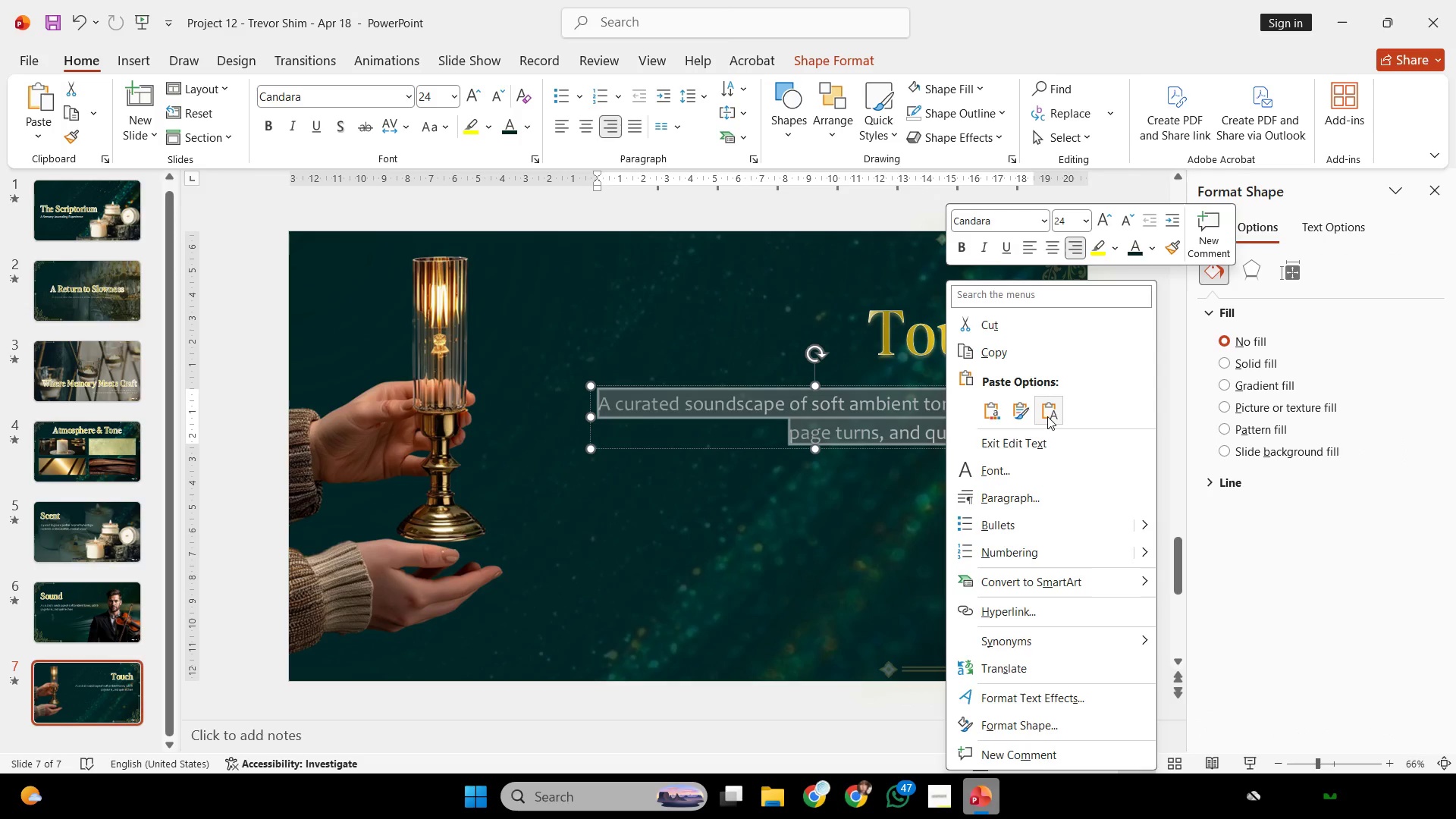 
left_click([1047, 416])
 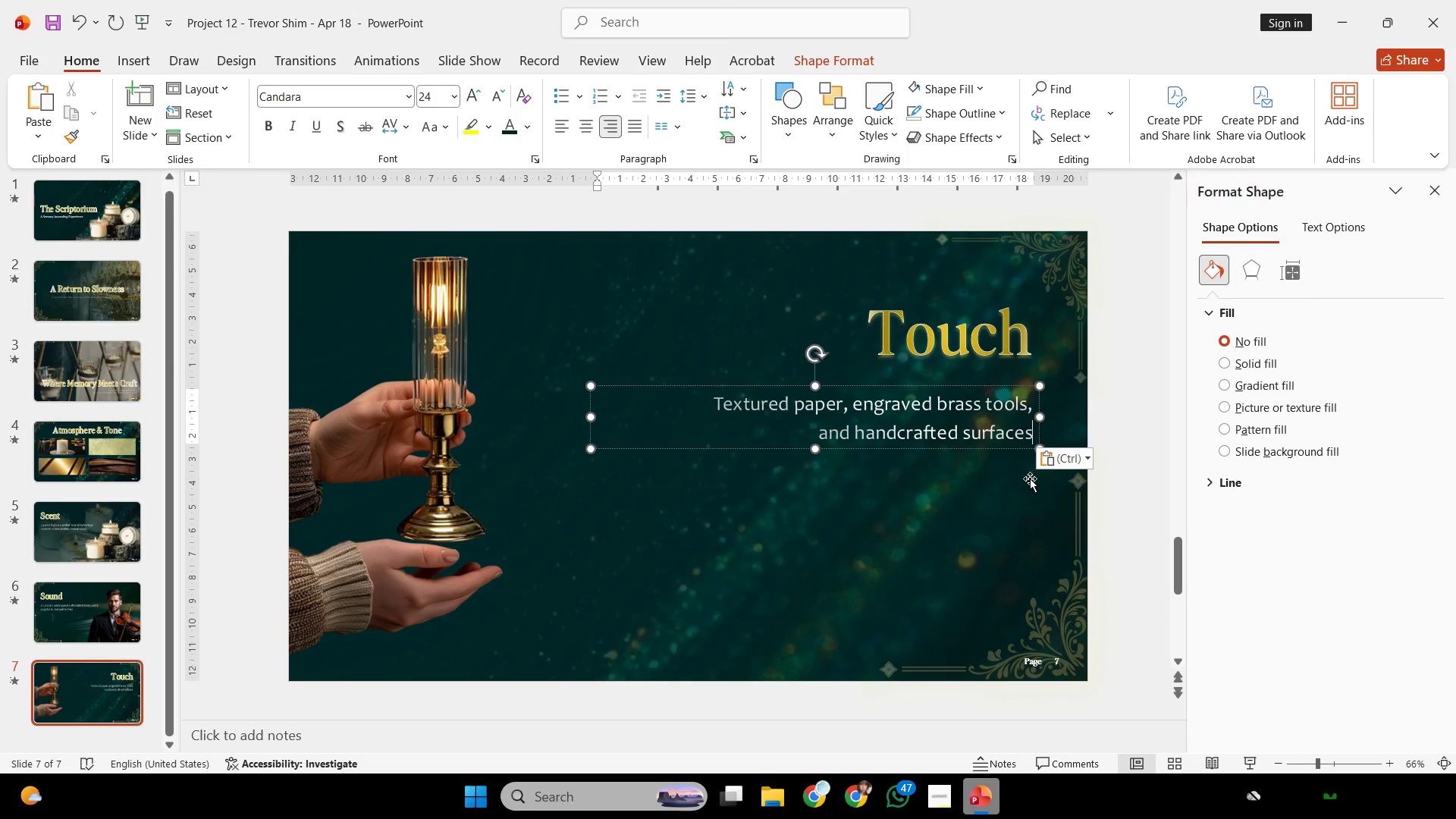 
hold_key(key=ControlLeft, duration=0.91)
scroll: coordinate [1018, 471], scroll_direction: up, amount: 1.0
 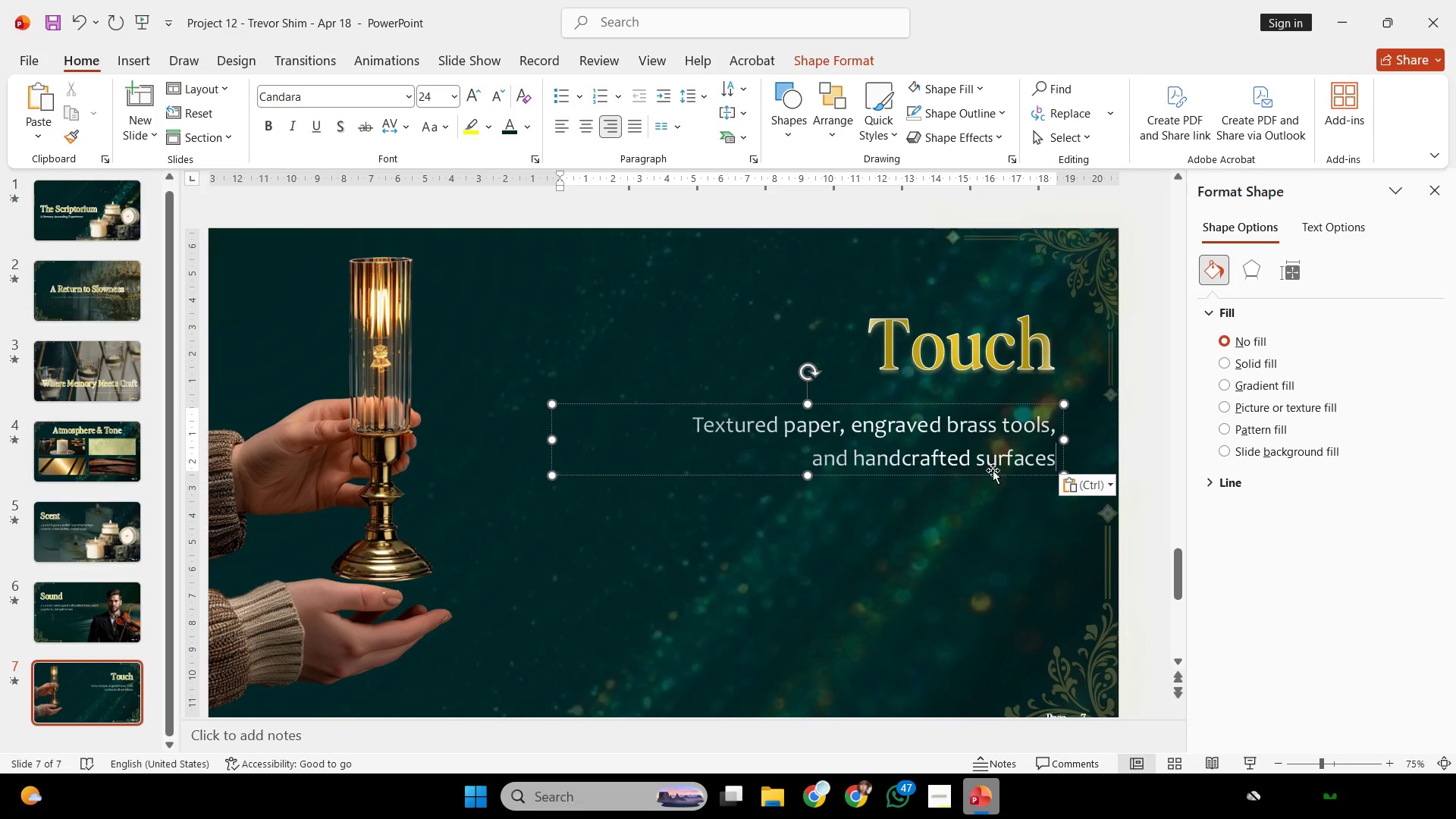 
hold_key(key=ControlLeft, duration=0.72)
scroll: coordinate [981, 458], scroll_direction: down, amount: 1.0
 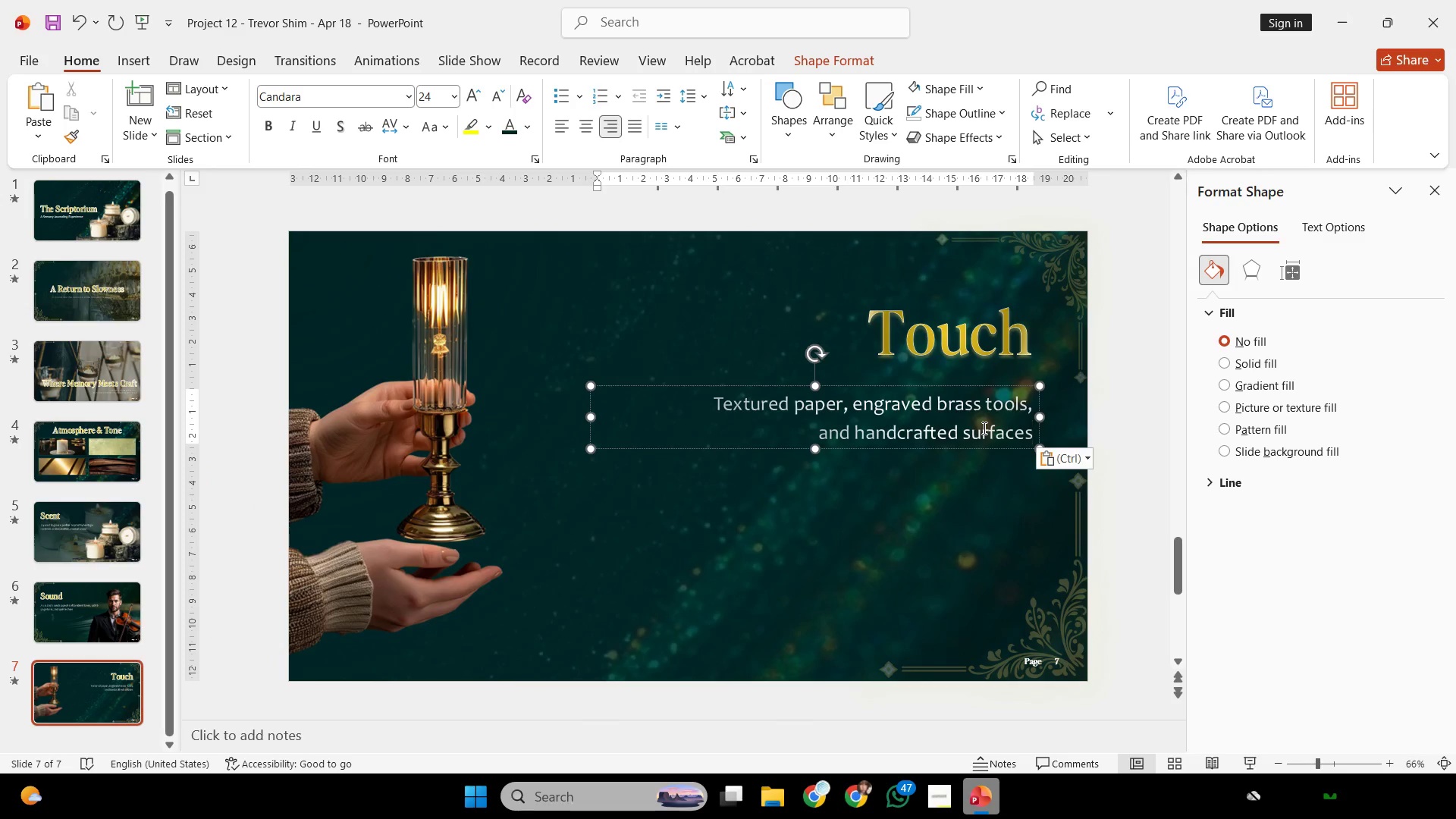 
left_click([983, 428])
 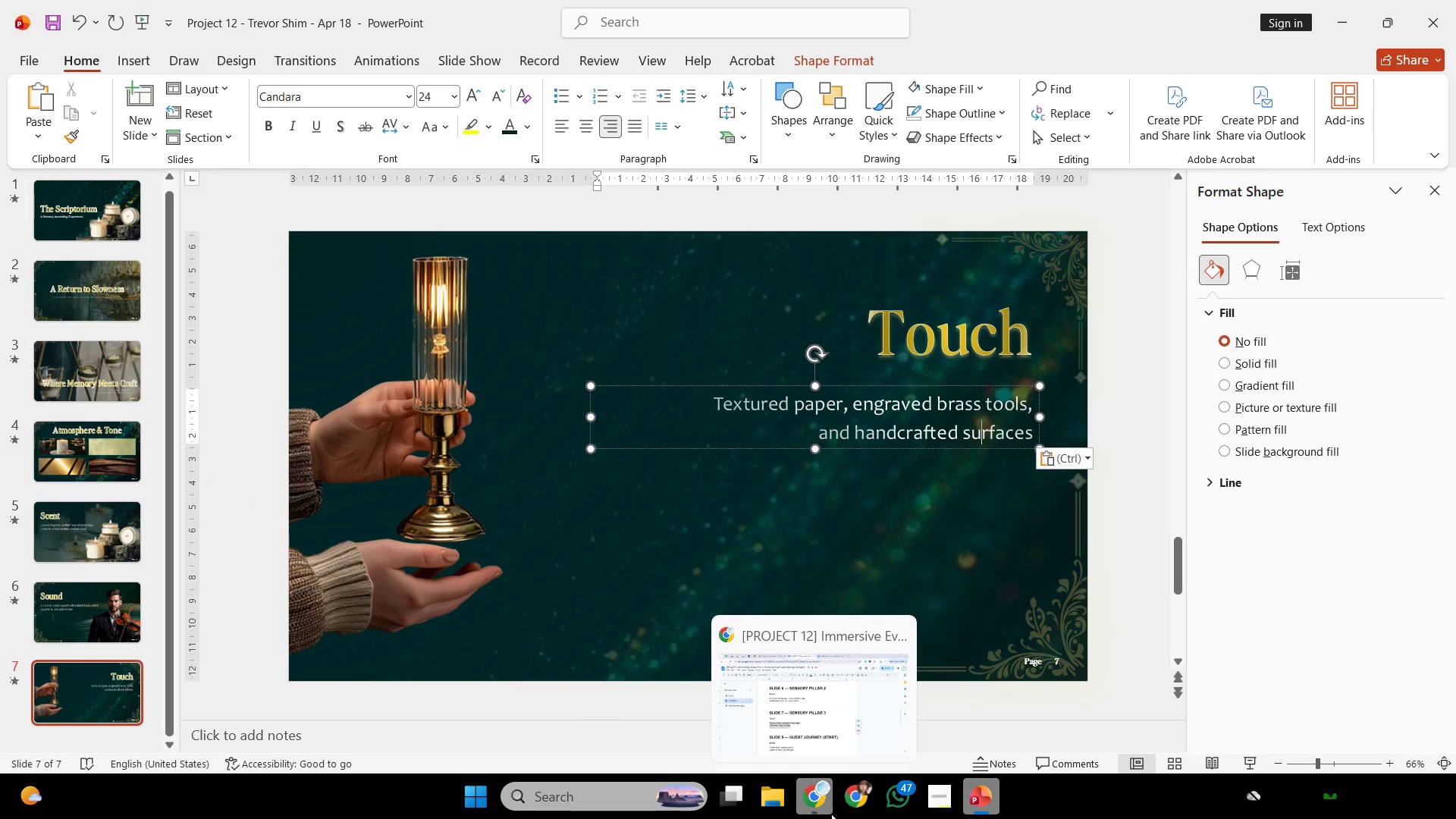 
left_click([824, 701])
 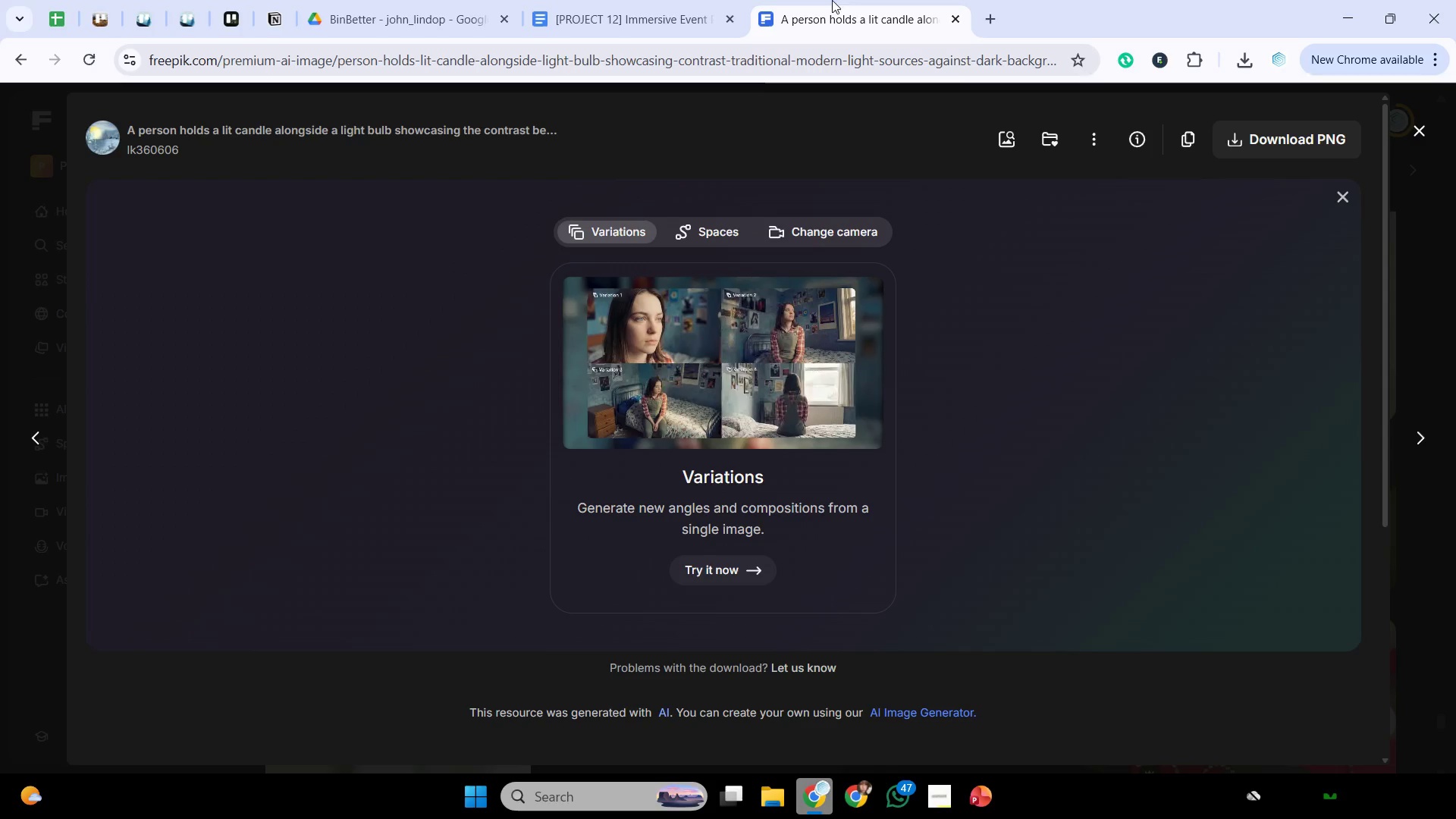 
left_click([832, 0])
 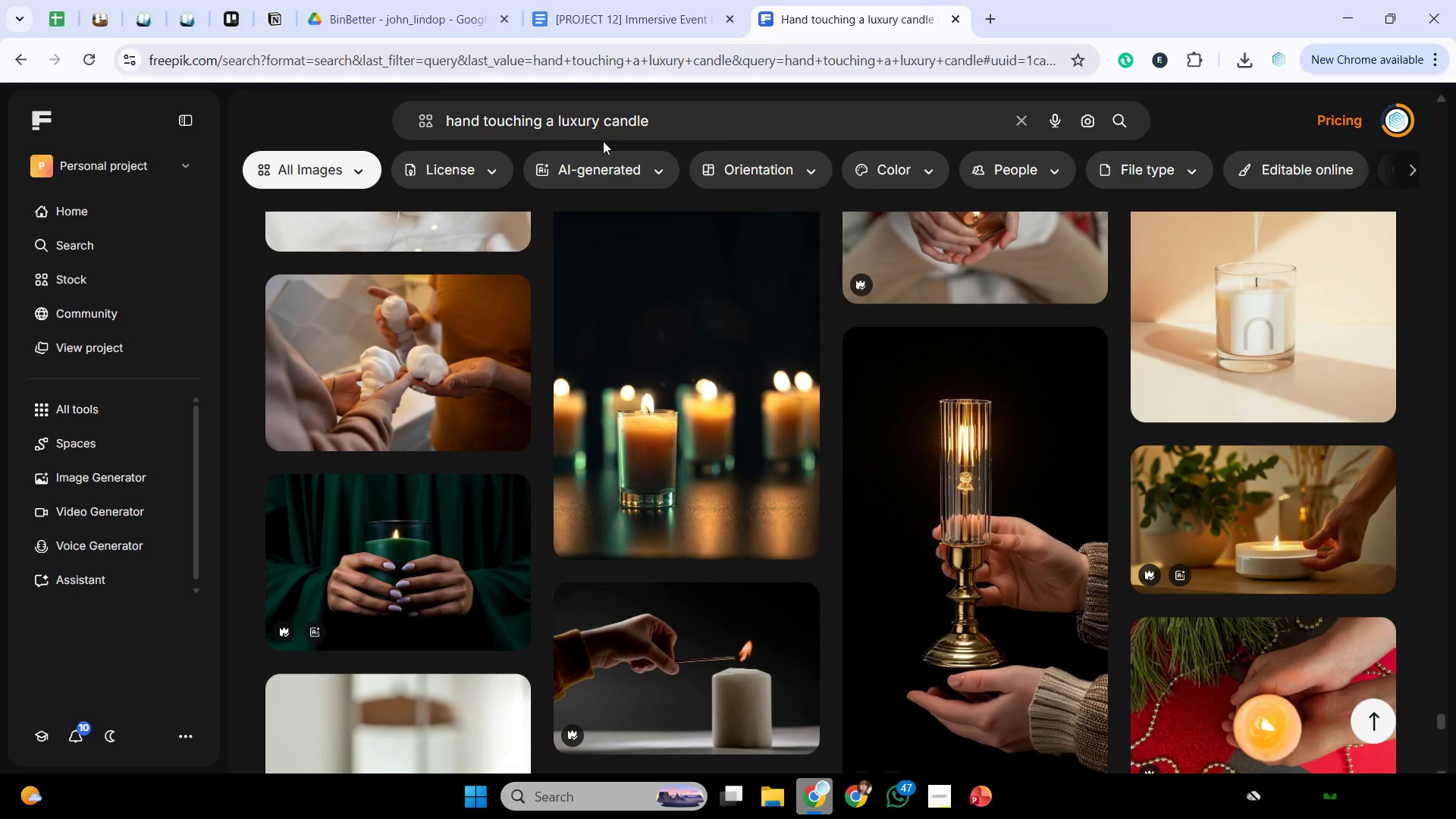 
left_click_drag(start_coordinate=[723, 105], to_coordinate=[558, 118])
 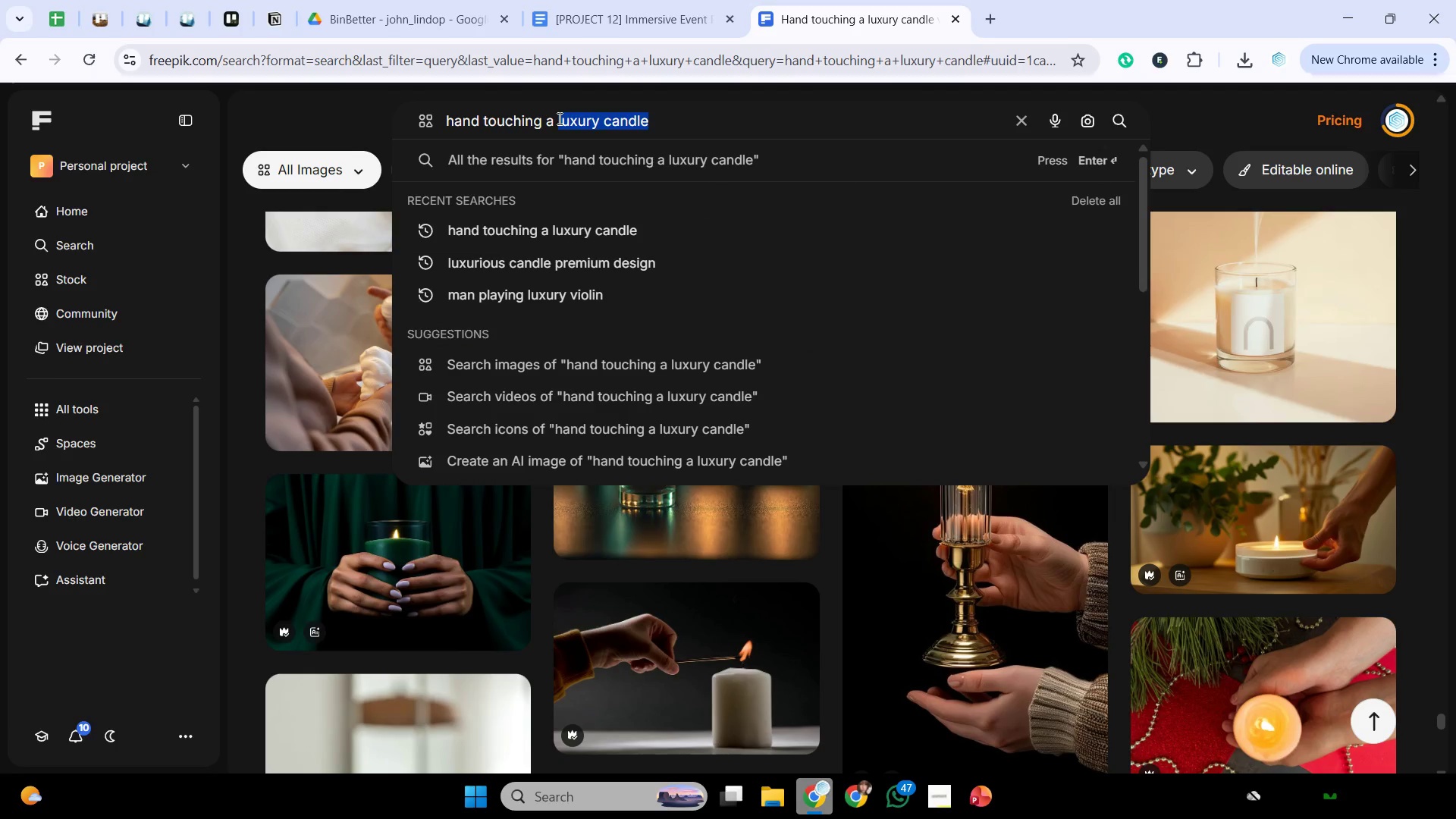 
type(paper base t)
key(Backspace)
key(Backspace)
type(d texture)
 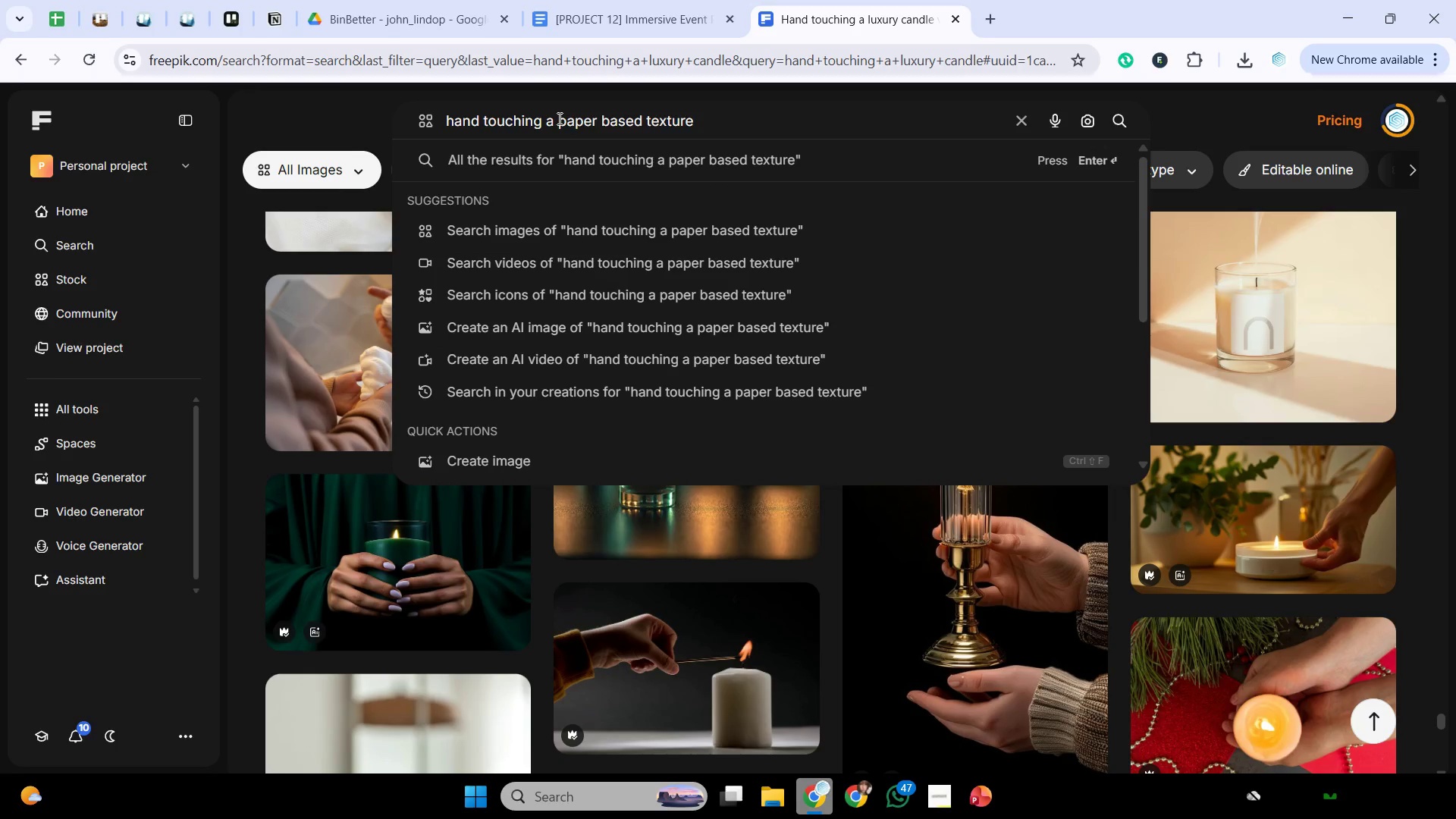 
key(Enter)
 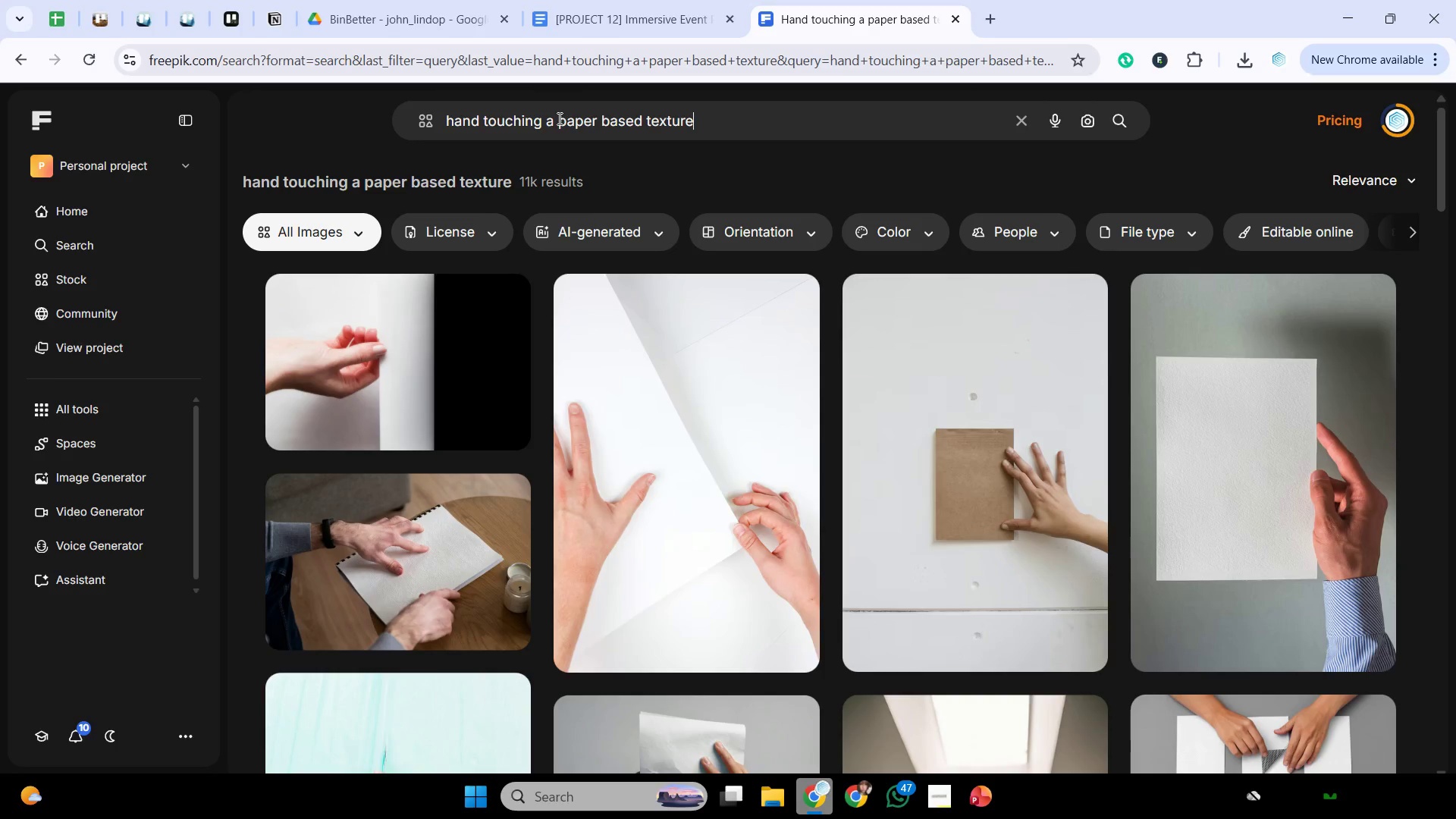 
scroll: coordinate [692, 331], scroll_direction: down, amount: 5.0
 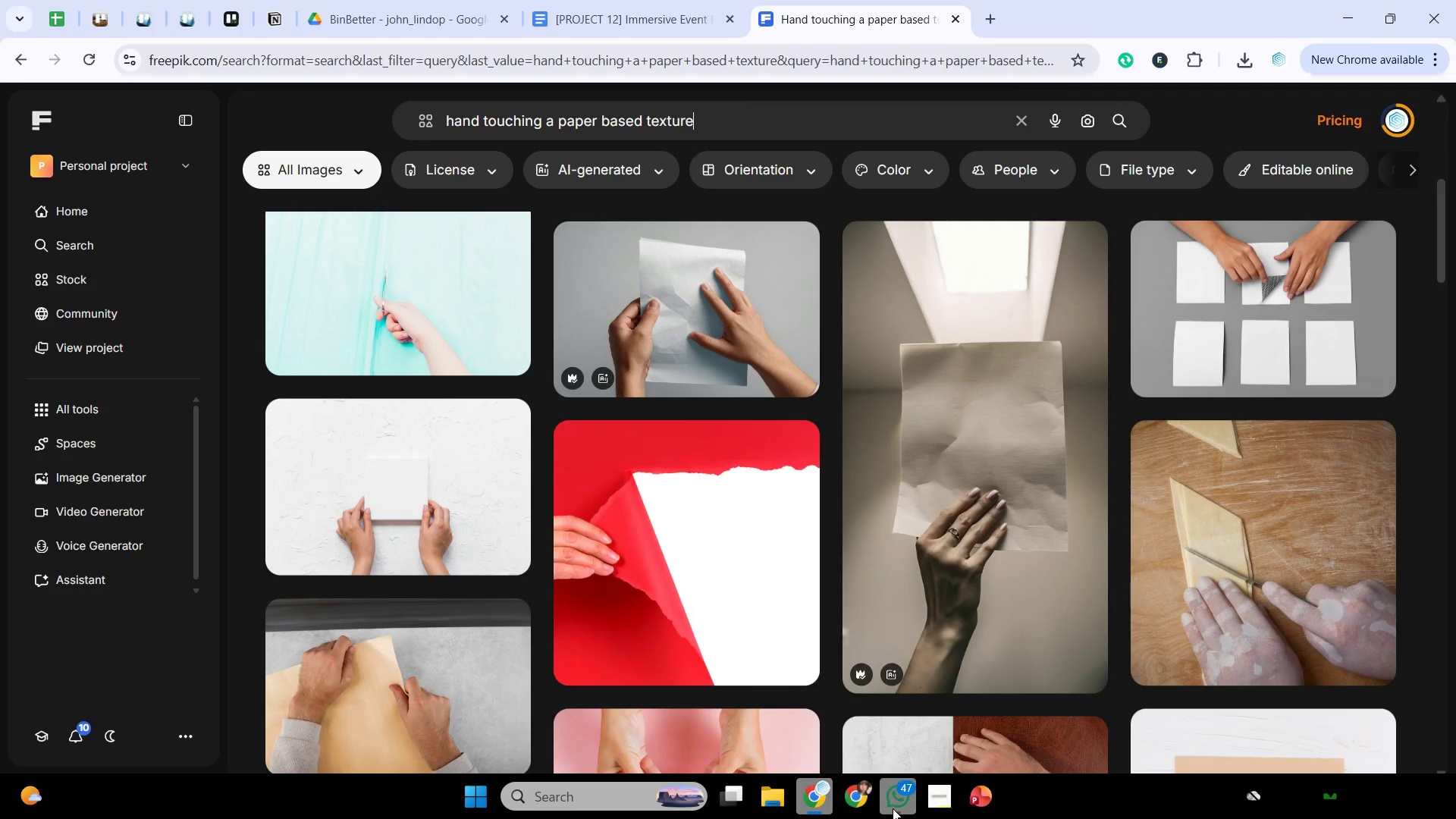 
left_click([977, 804])
 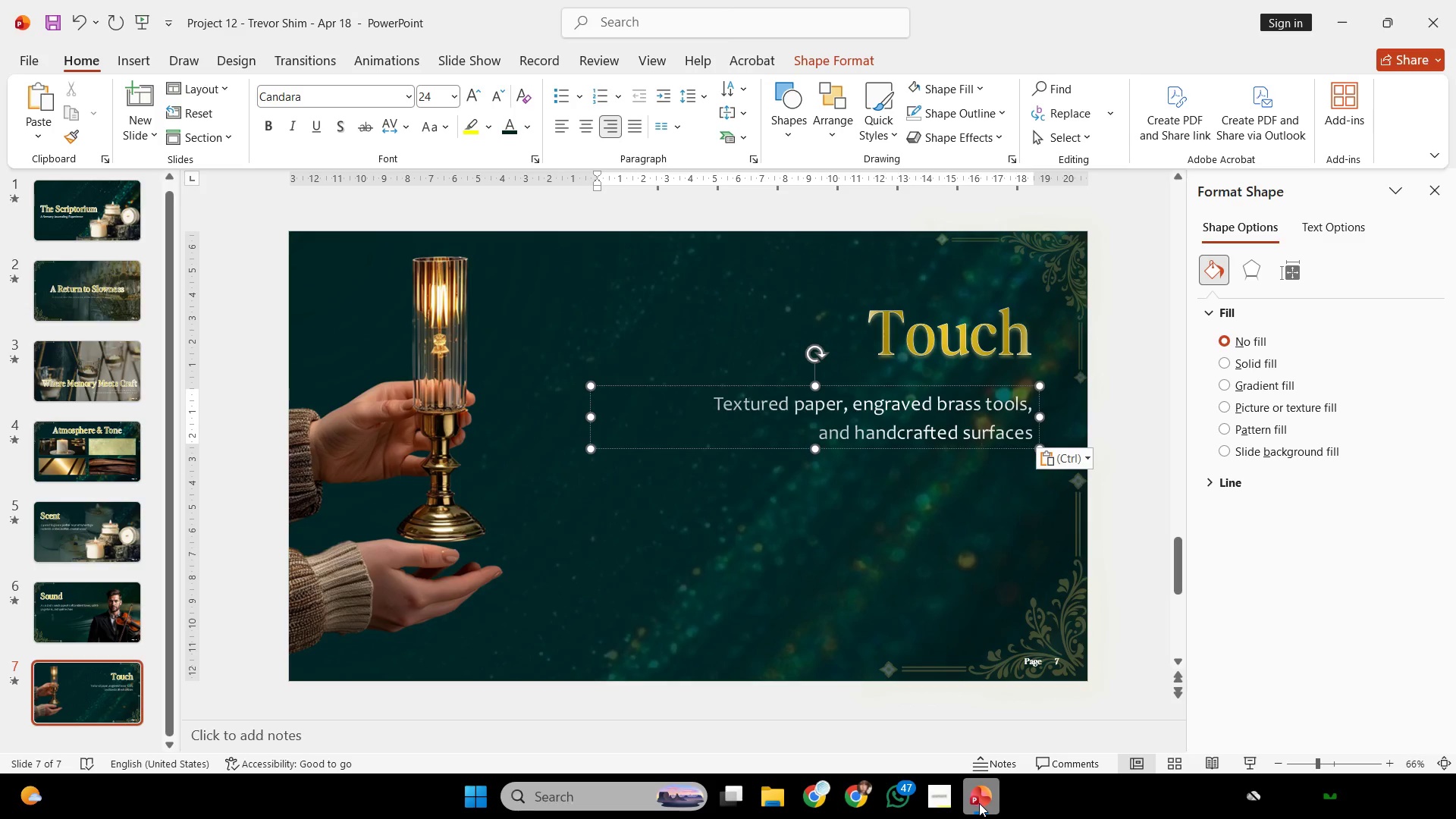 
left_click([979, 803])
 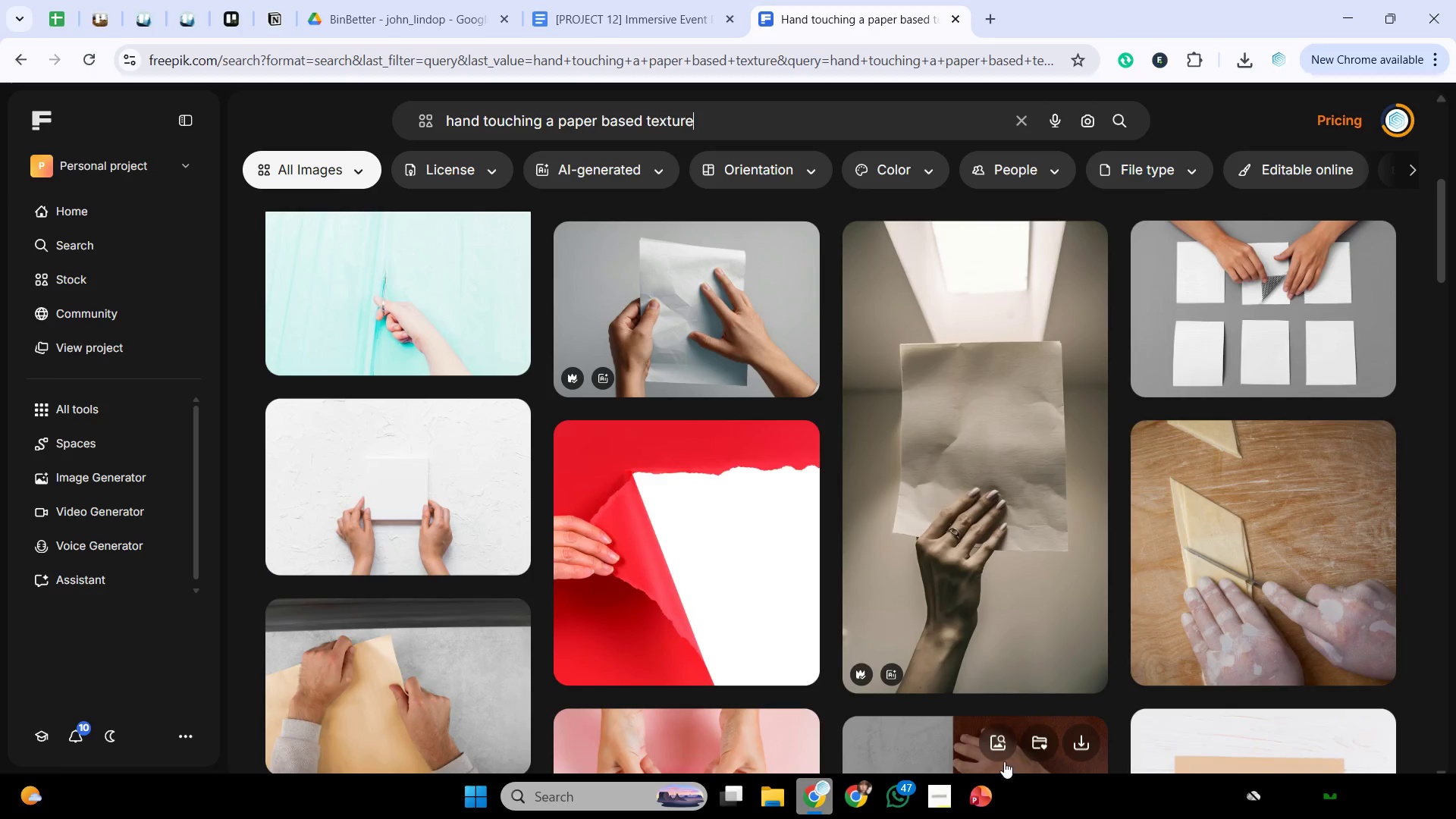 
scroll: coordinate [897, 504], scroll_direction: down, amount: 11.0
 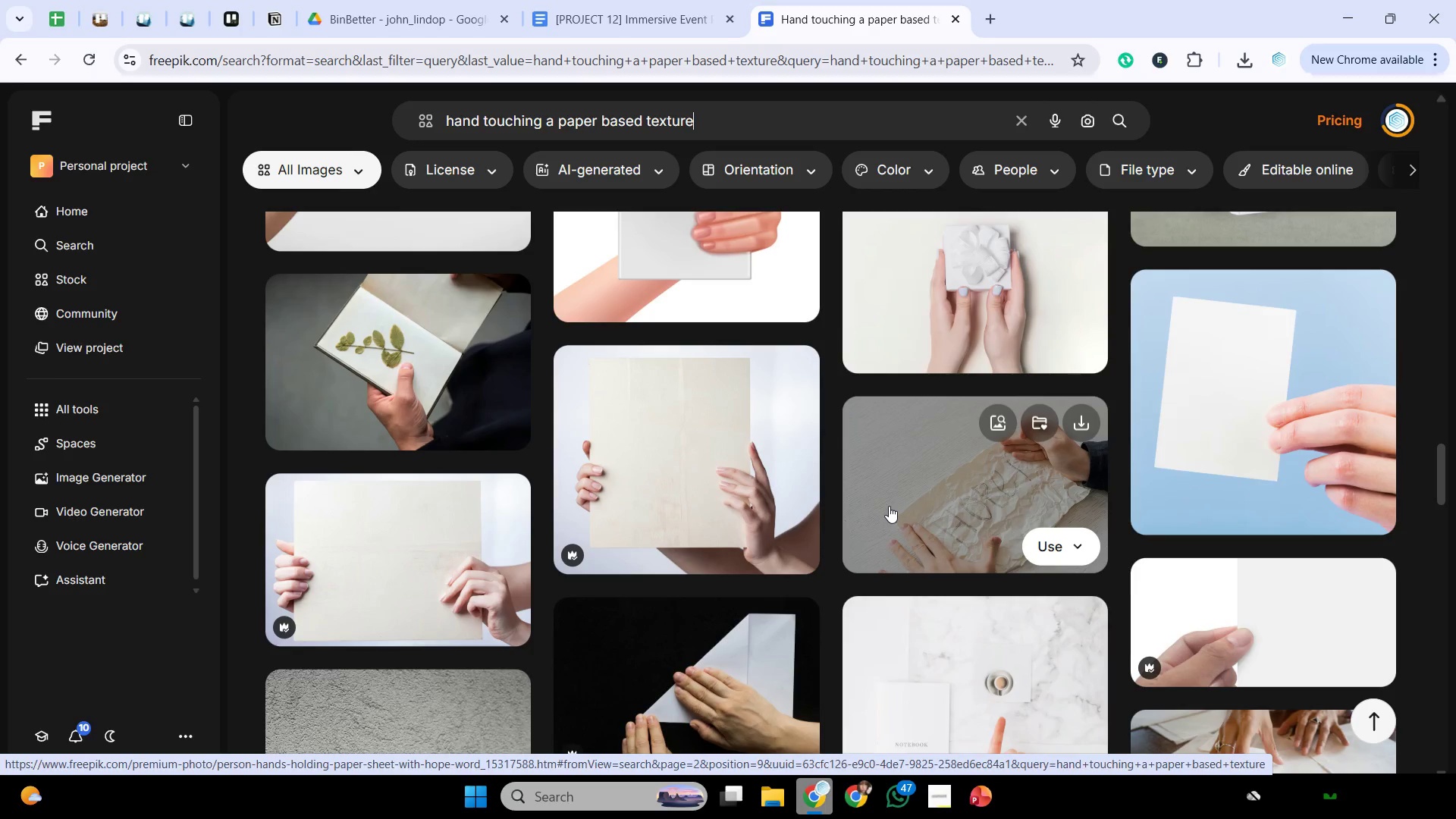 
scroll: coordinate [889, 506], scroll_direction: down, amount: 3.0
 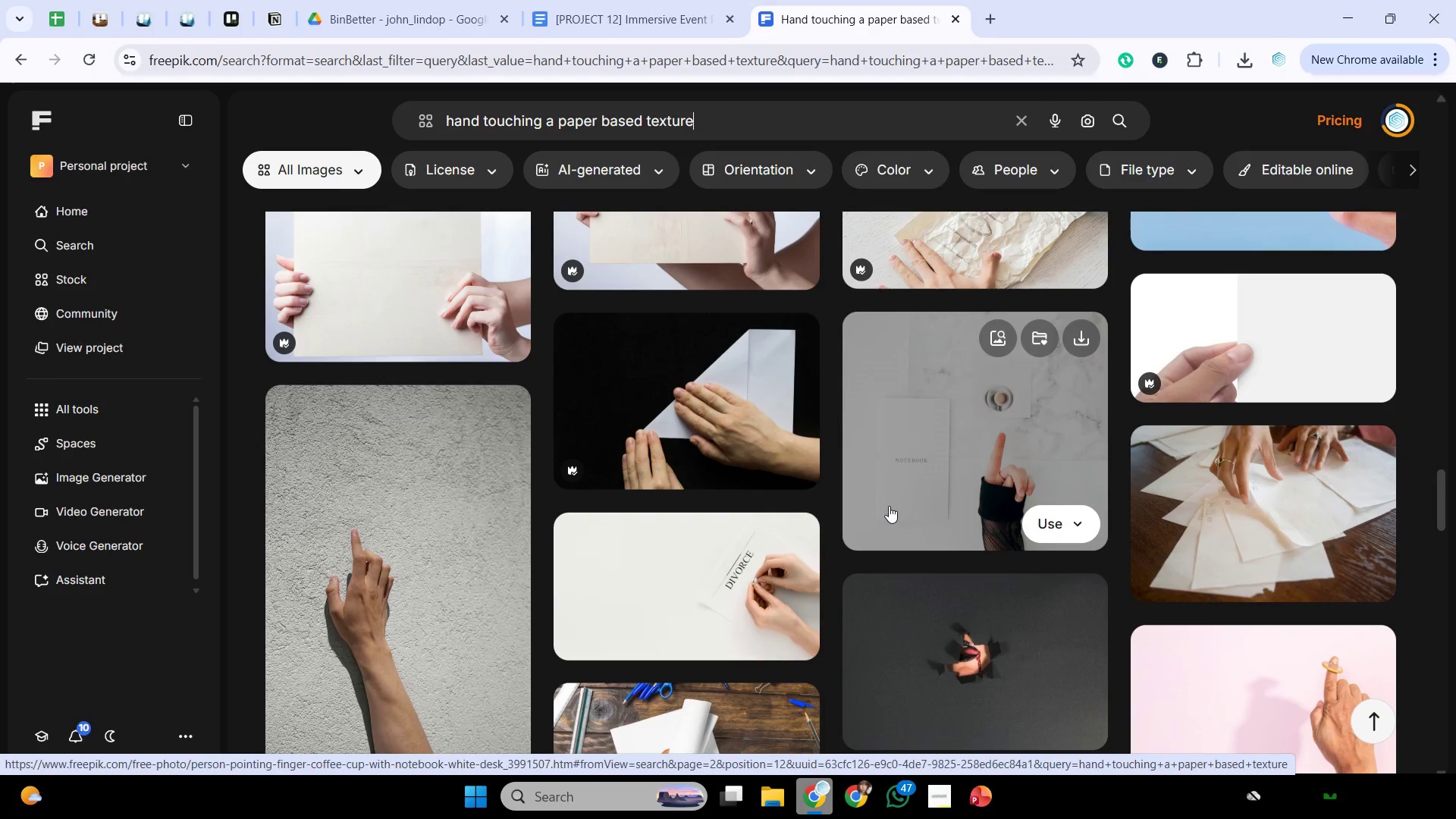 
scroll: coordinate [889, 506], scroll_direction: up, amount: 2.0
 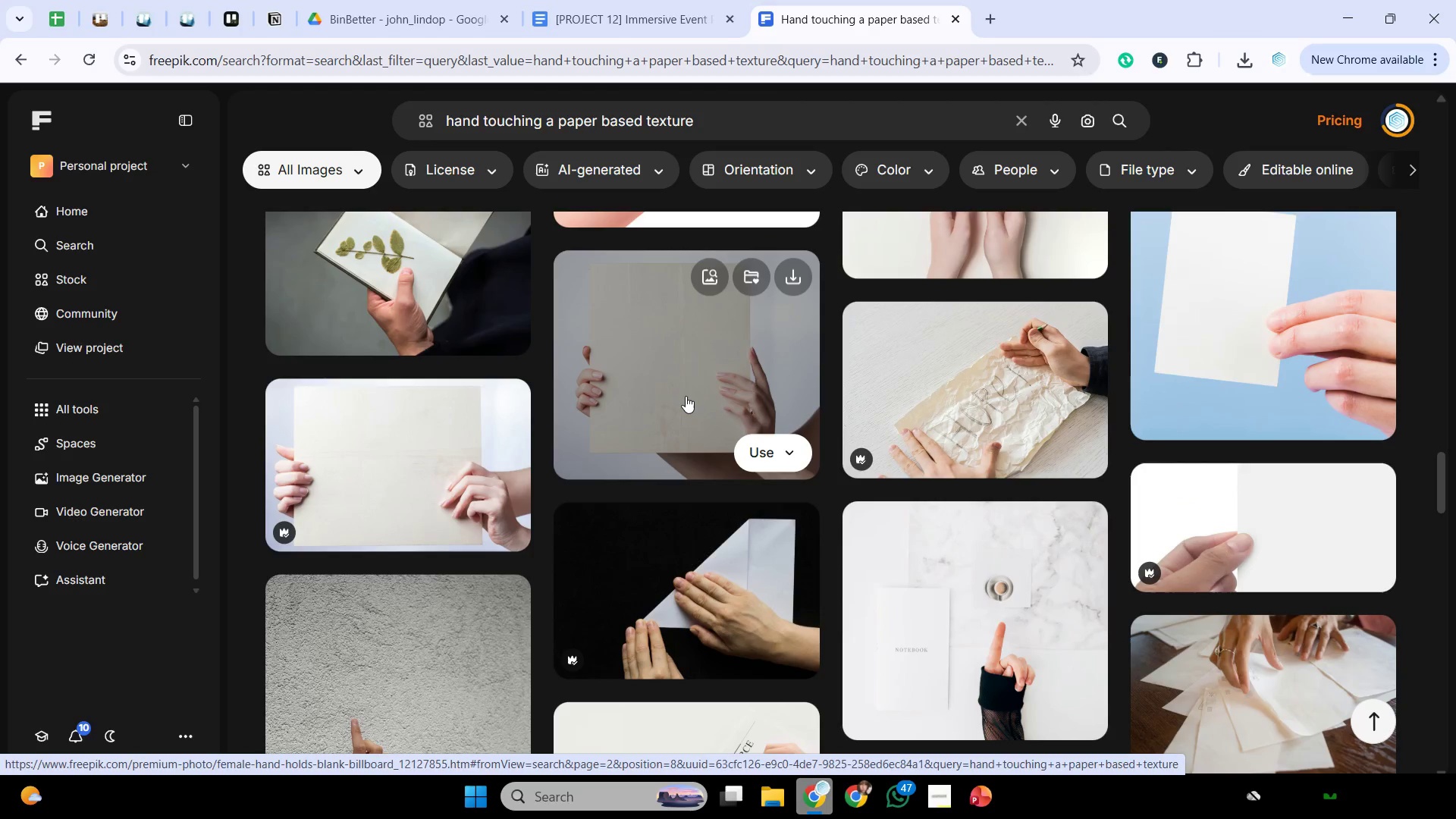 
left_click([686, 396])
 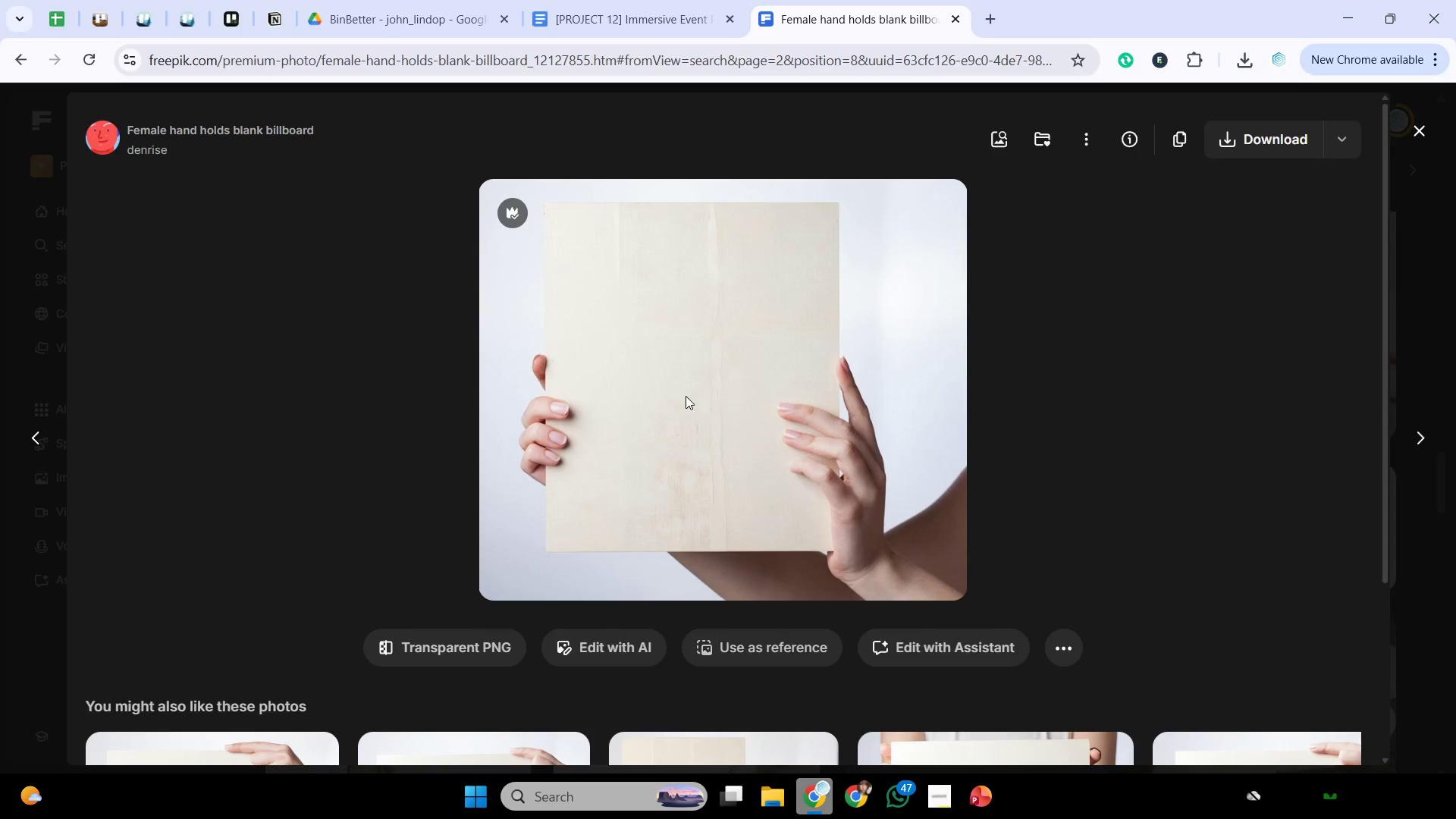 
scroll: coordinate [689, 403], scroll_direction: down, amount: 7.0
 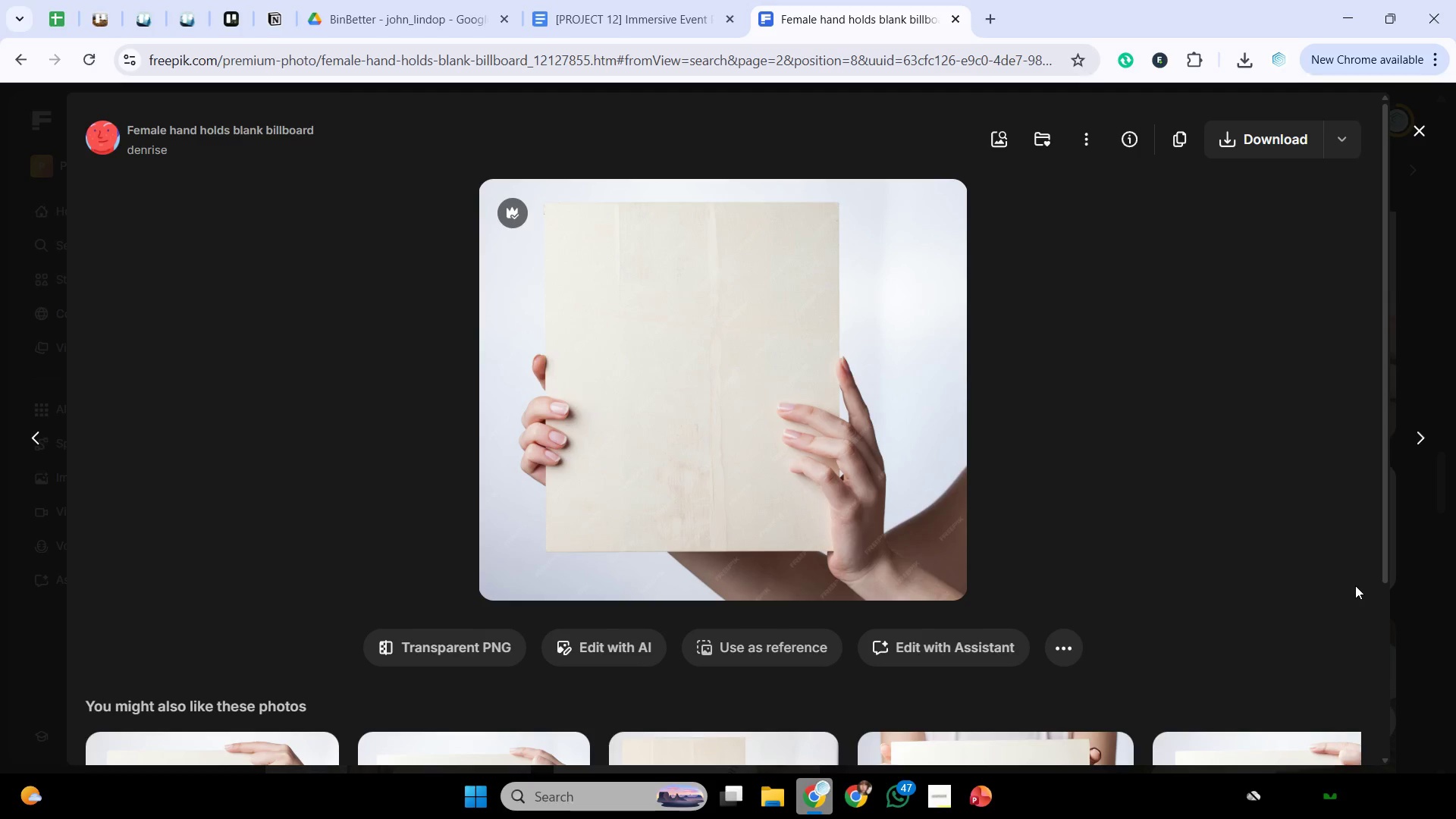 
left_click([1355, 585])
 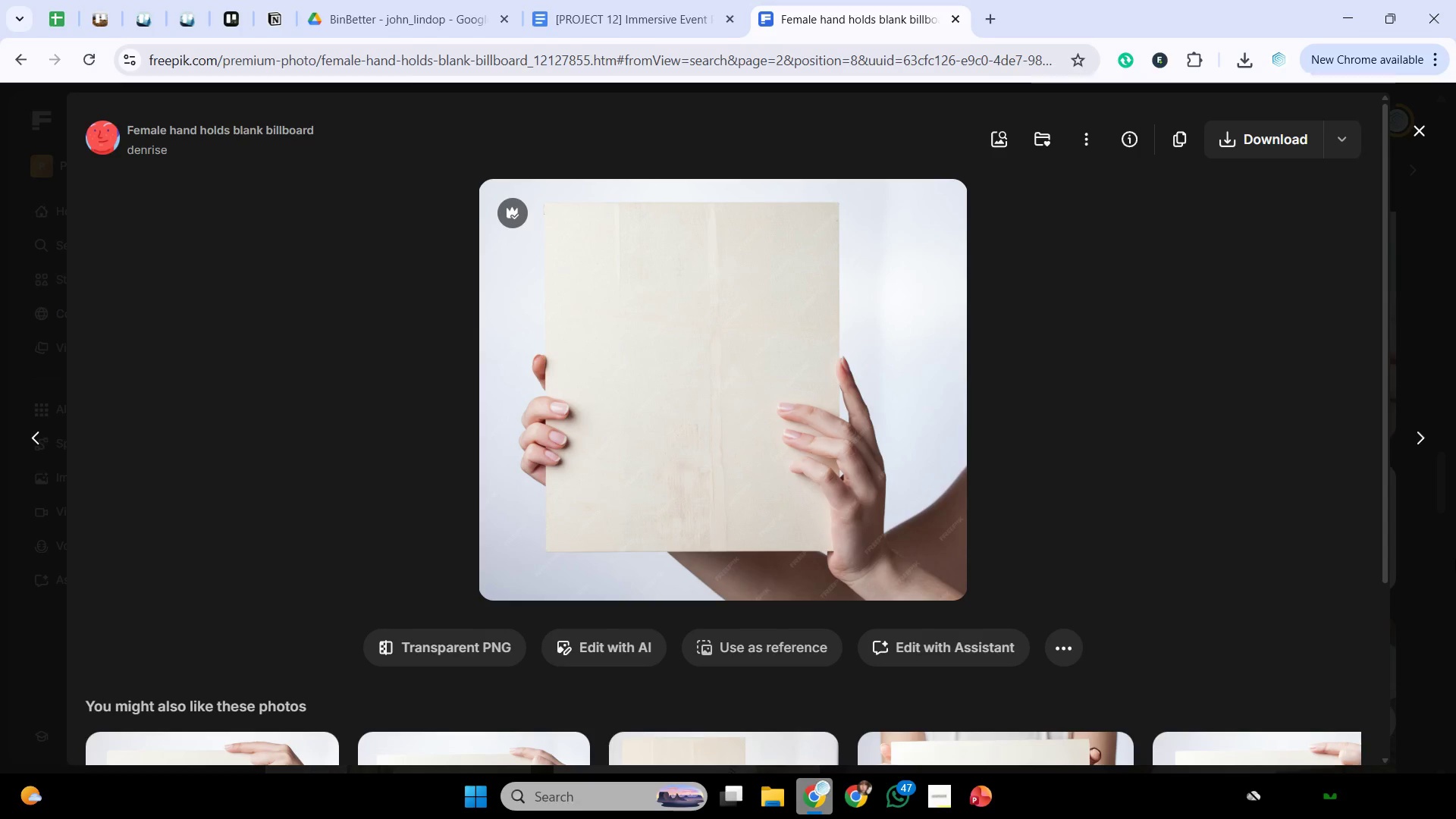 
left_click([1455, 560])
 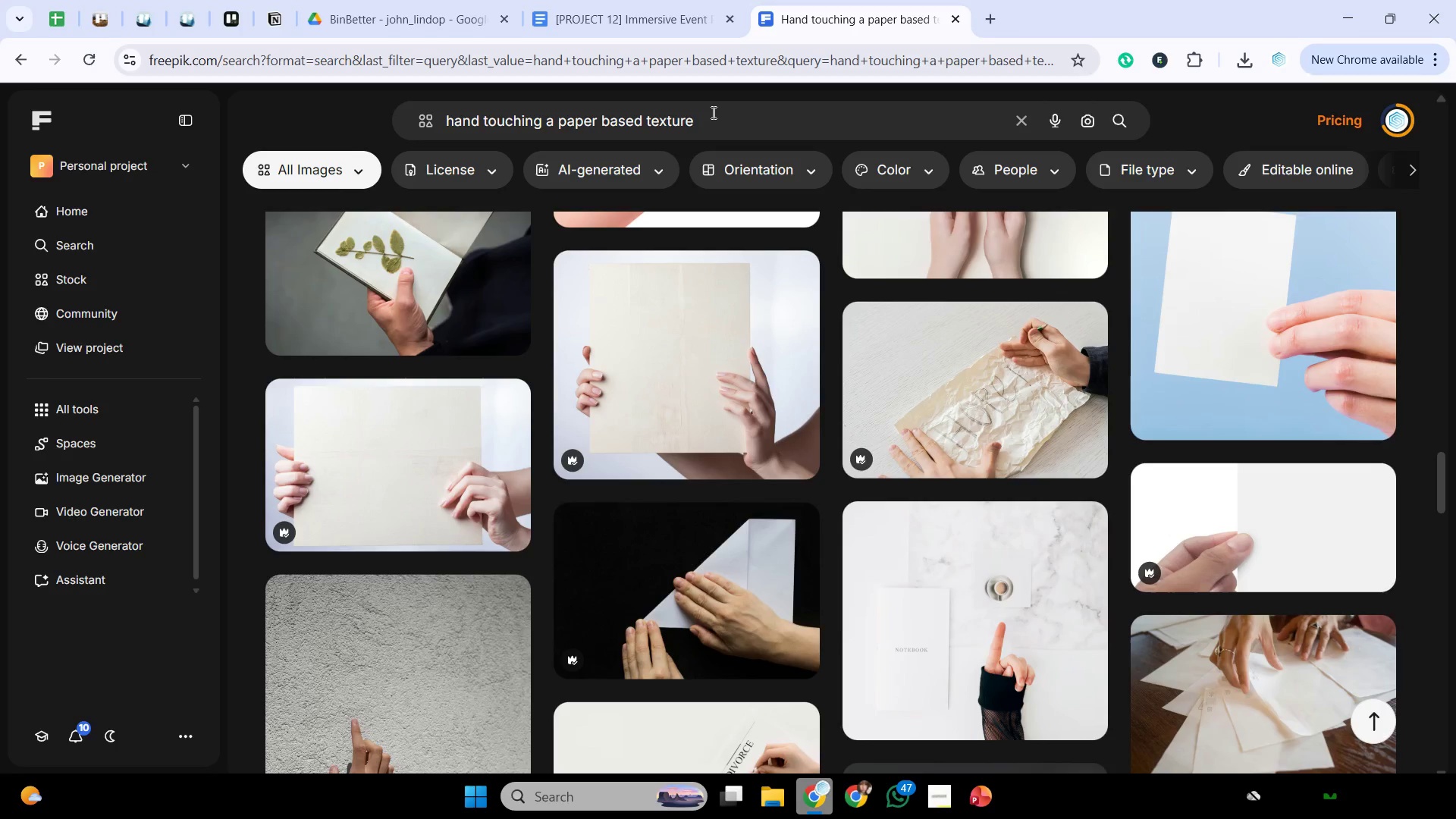 
left_click_drag(start_coordinate=[712, 112], to_coordinate=[613, 121])
 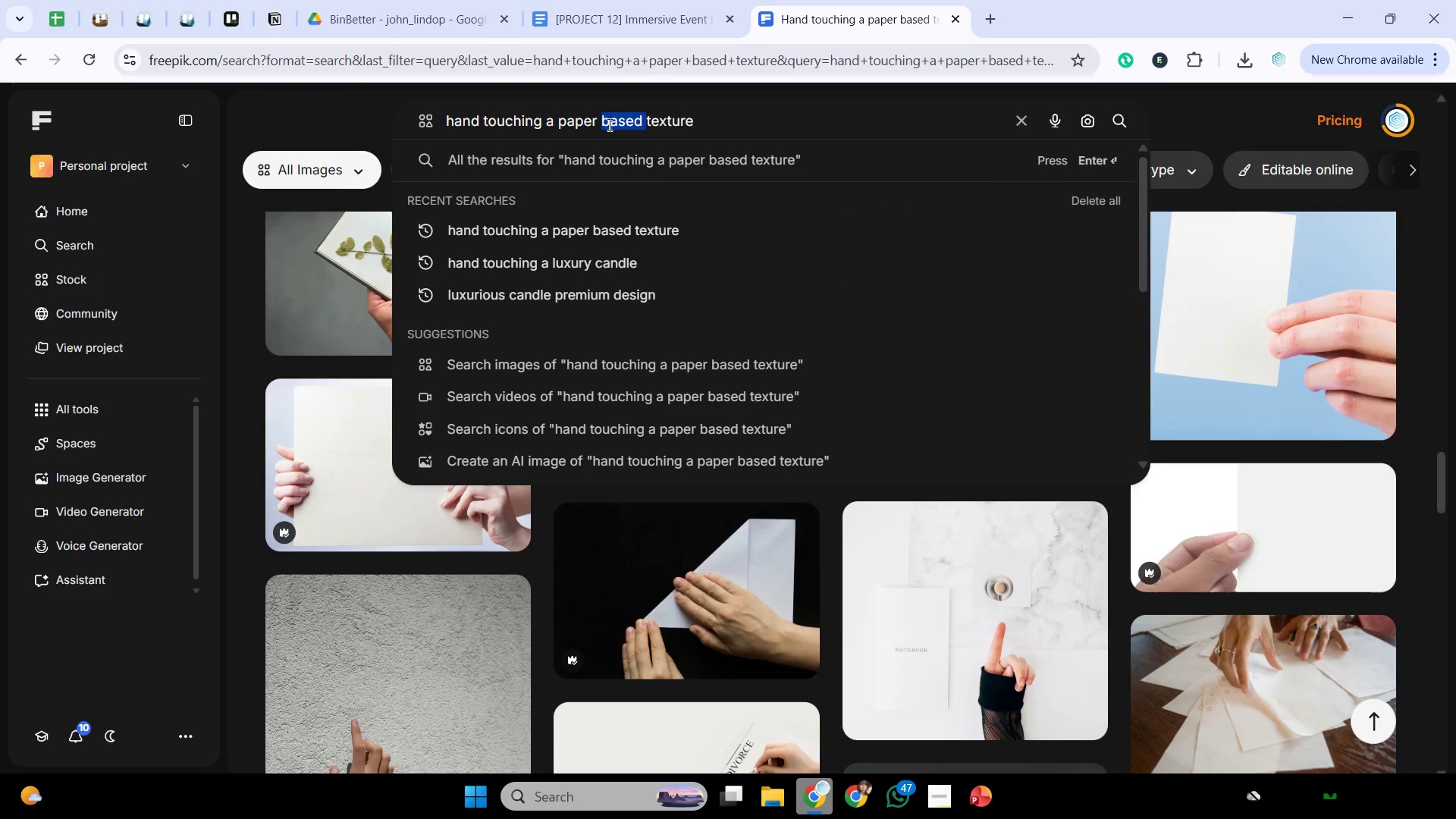 
double_click([608, 124])
 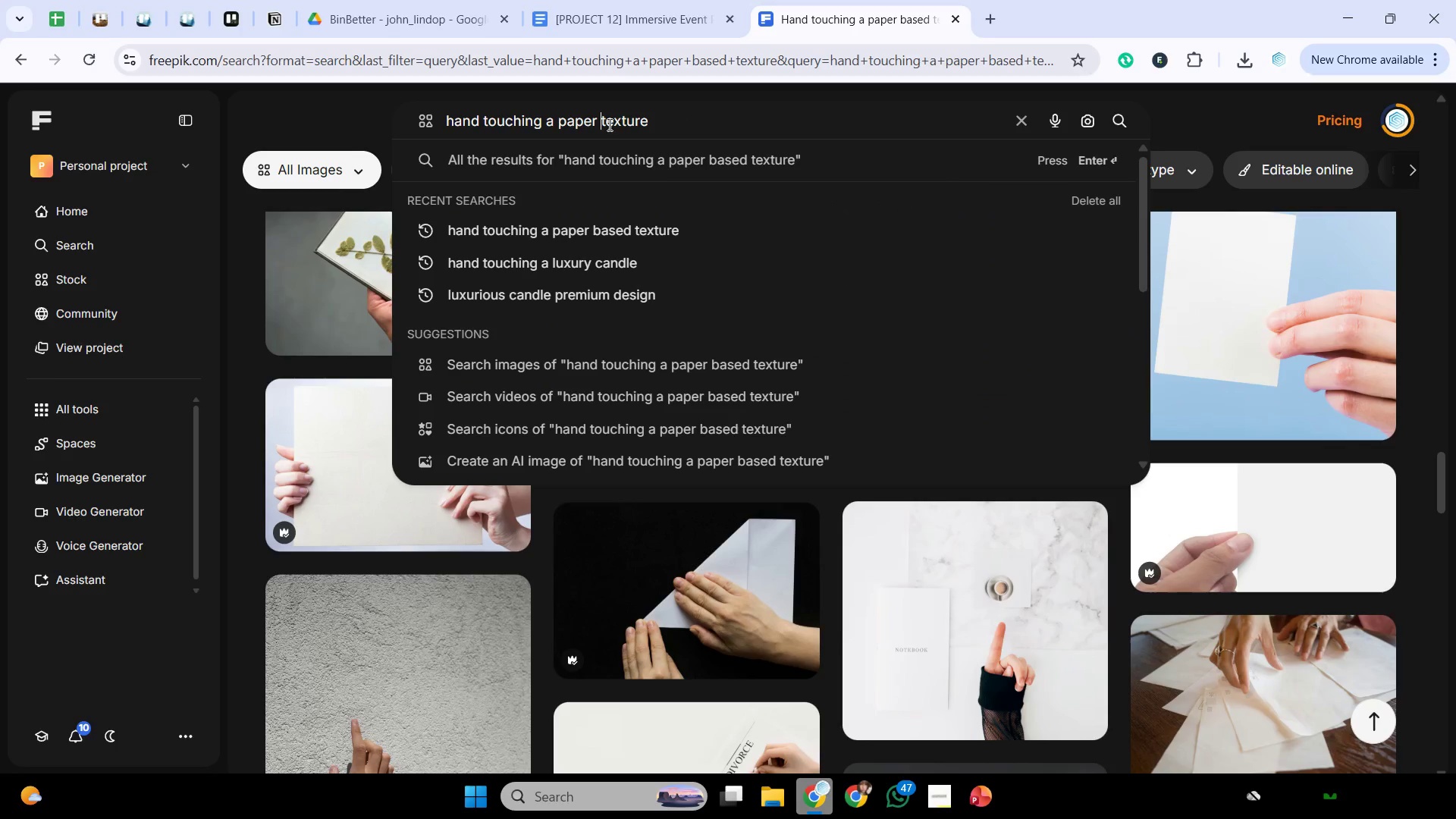 
key(Backspace)
key(Backspace)
key(Backspace)
key(Backspace)
key(Backspace)
key(Backspace)
key(Backspace)
type(brass )
 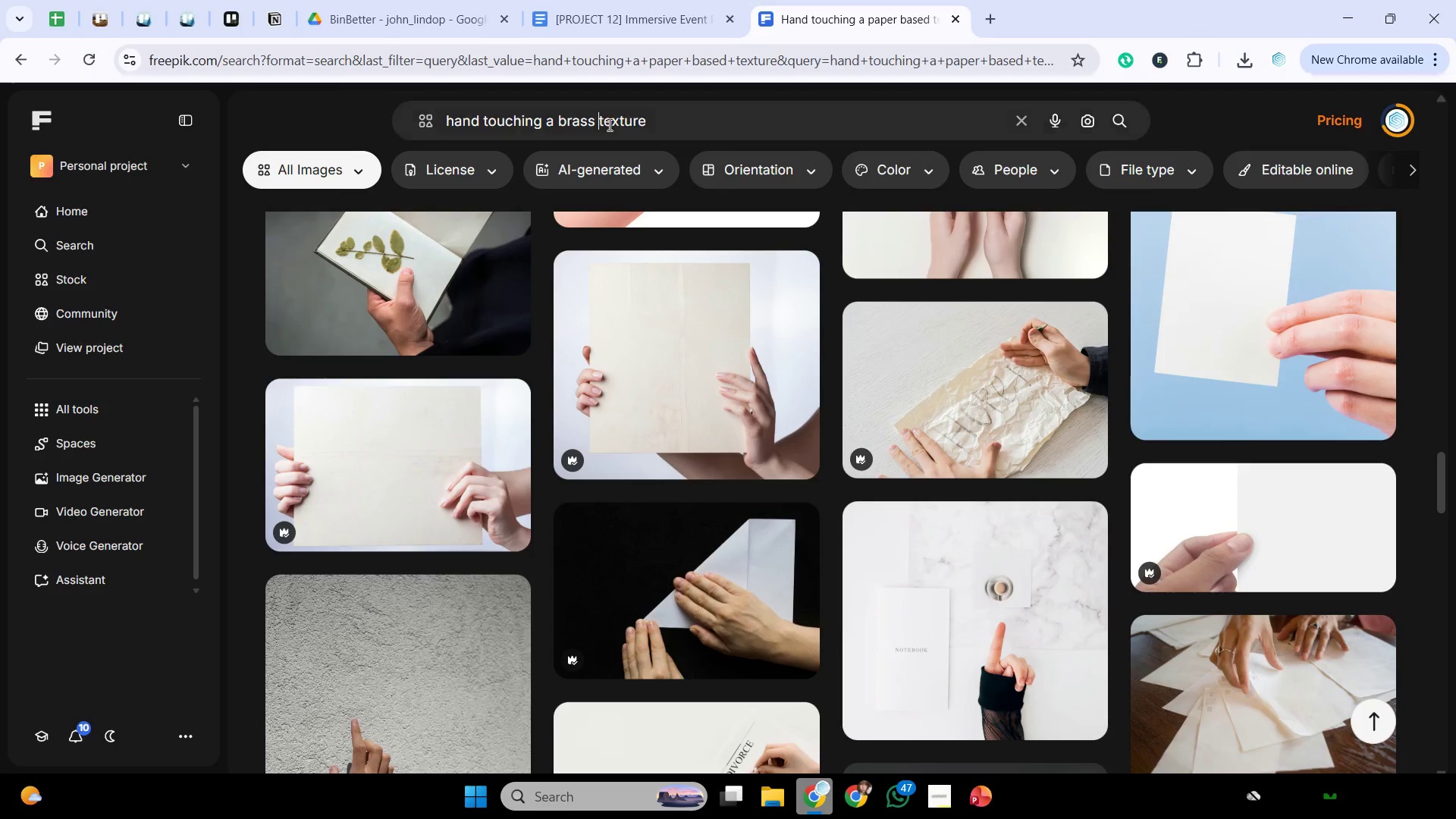 
key(Enter)
 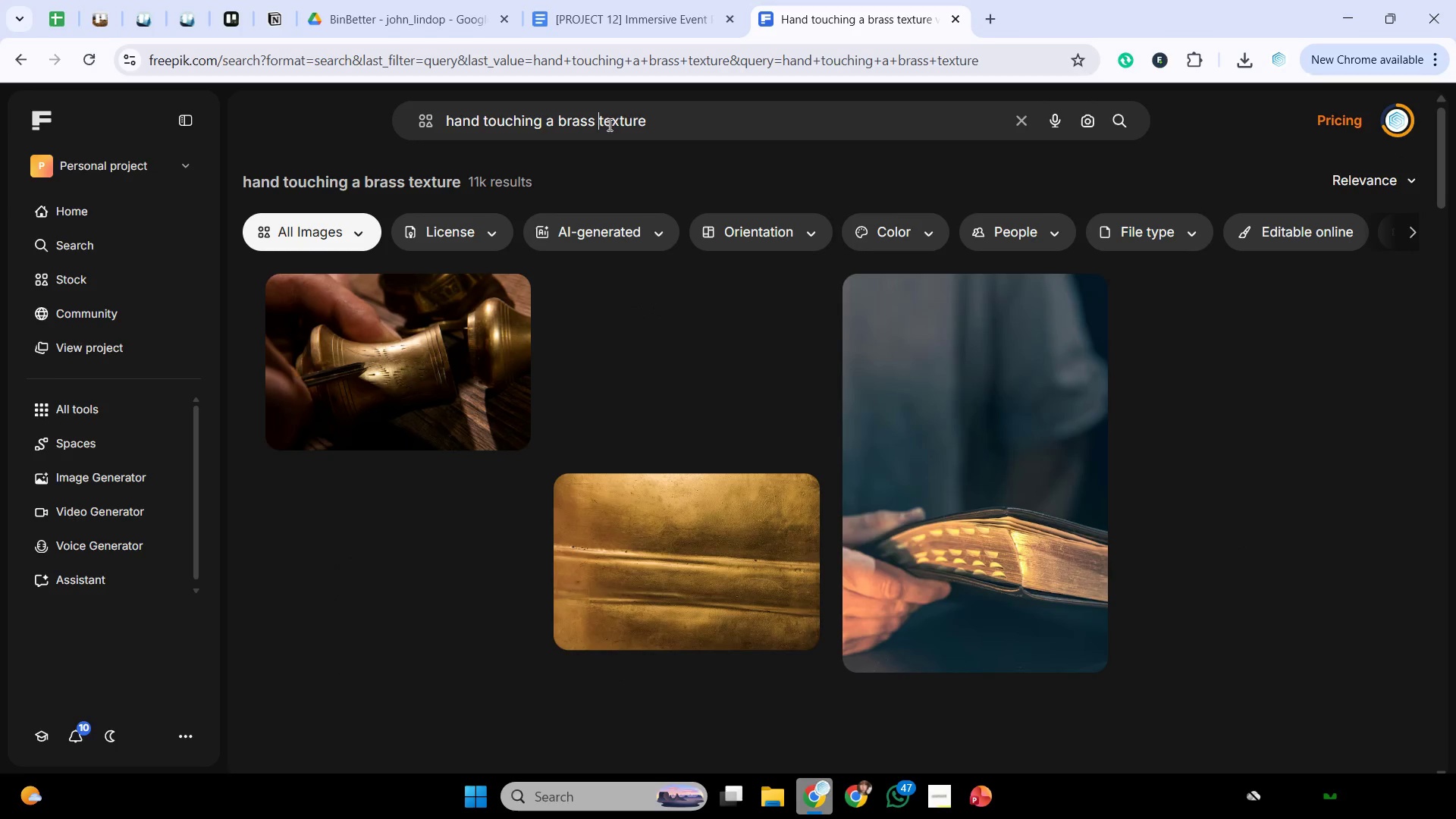 
mouse_move([679, 292])
 